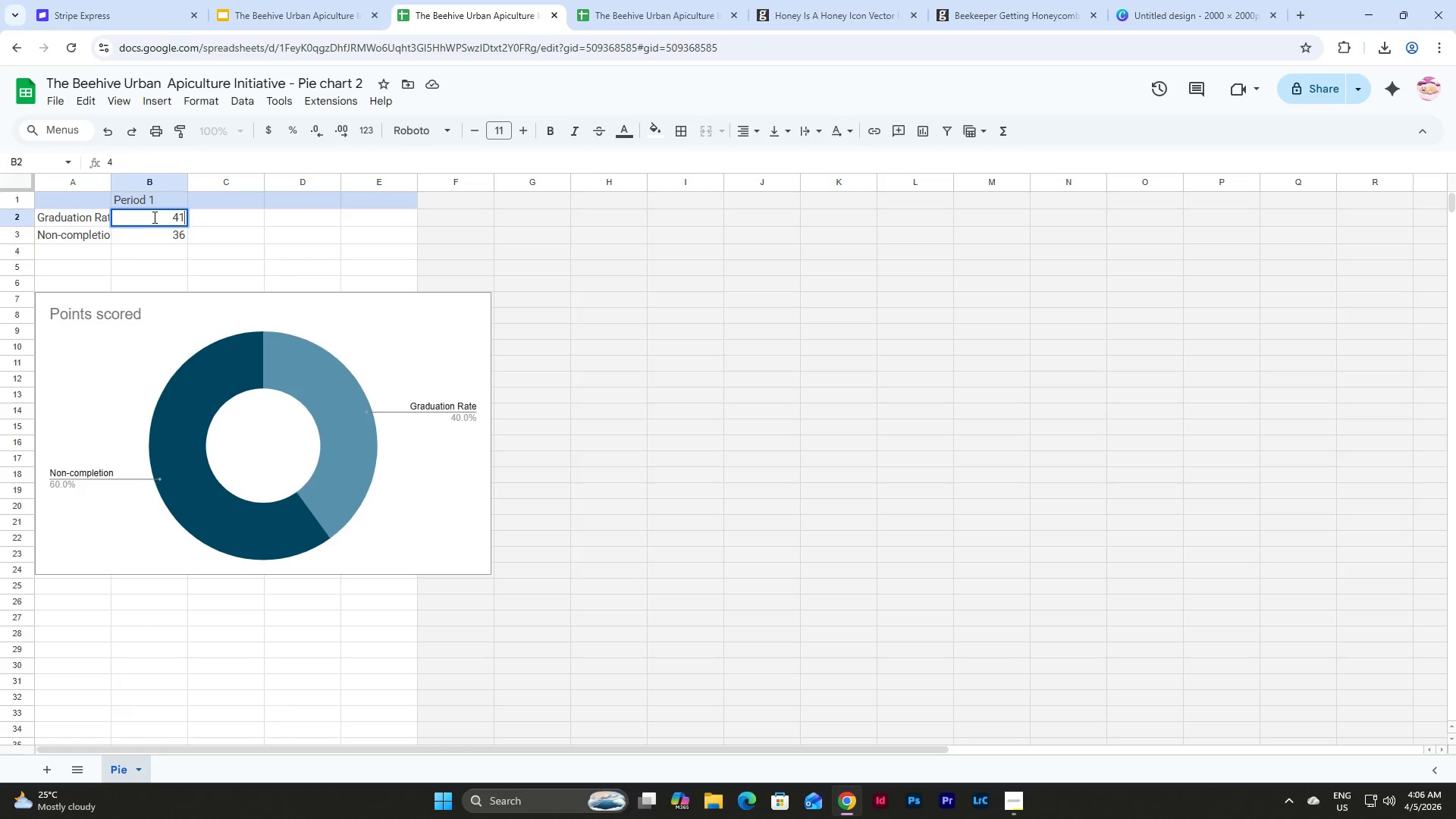 
key(Numpad1)
 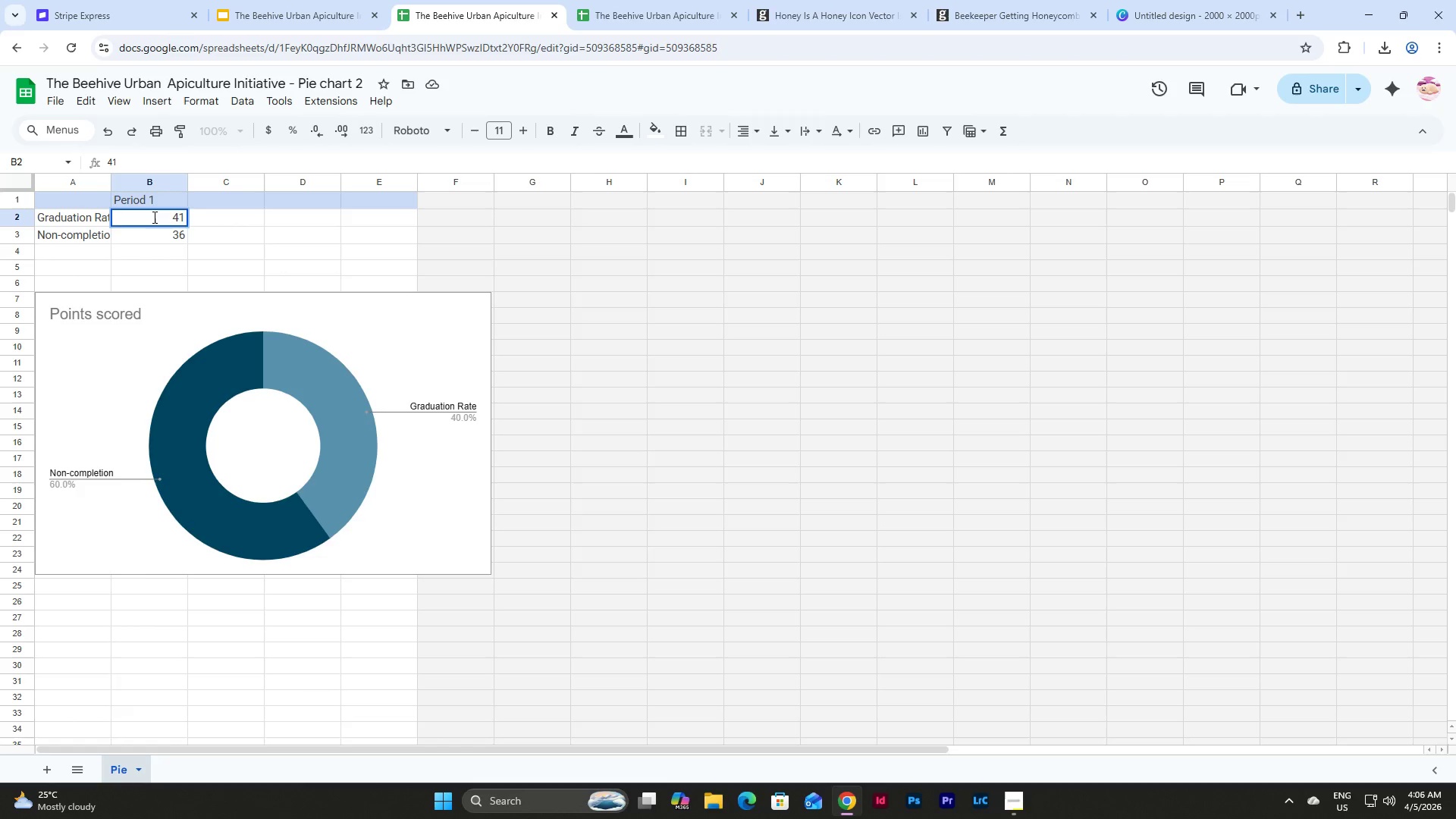 
key(NumpadEnter)
 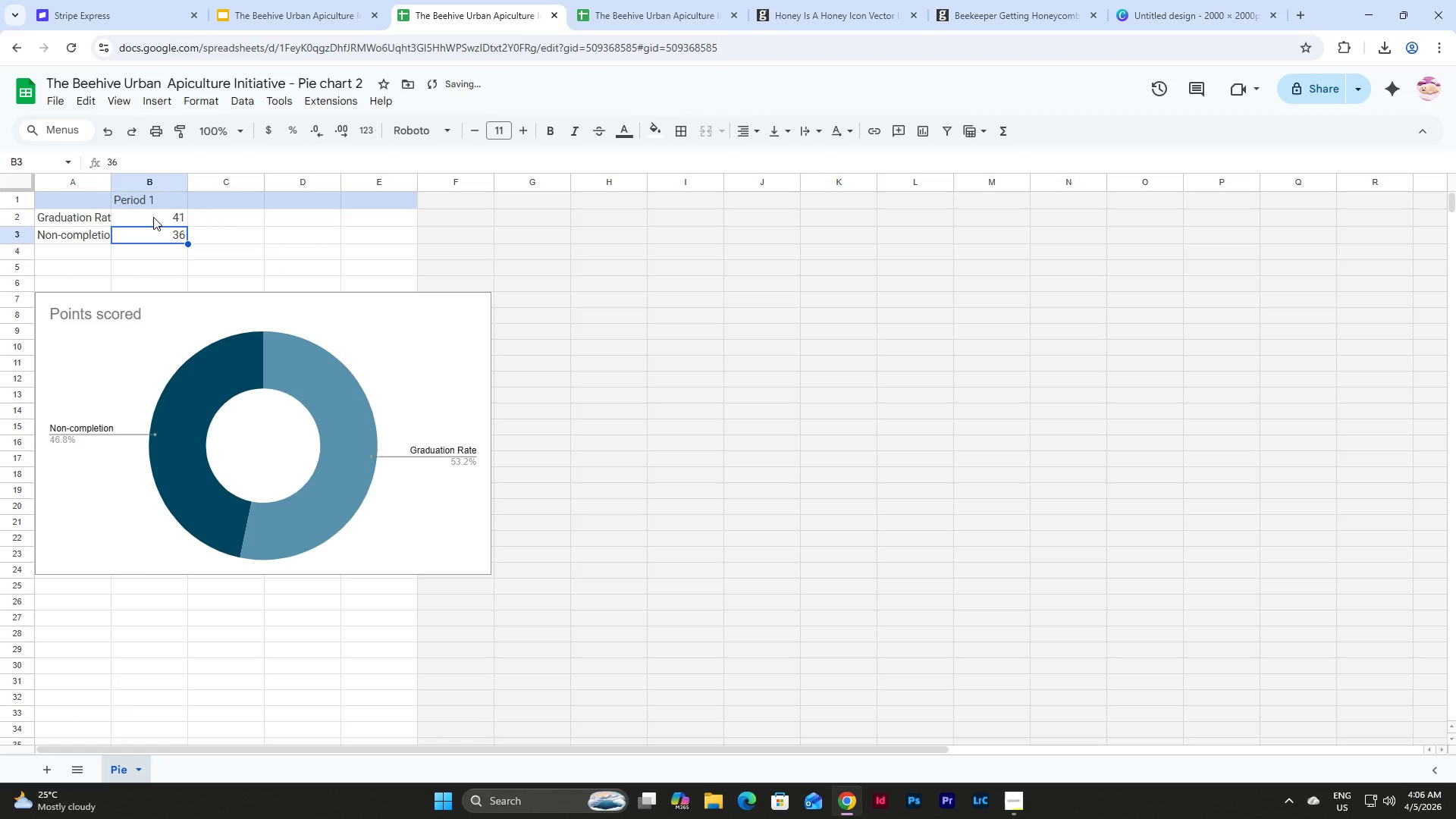 
key(Numpad1)
 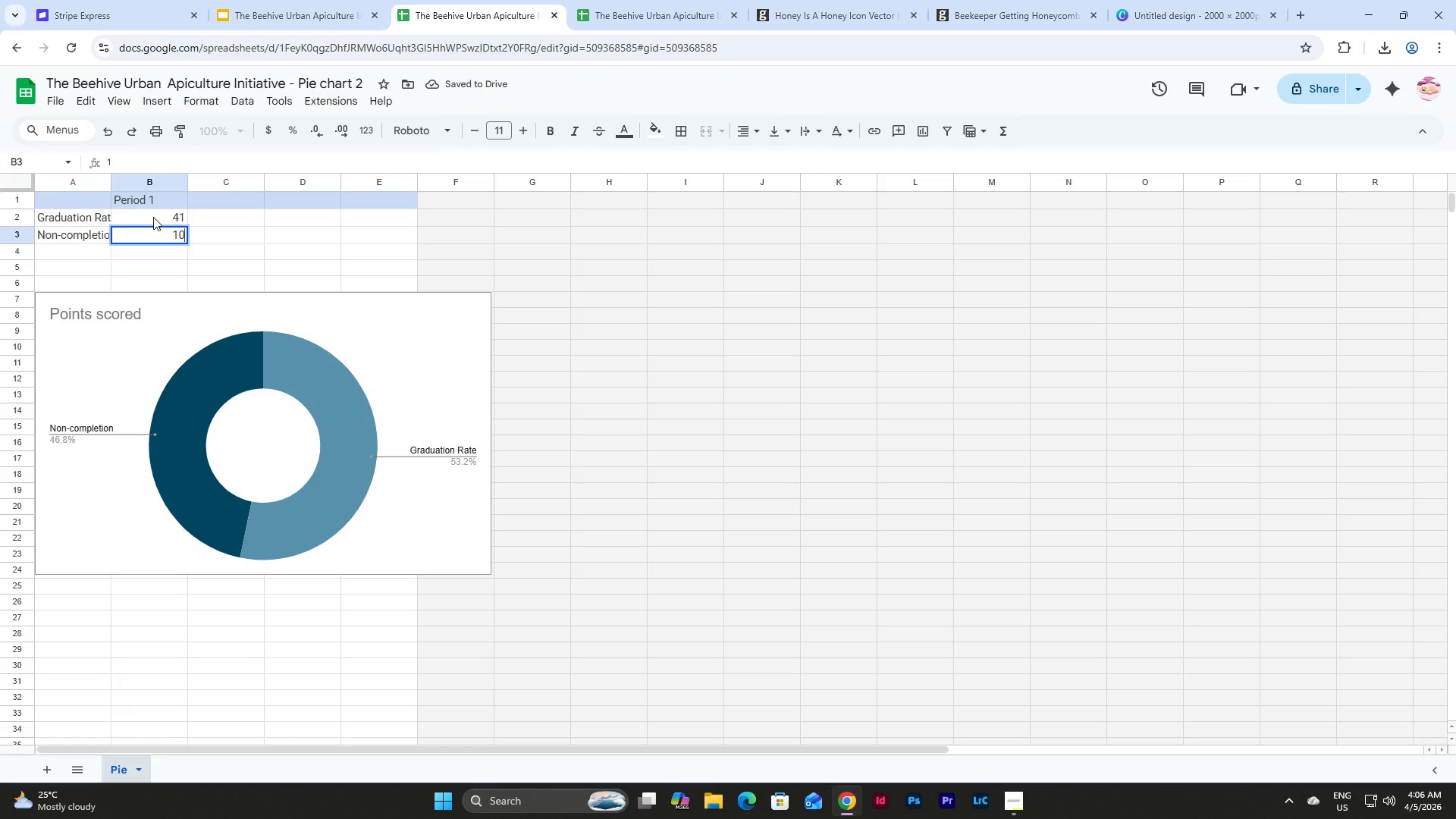 
key(Numpad0)
 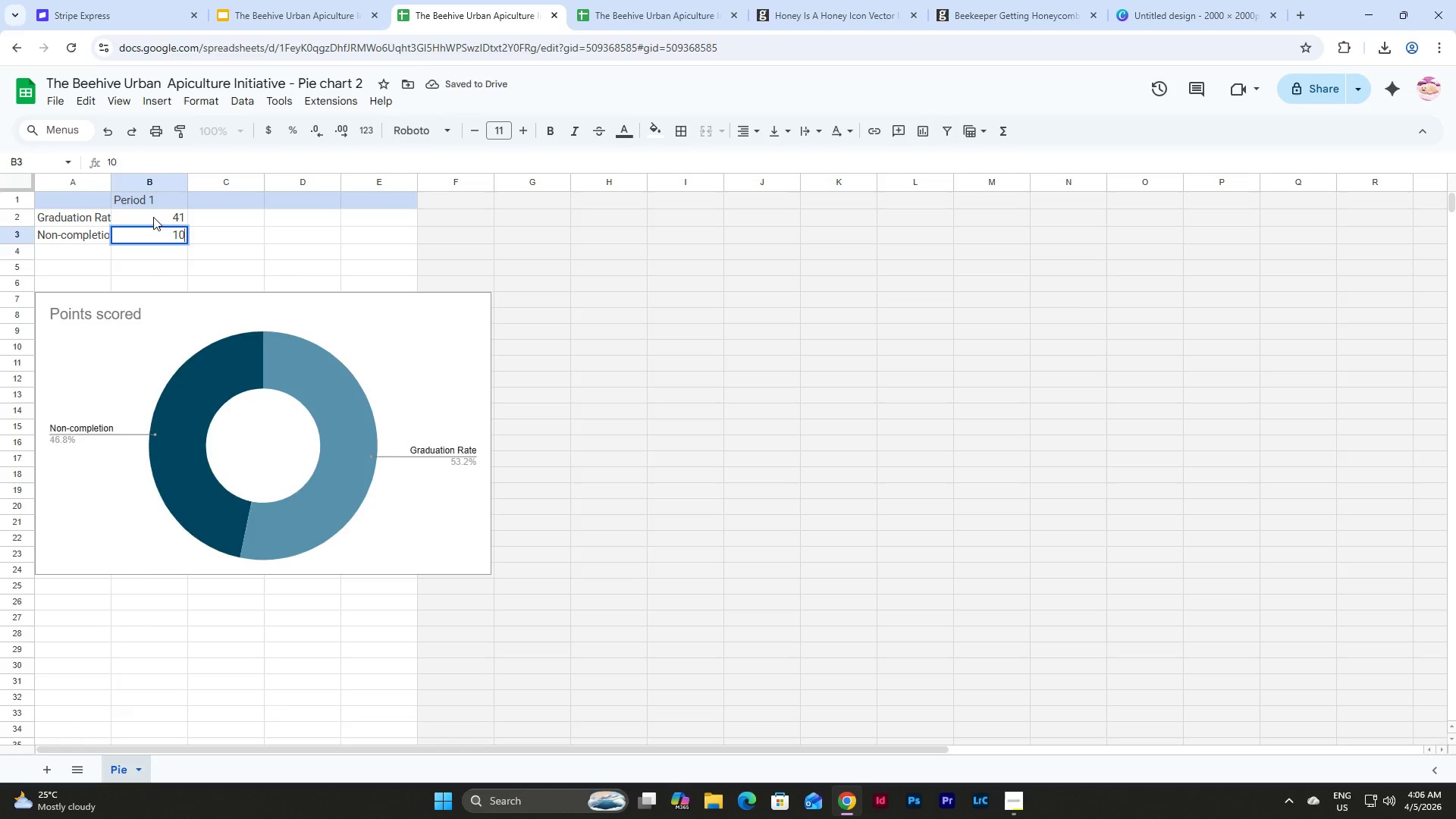 
key(NumpadEnter)
 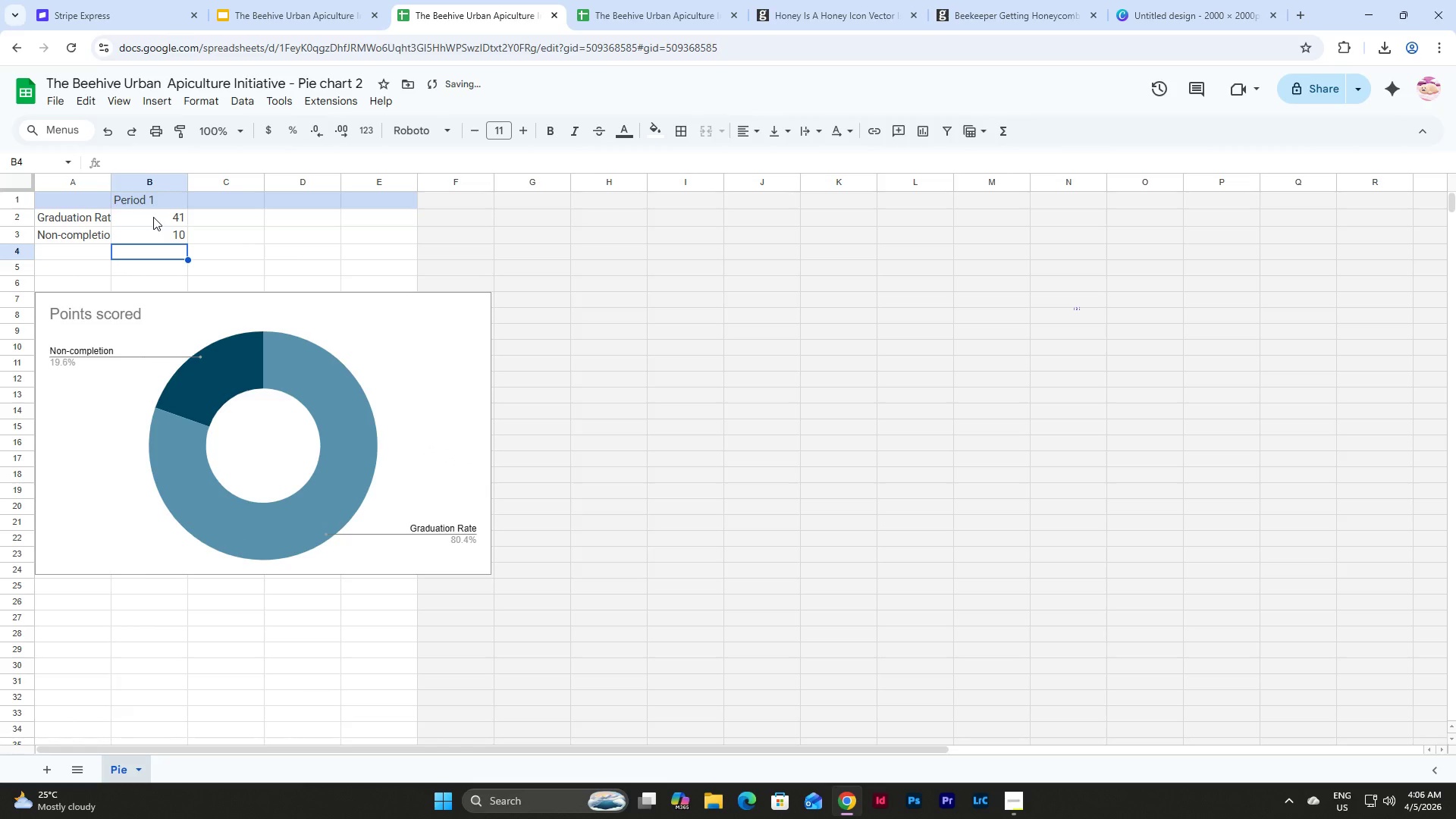 
left_click([165, 239])
 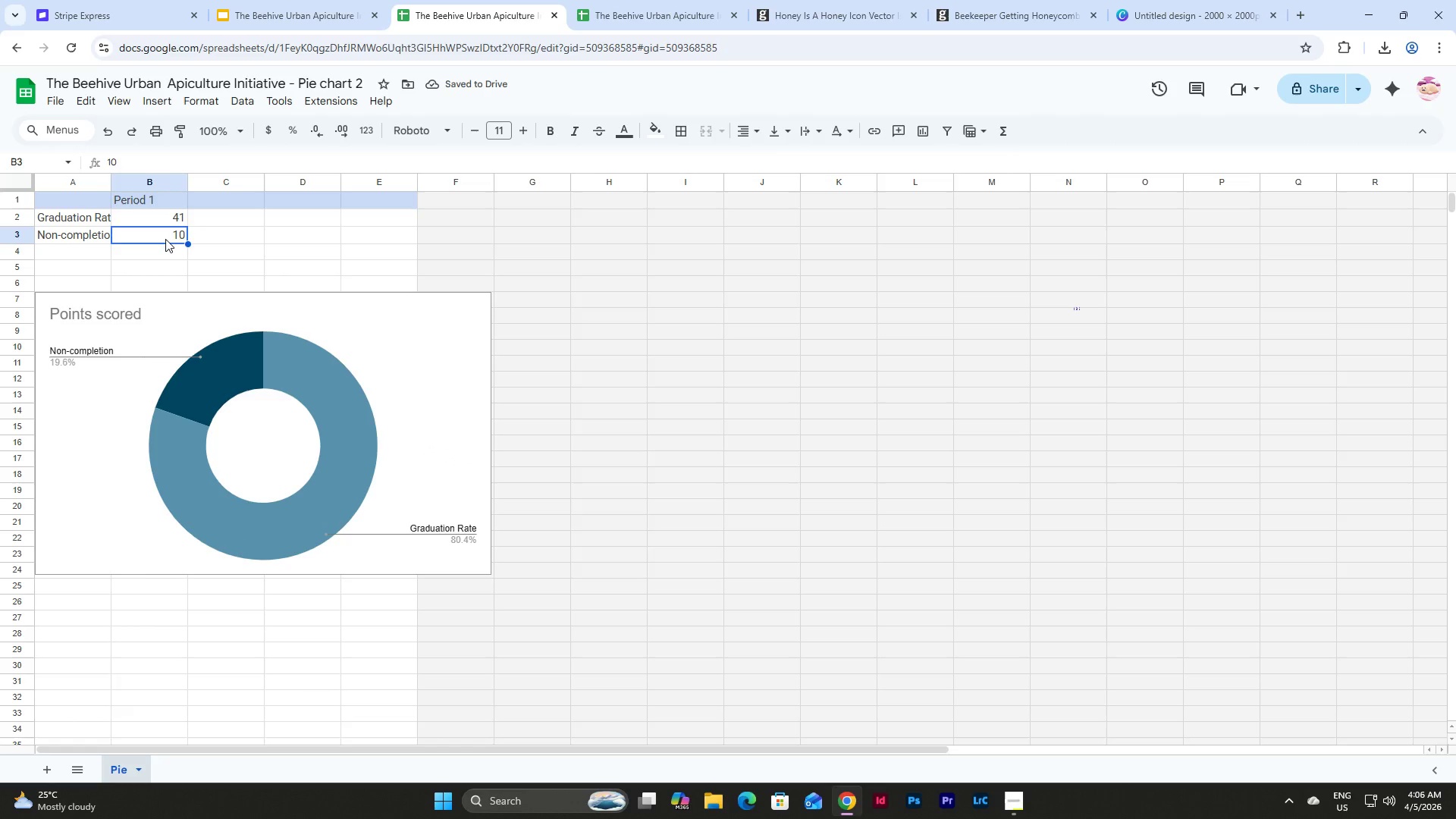 
key(Numpad5)
 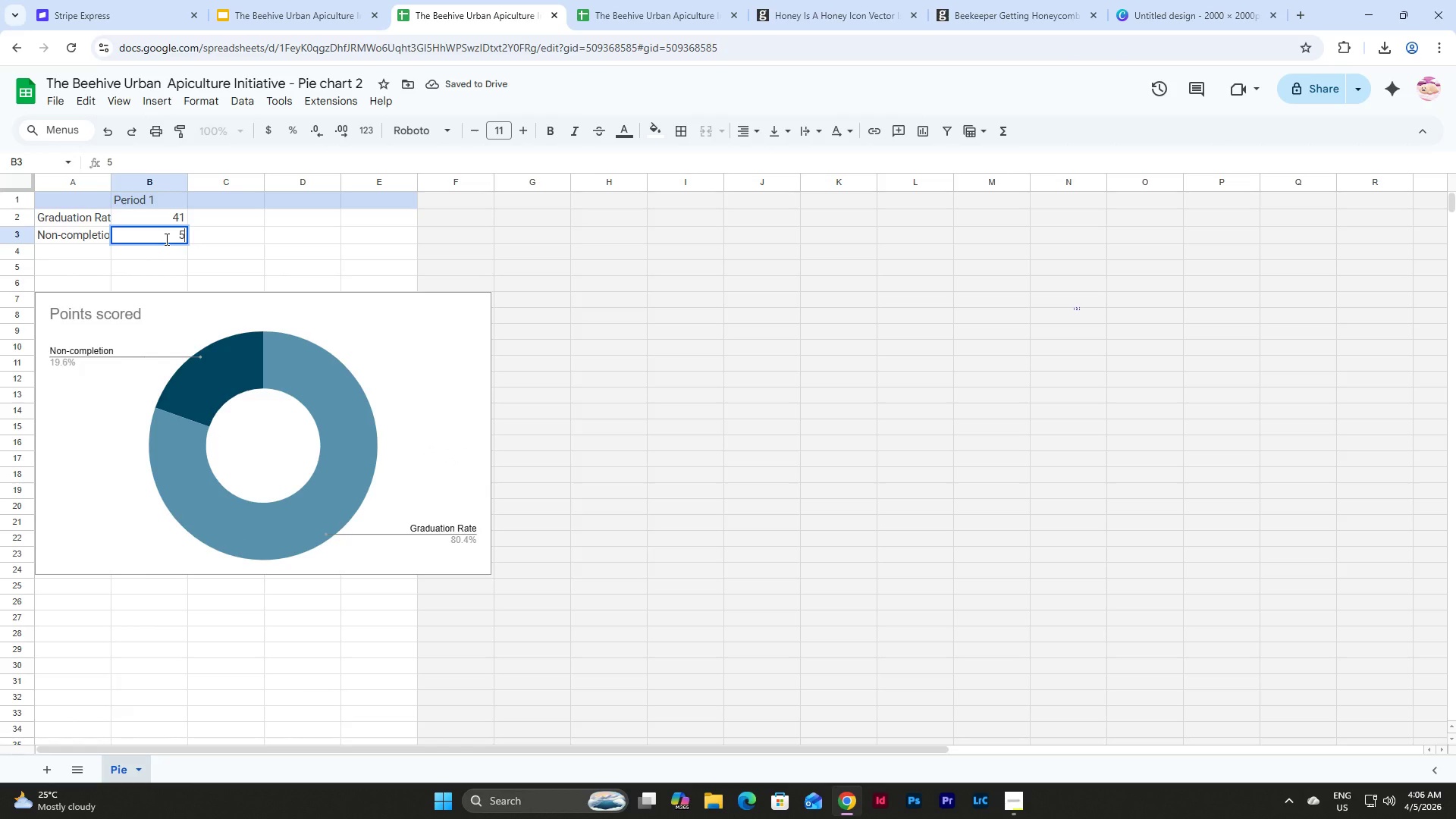 
key(NumpadEnter)
 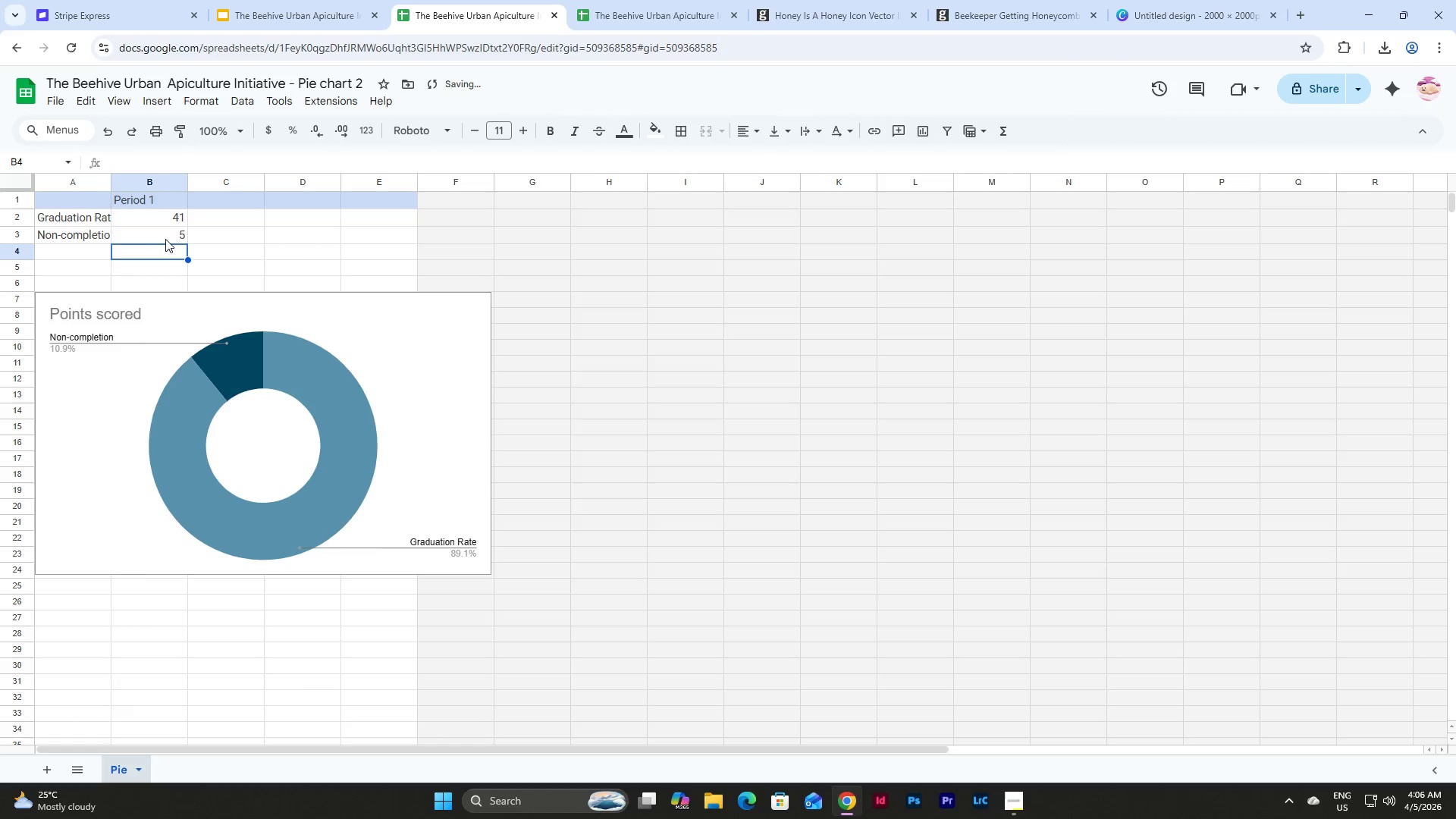 
left_click([165, 237])
 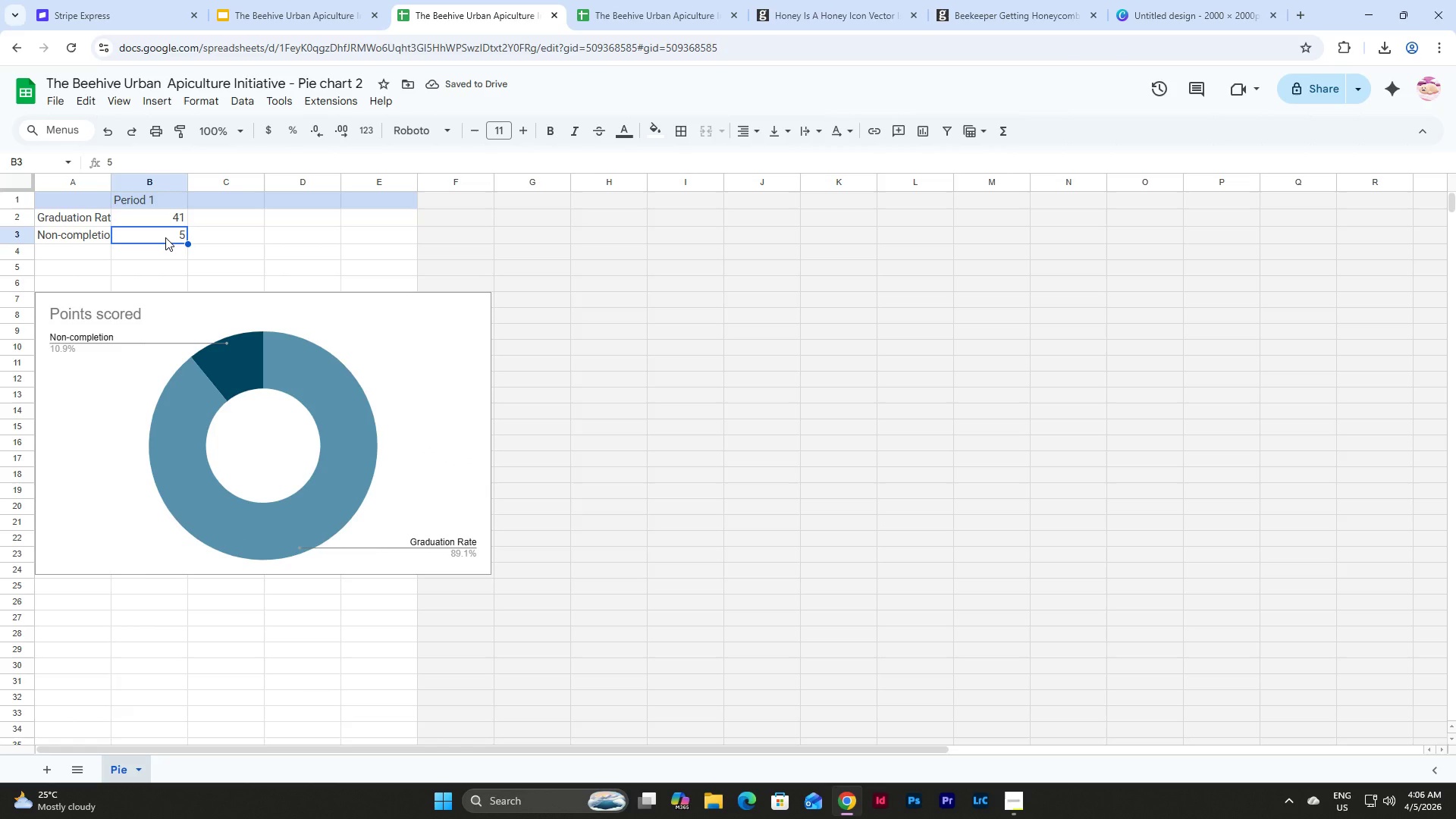 
key(Numpad6)
 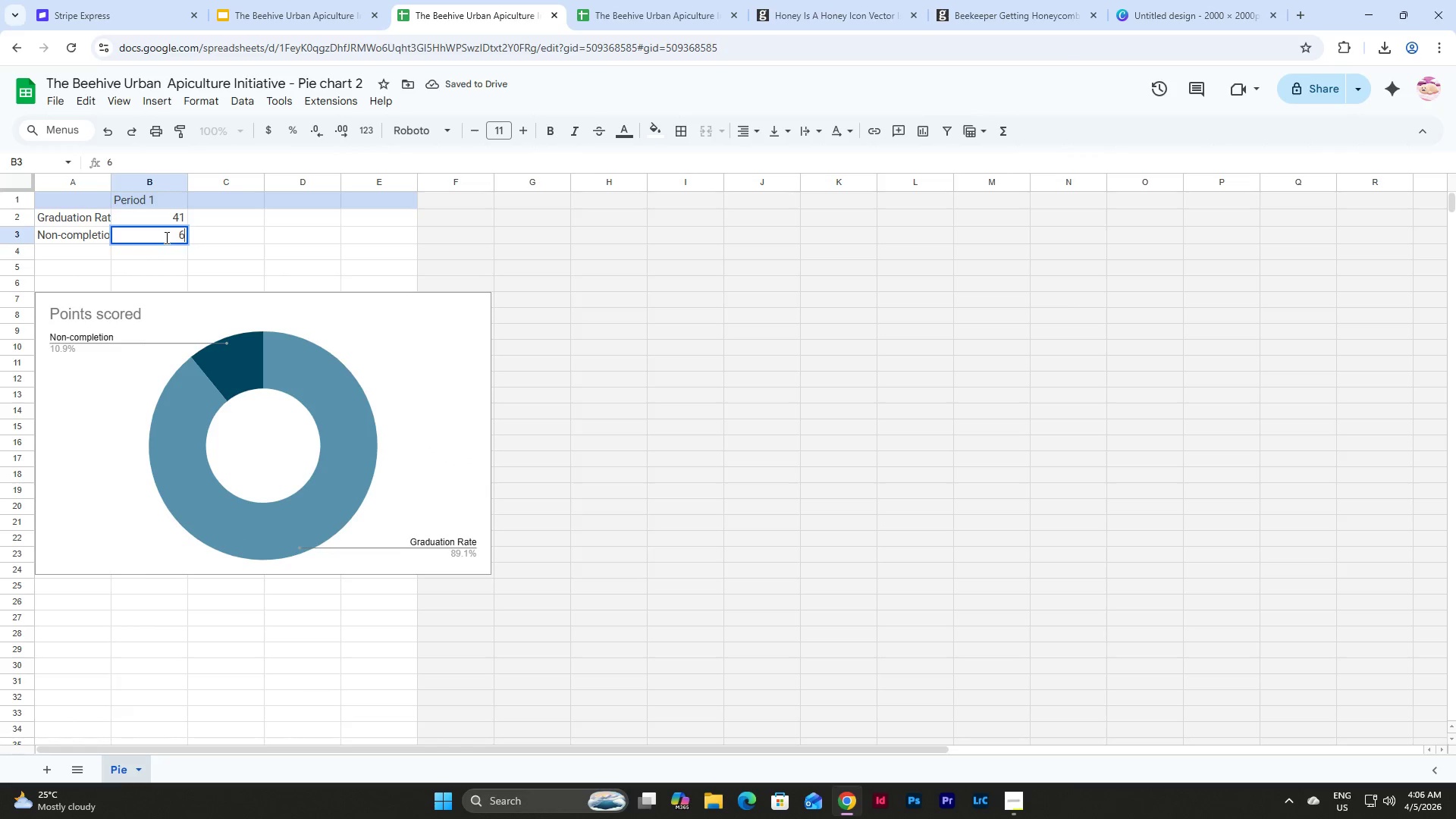 
key(NumpadEnter)
 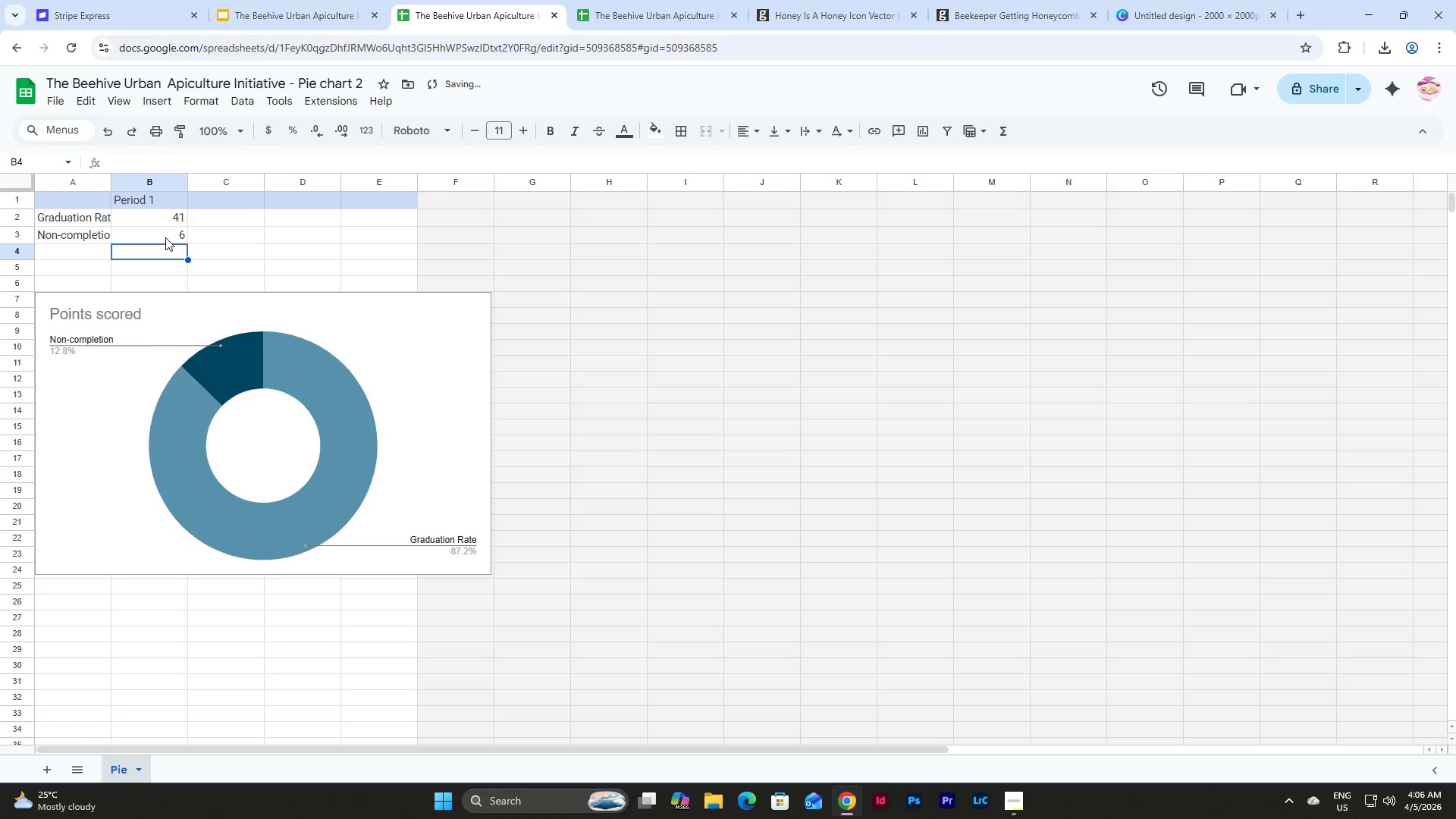 
left_click([165, 237])
 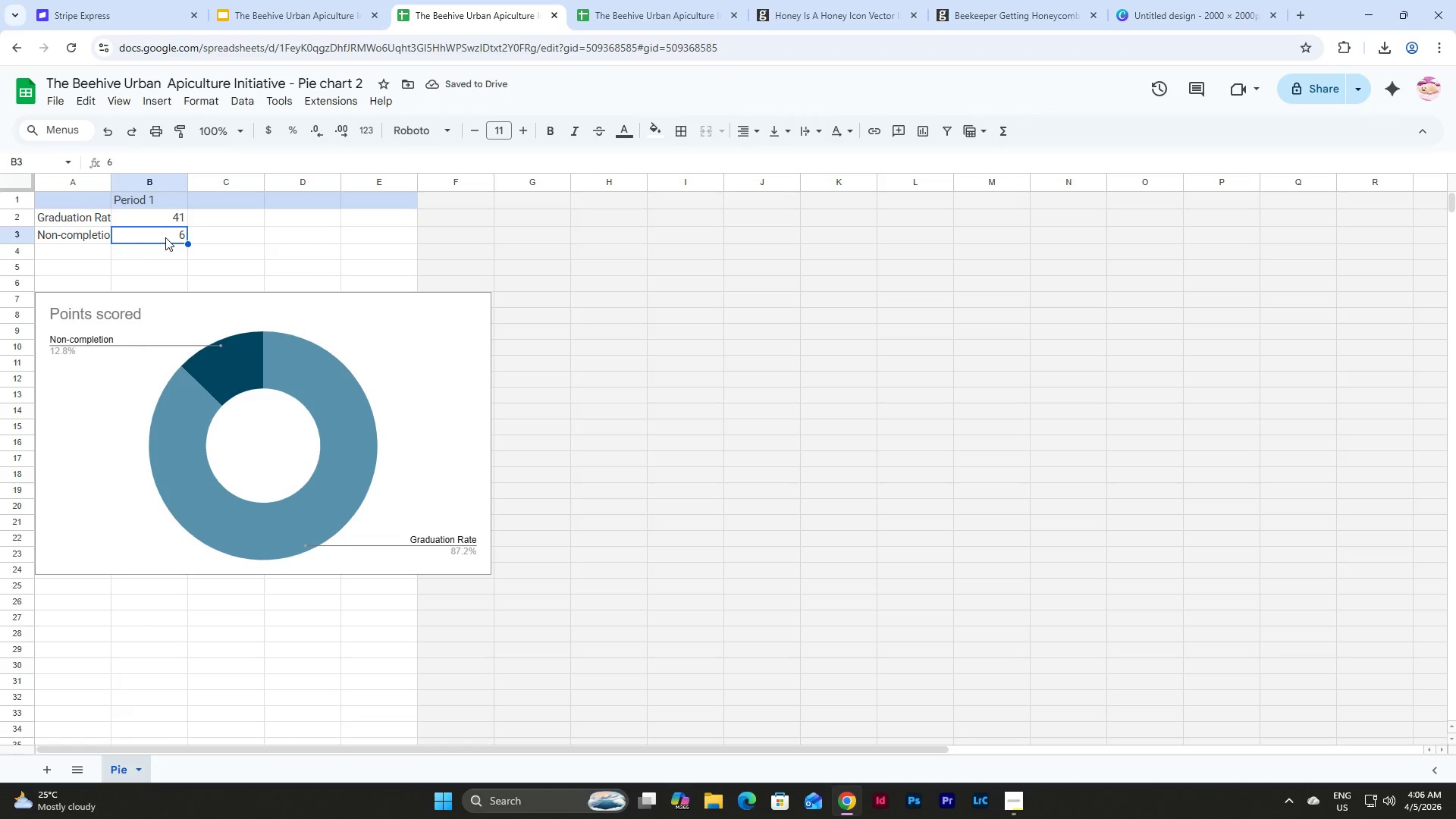 
key(Numpad4)
 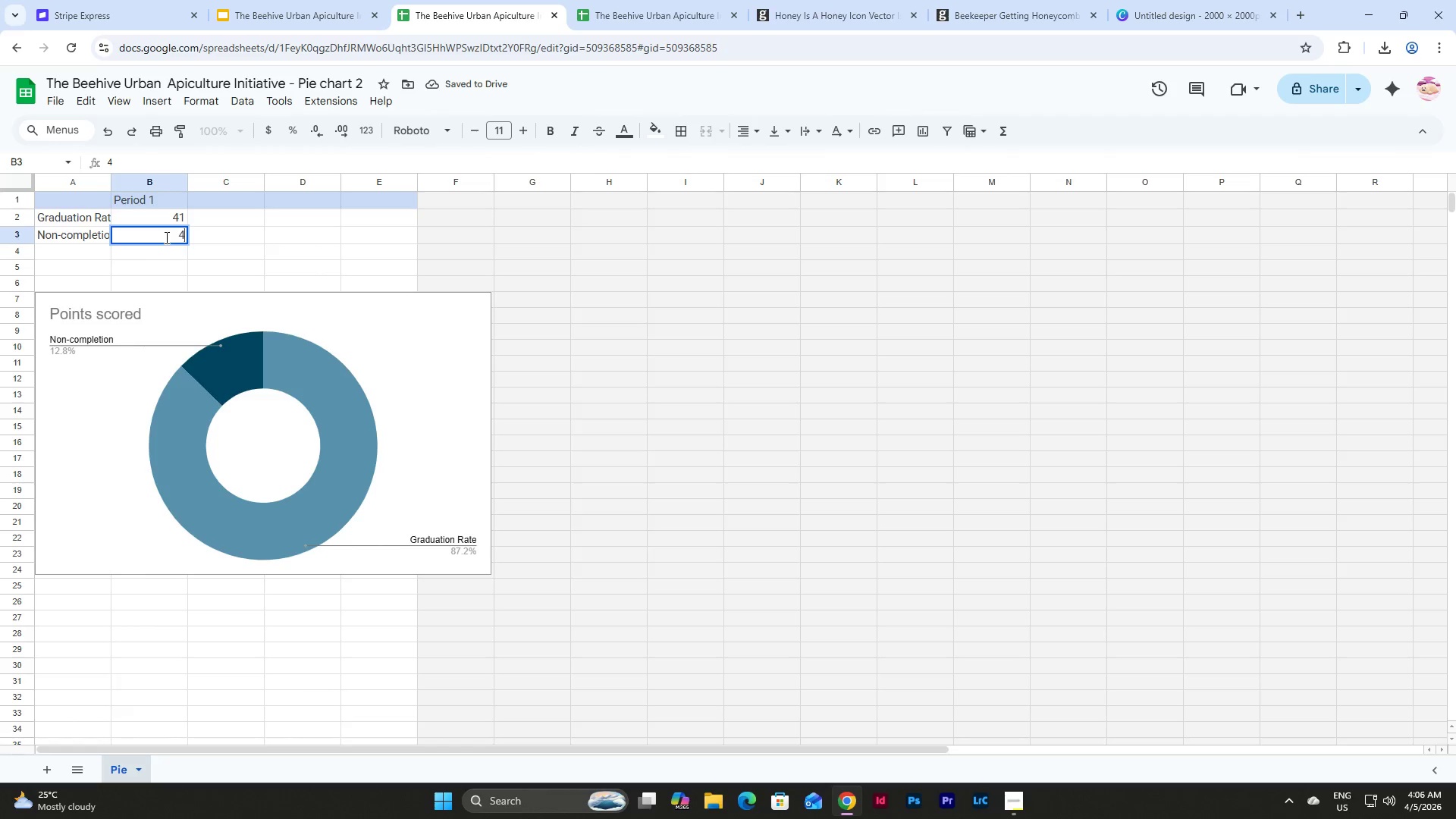 
key(NumpadEnter)
 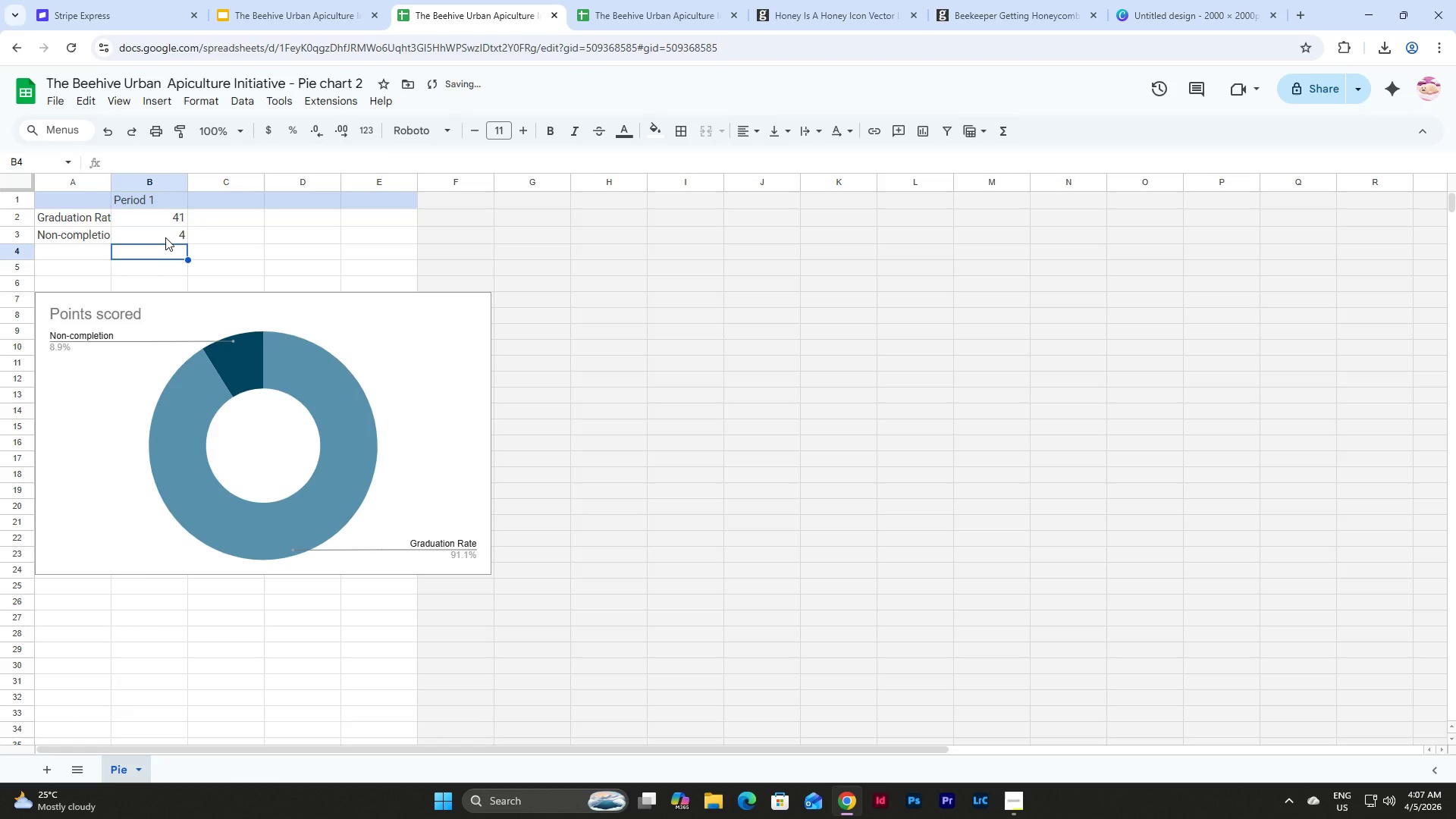 
key(ArrowUp)
 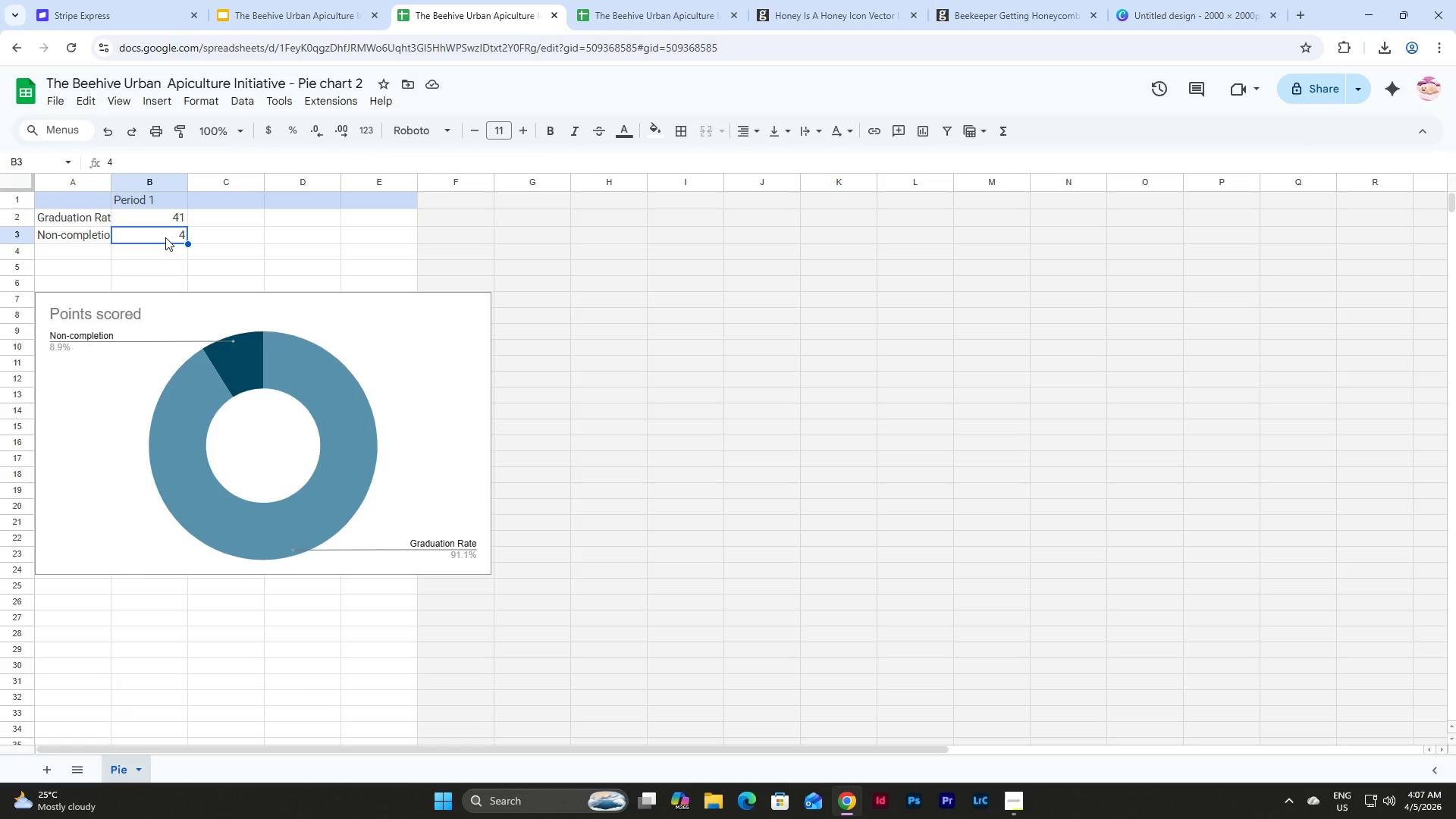 
wait(9.97)
 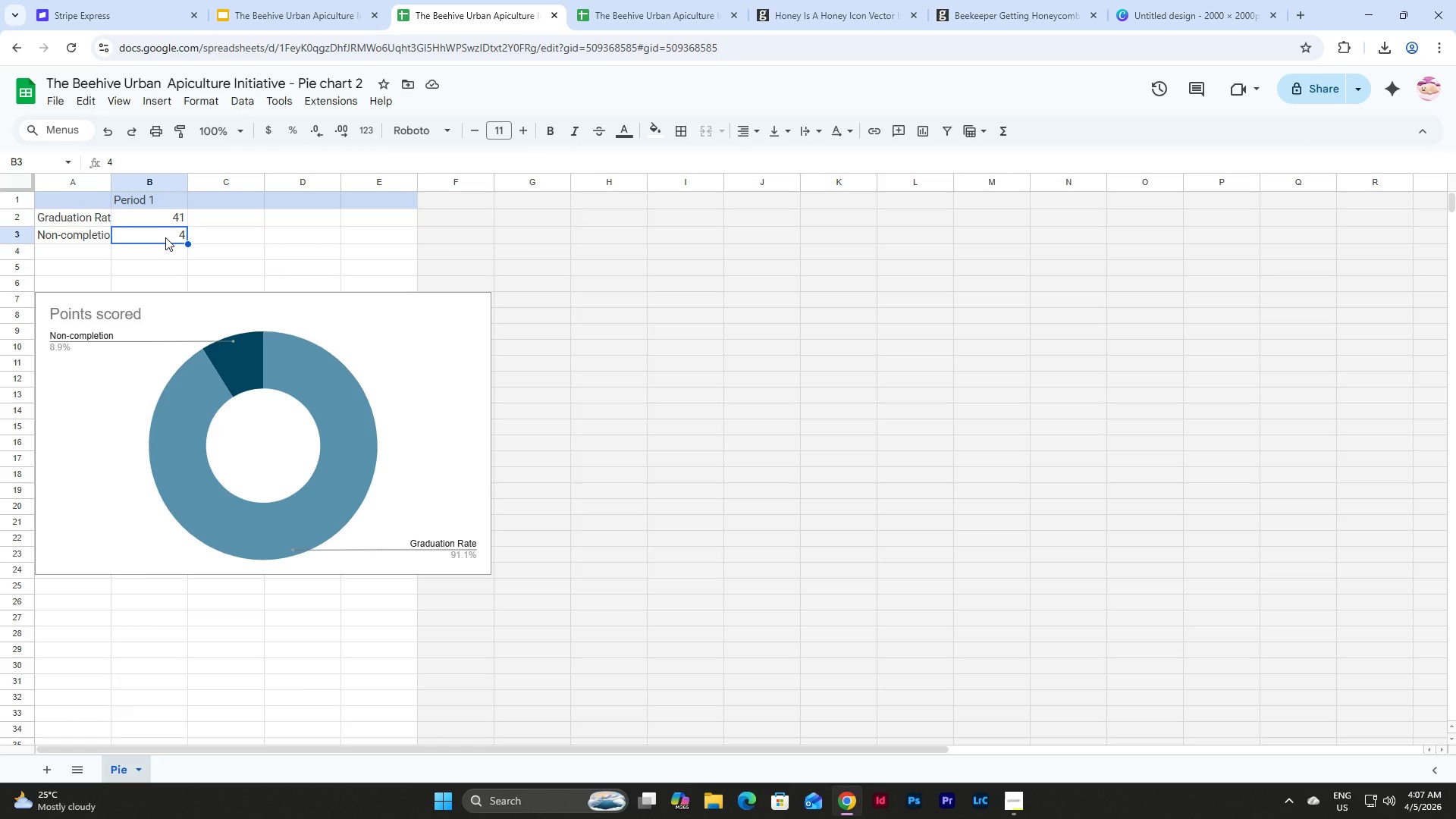 
left_click([274, 233])
 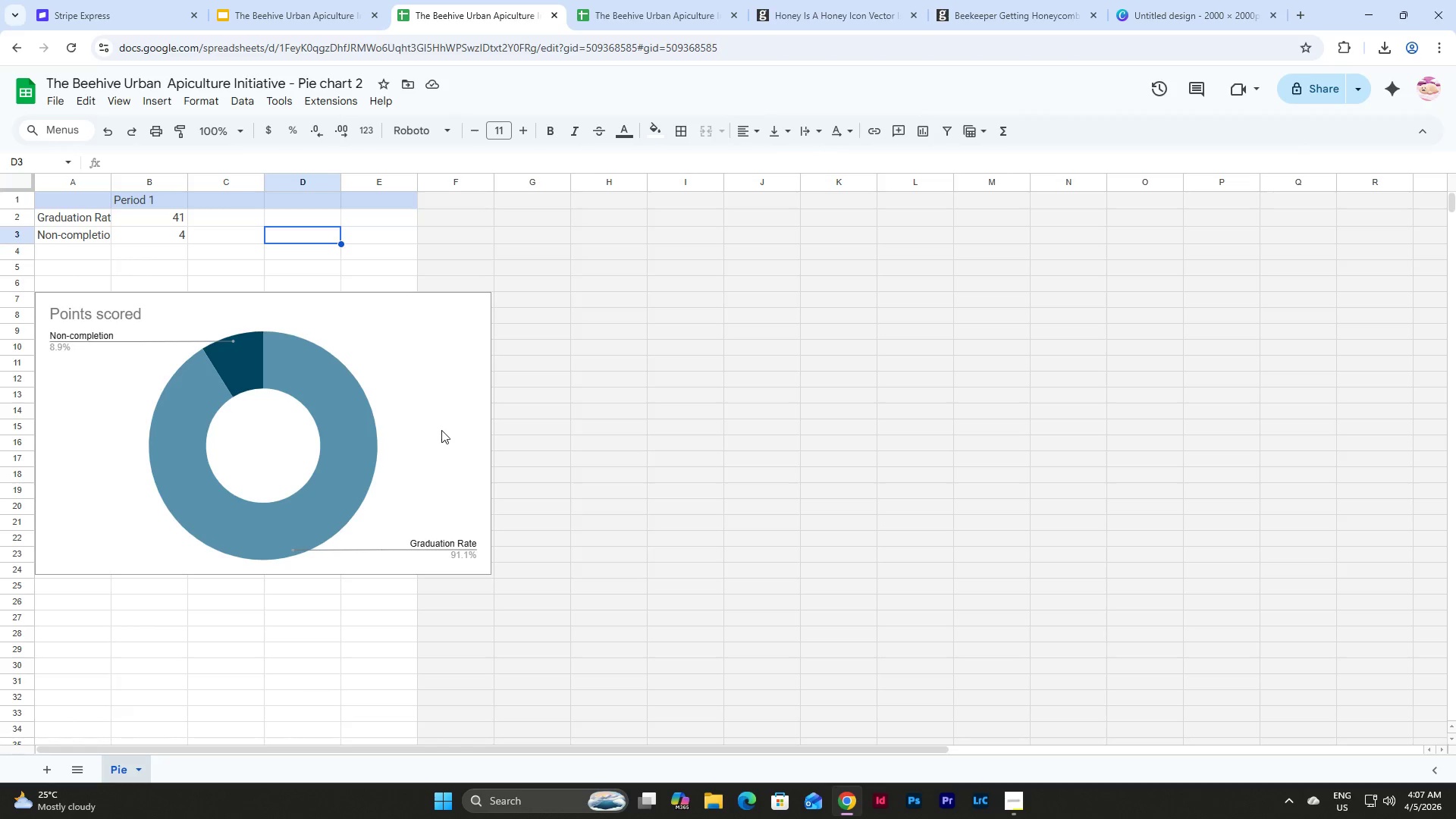 
double_click([441, 430])
 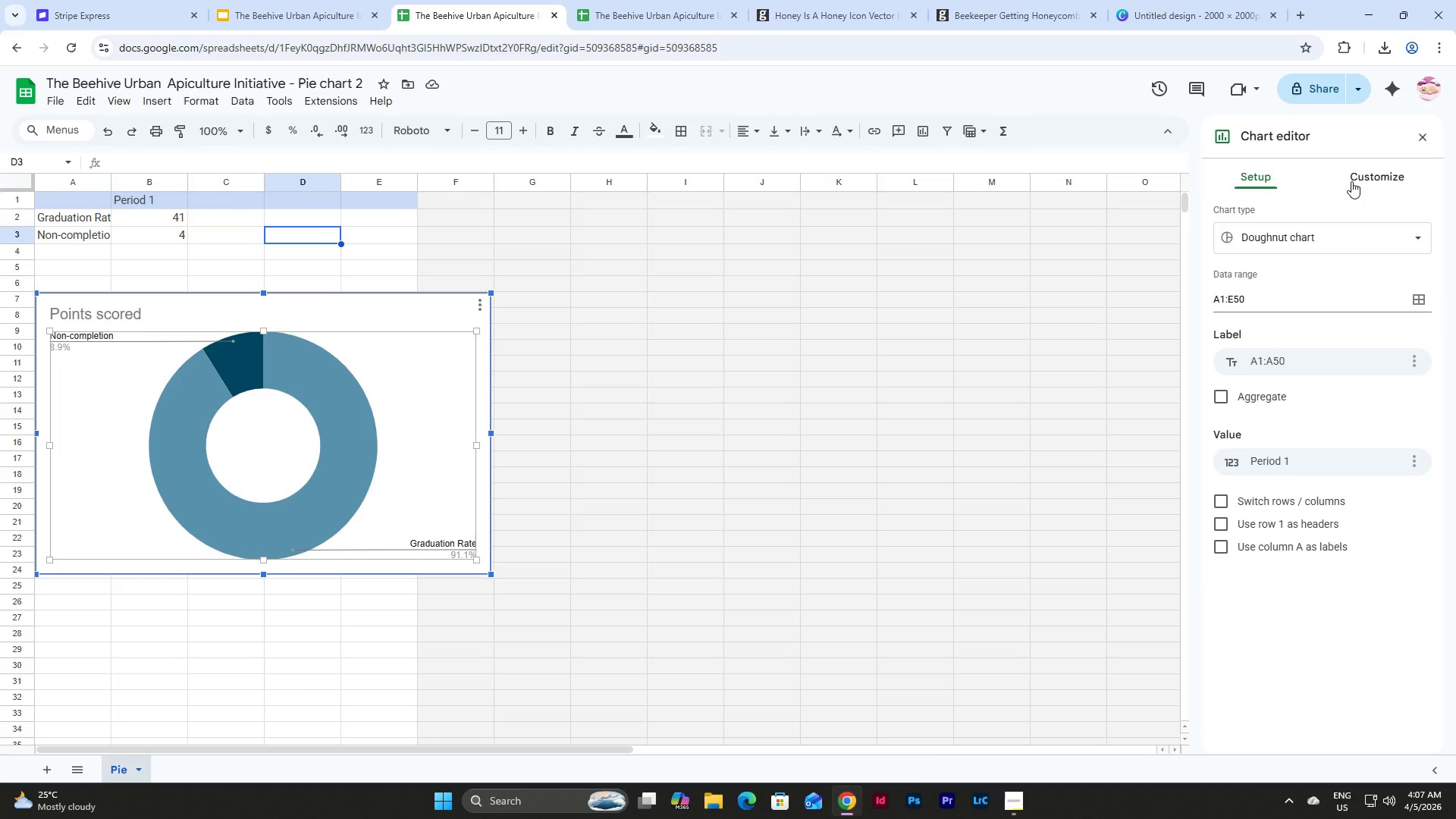 
left_click([1351, 181])
 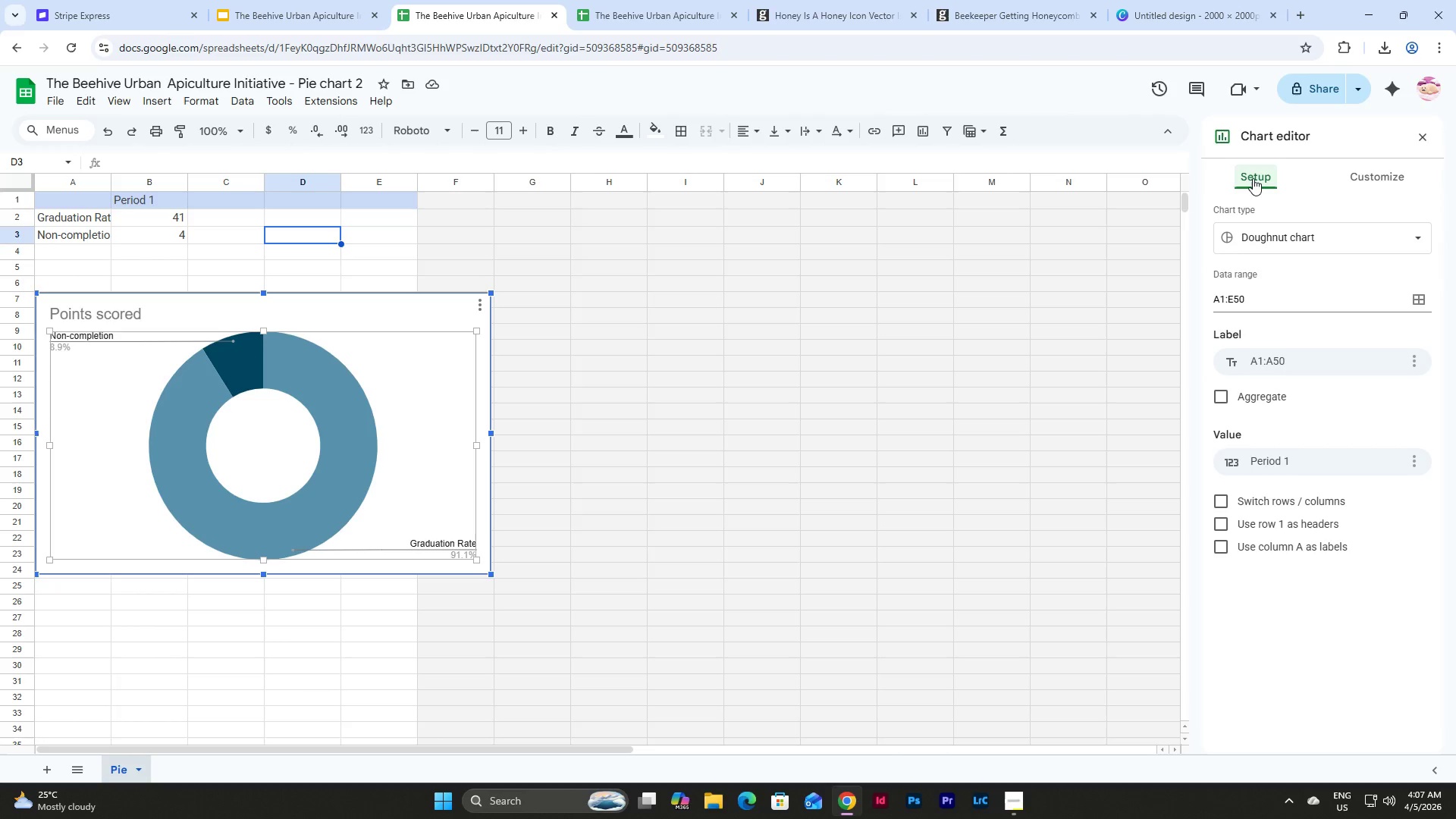 
left_click([1357, 171])
 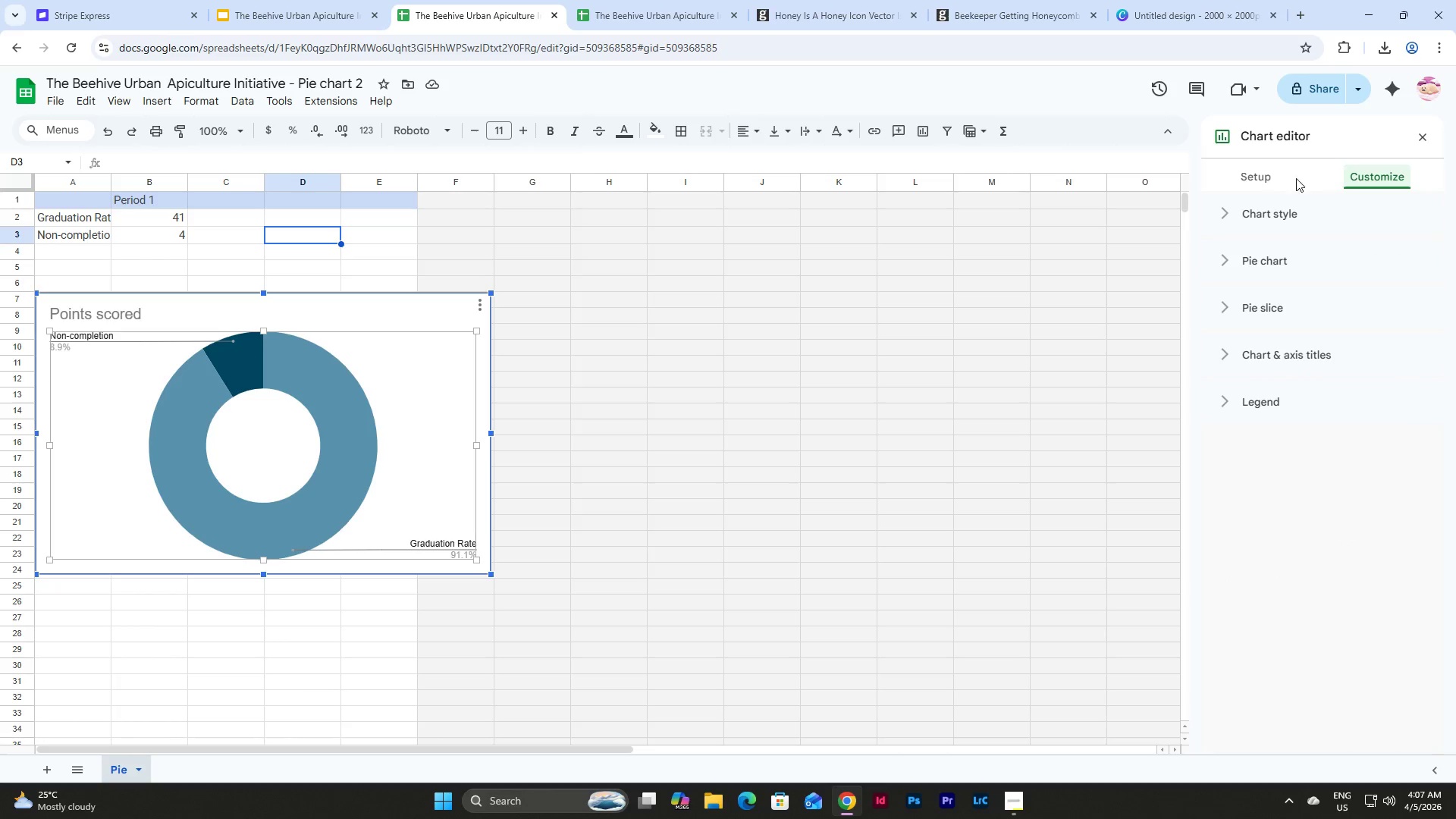 
left_click([1276, 169])
 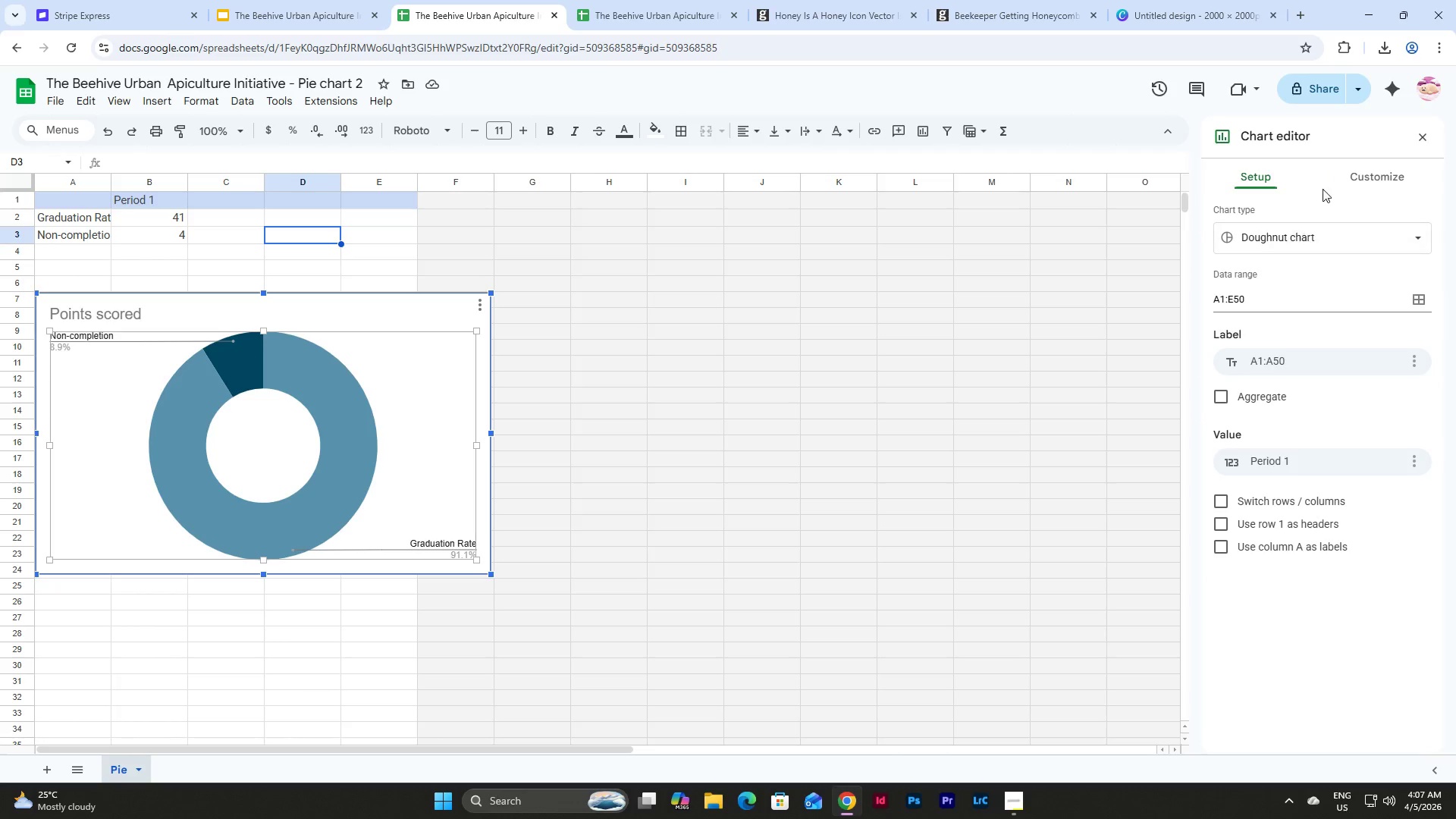 
double_click([1347, 174])
 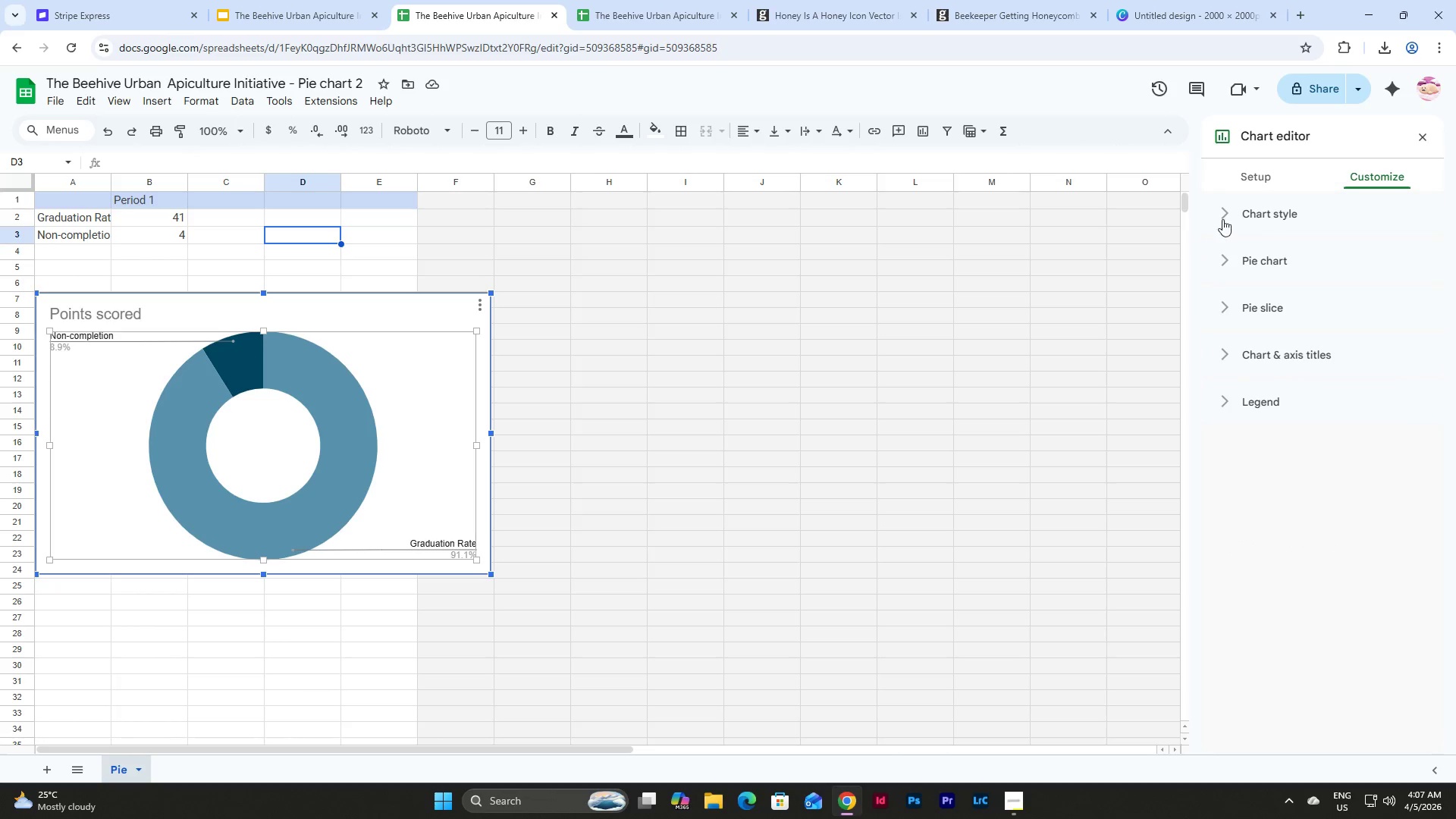 
left_click([1206, 216])
 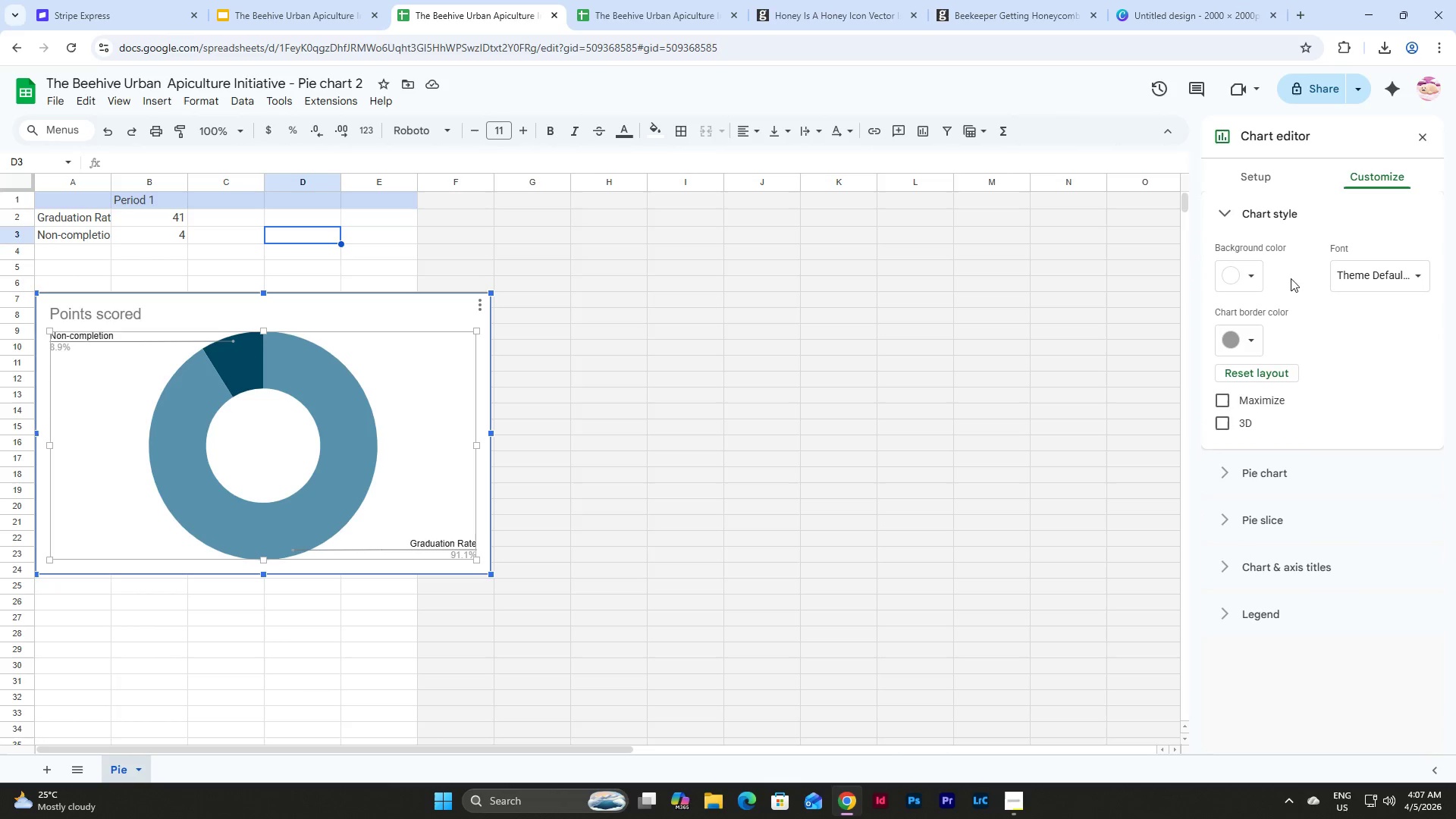 
left_click([1246, 276])
 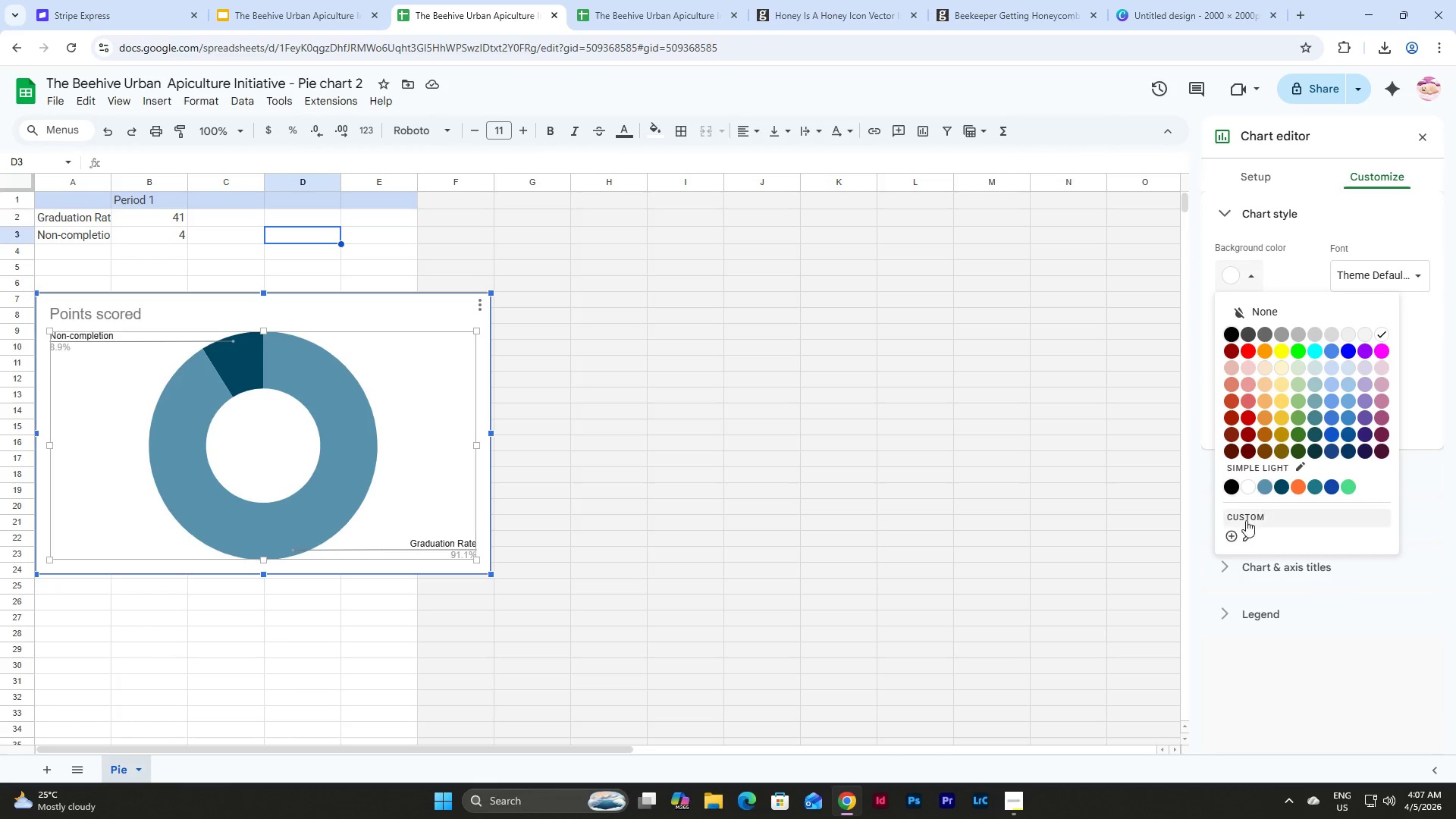 
left_click([1235, 533])
 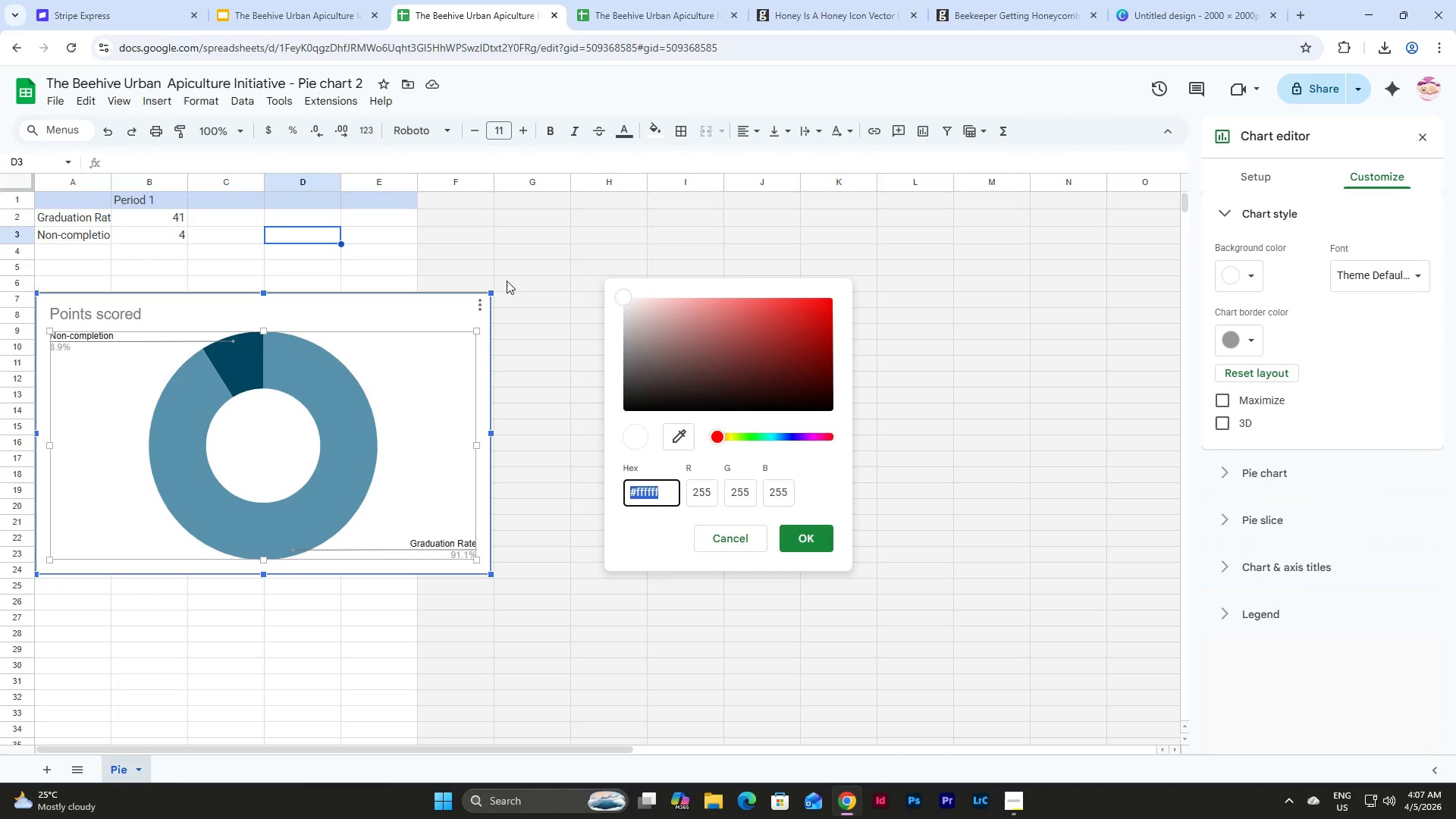 
wait(9.42)
 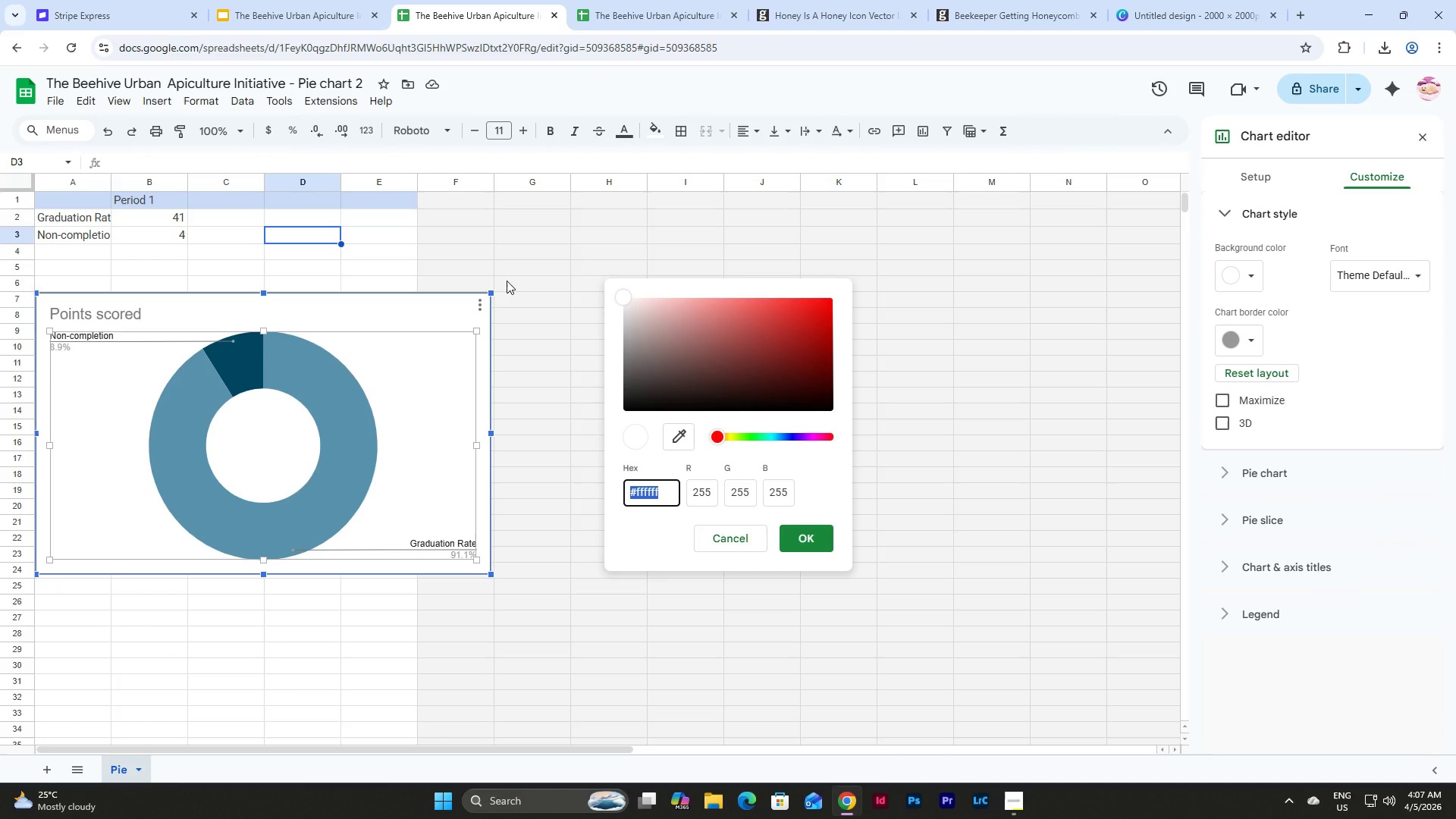 
key(Numpad2)
 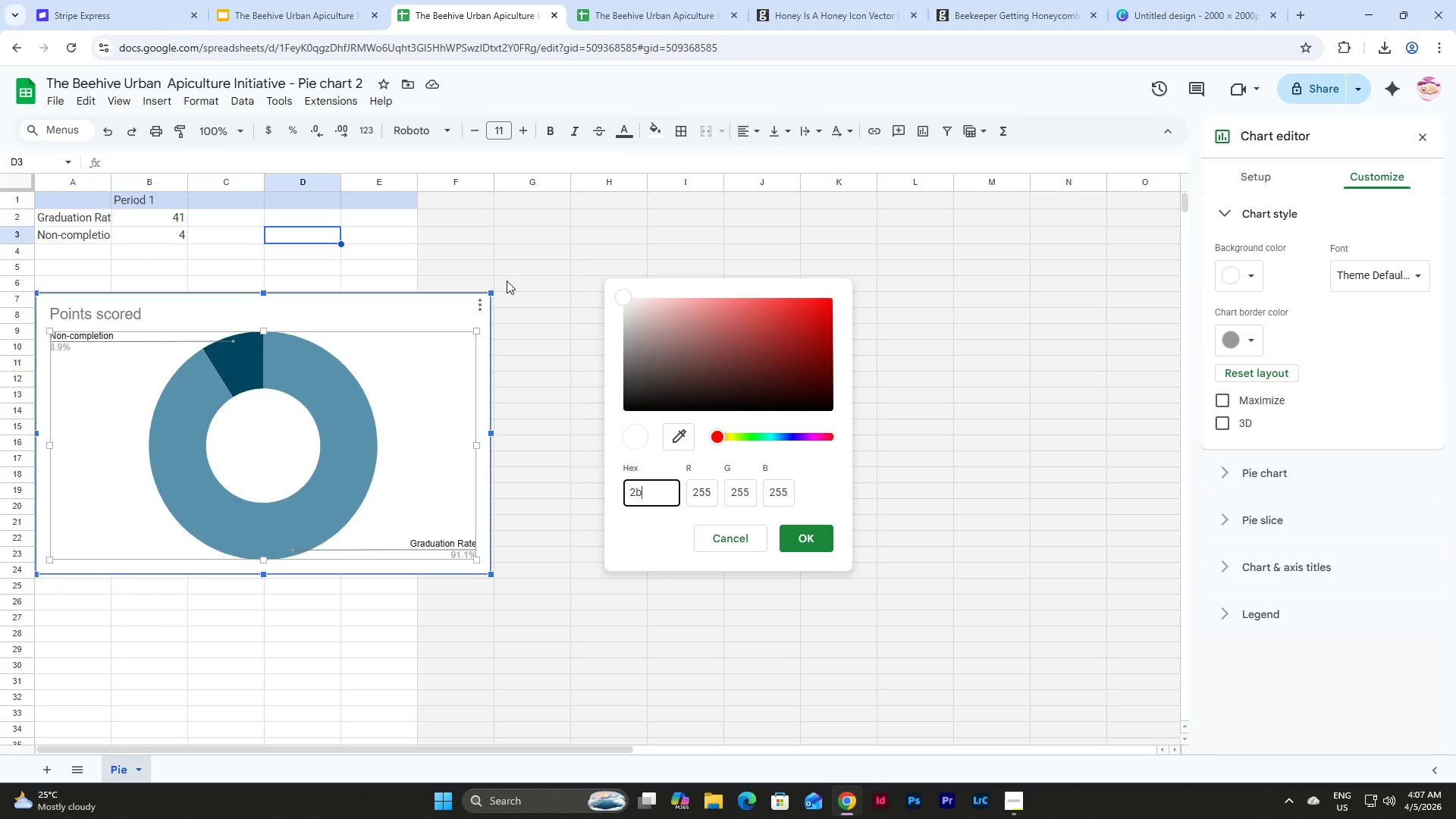 
key(B)
 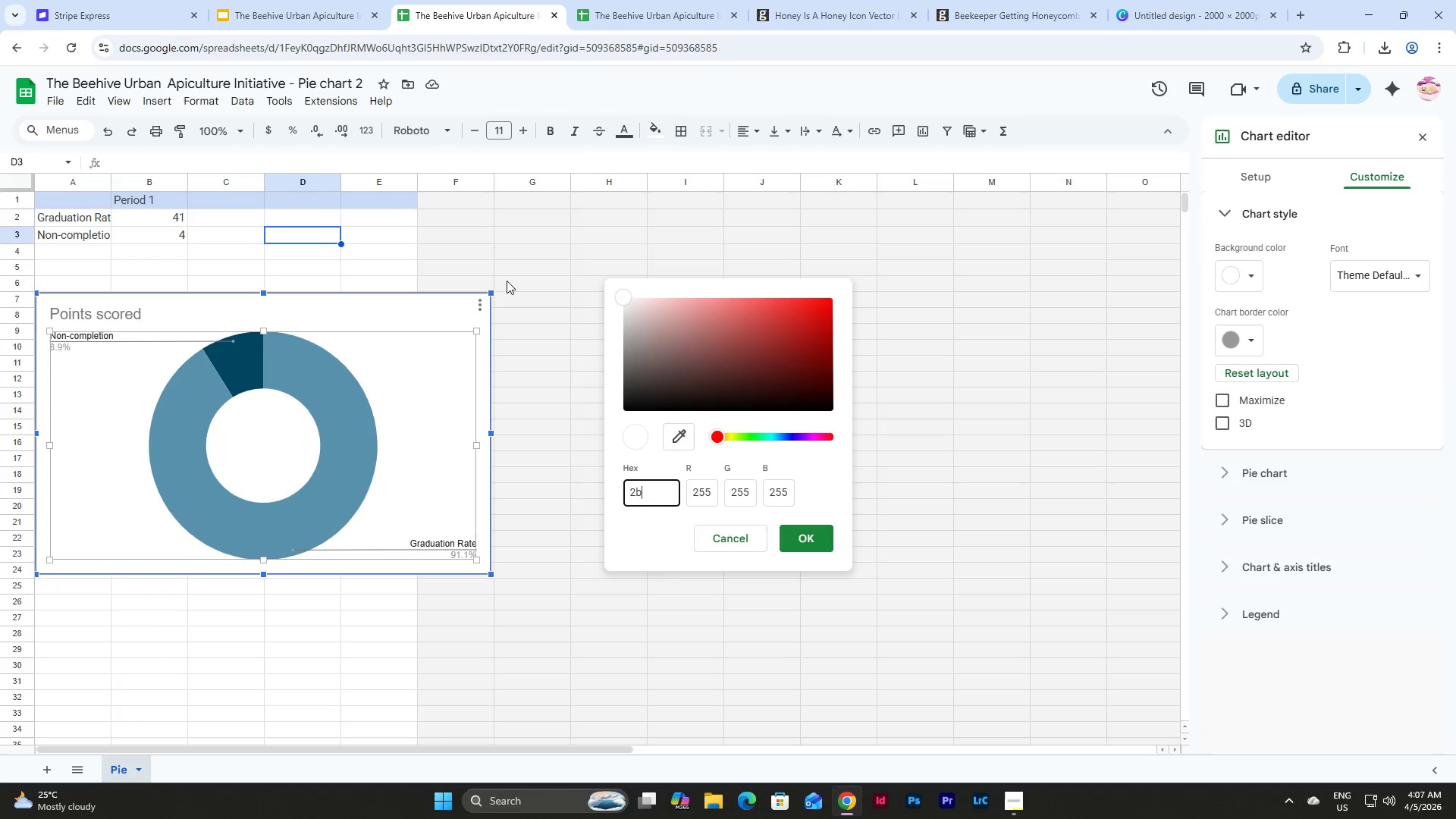 
key(Numpad2)
 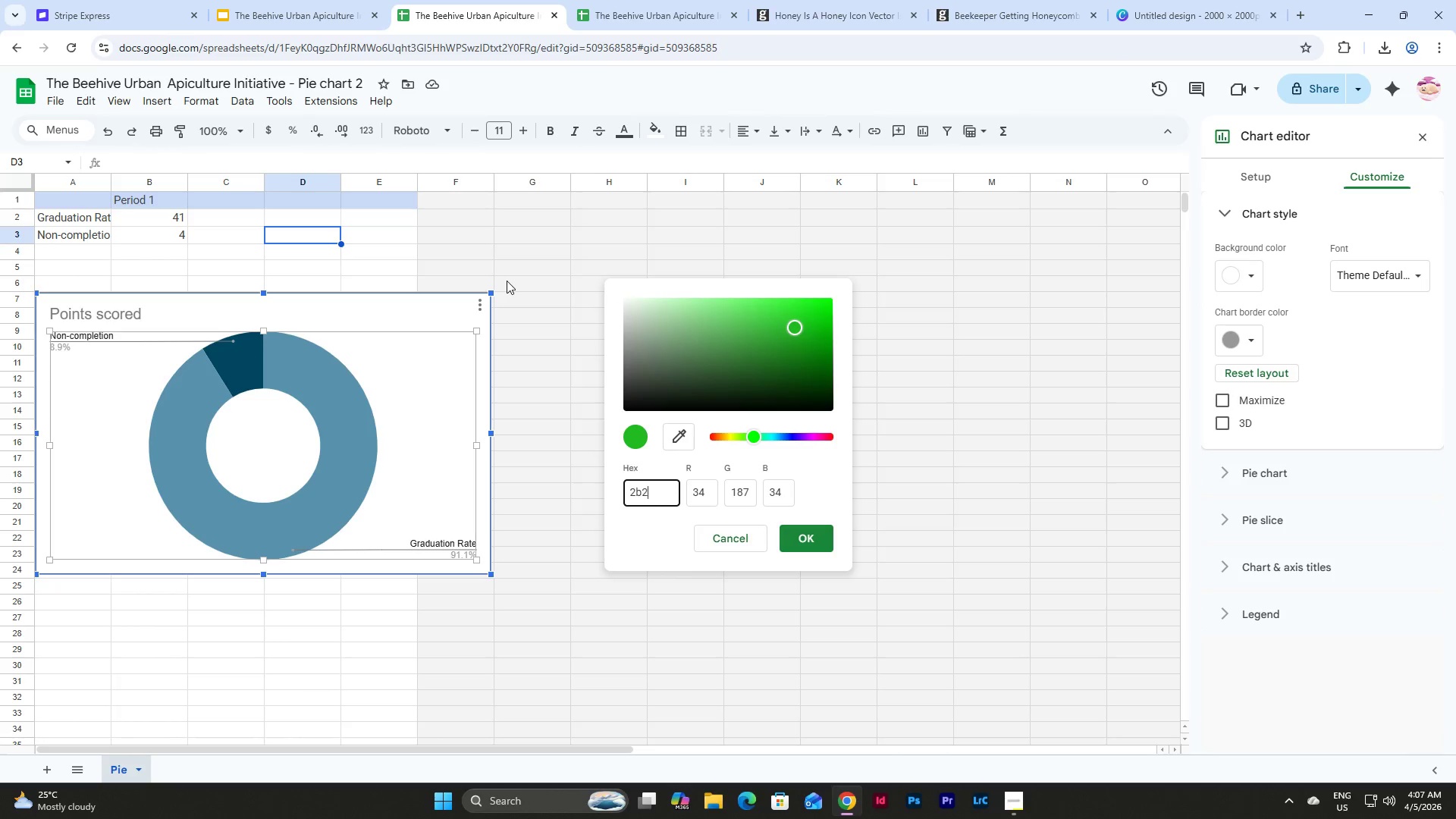 
key(B)
 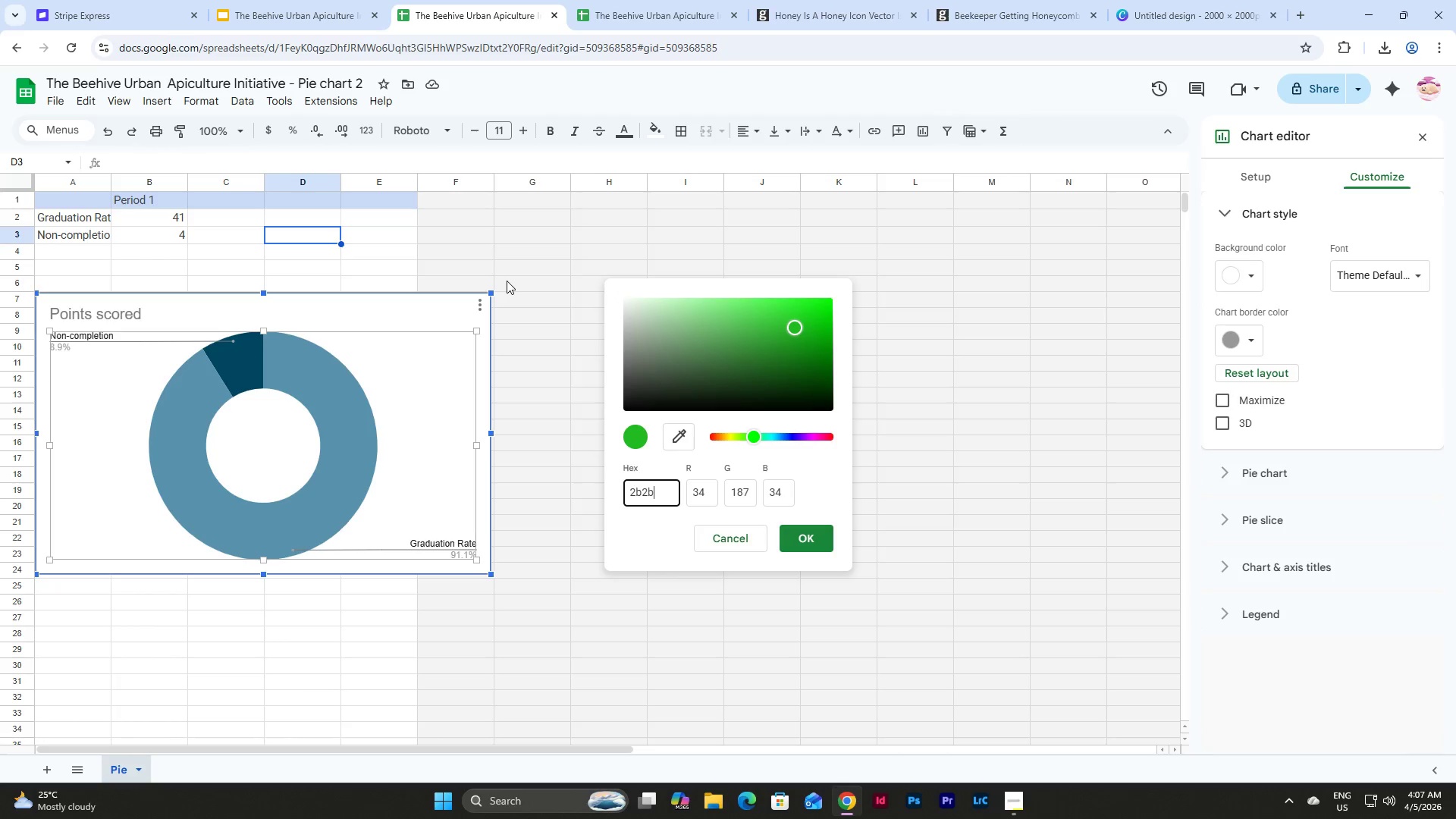 
key(Numpad2)
 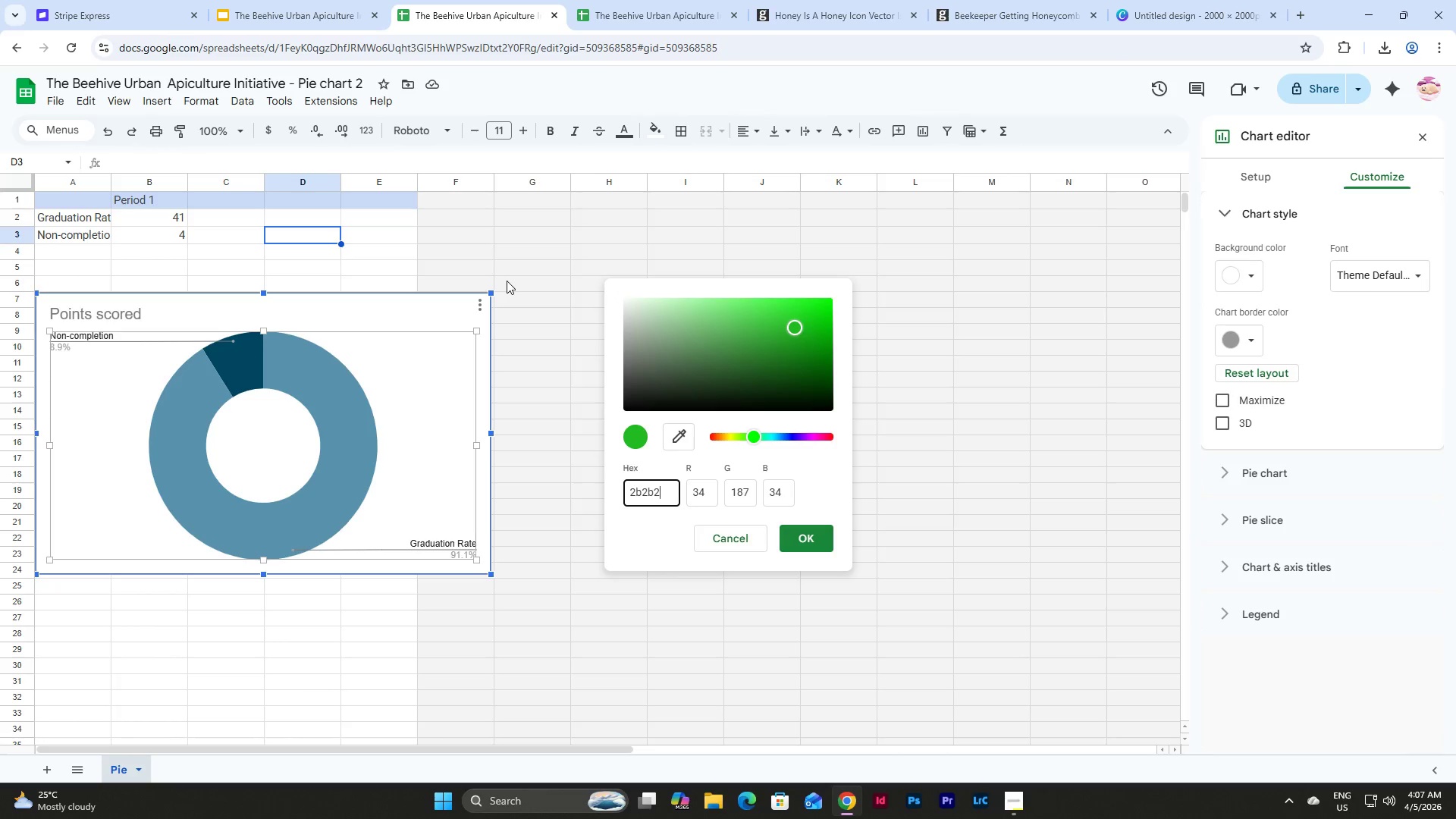 
key(B)
 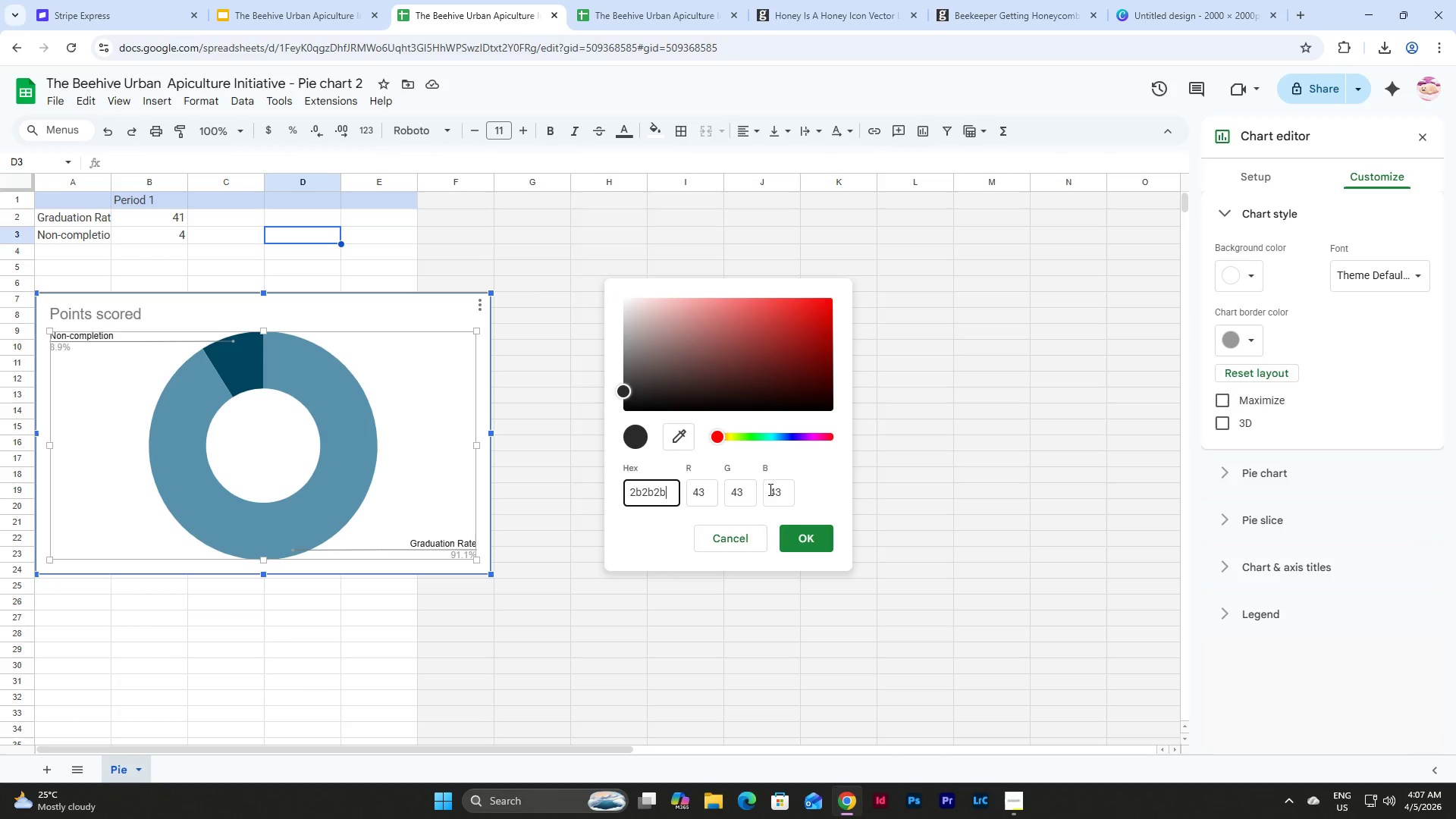 
left_click([805, 534])
 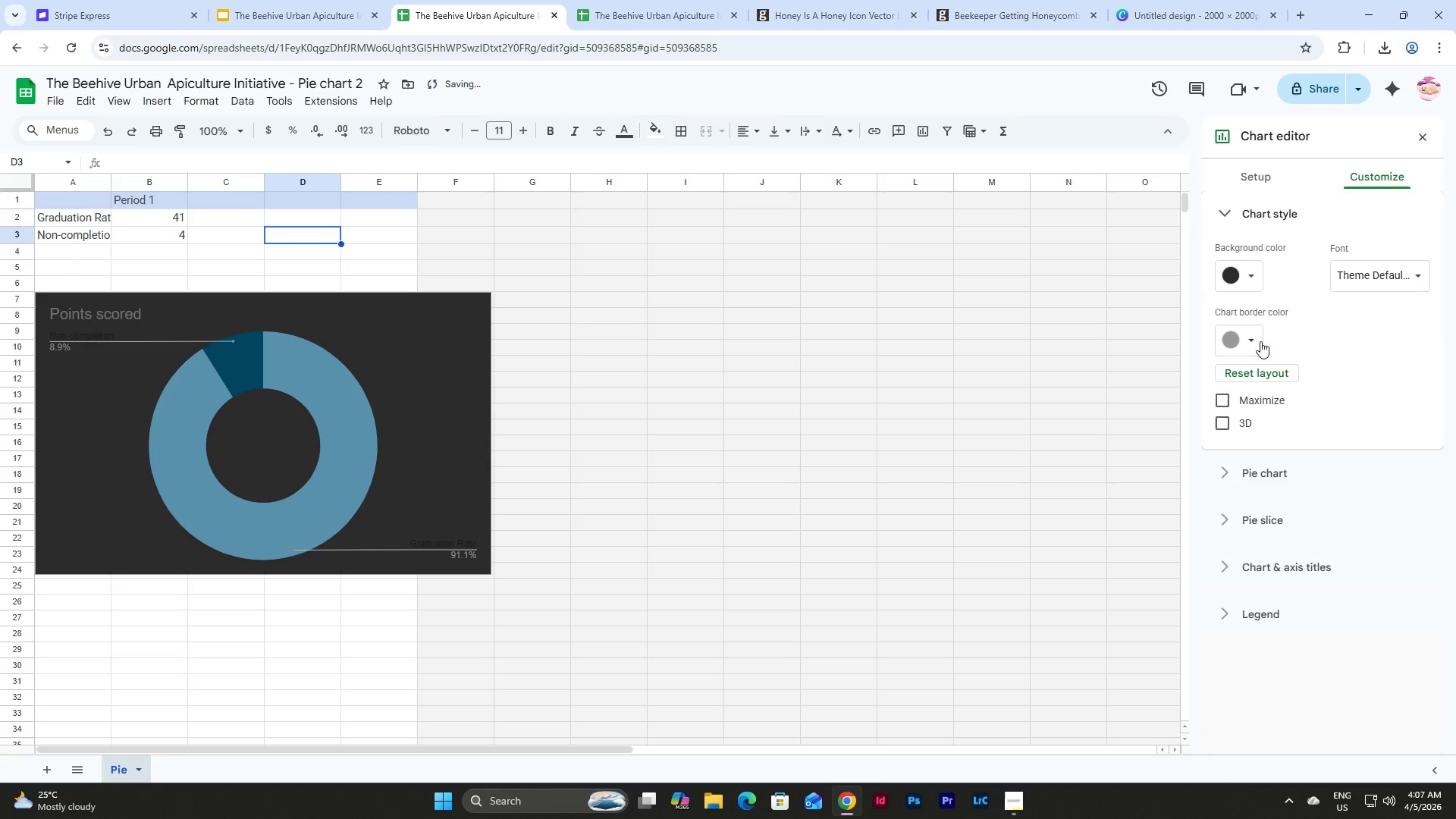 
left_click([1250, 337])
 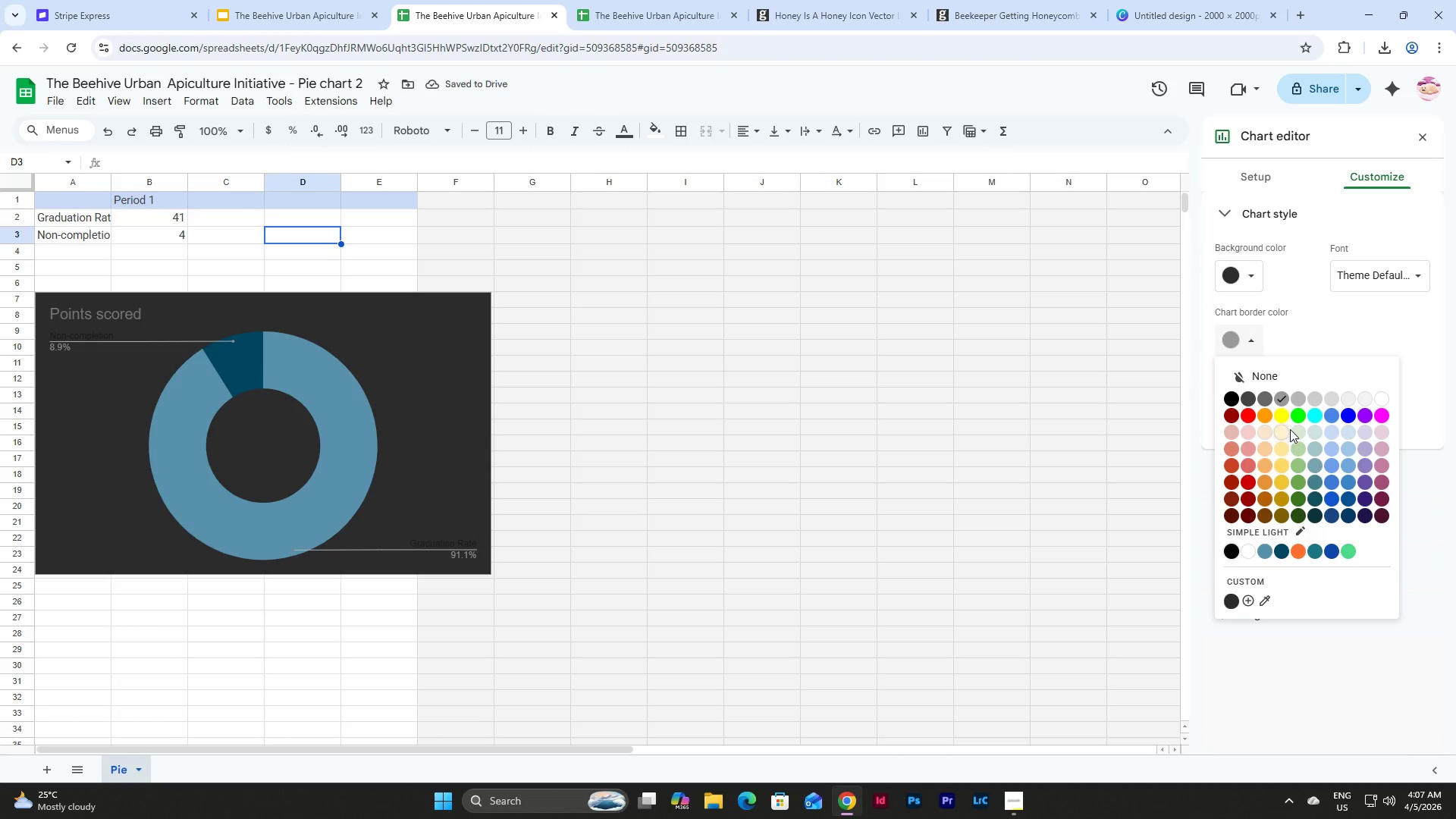 
left_click([1290, 375])
 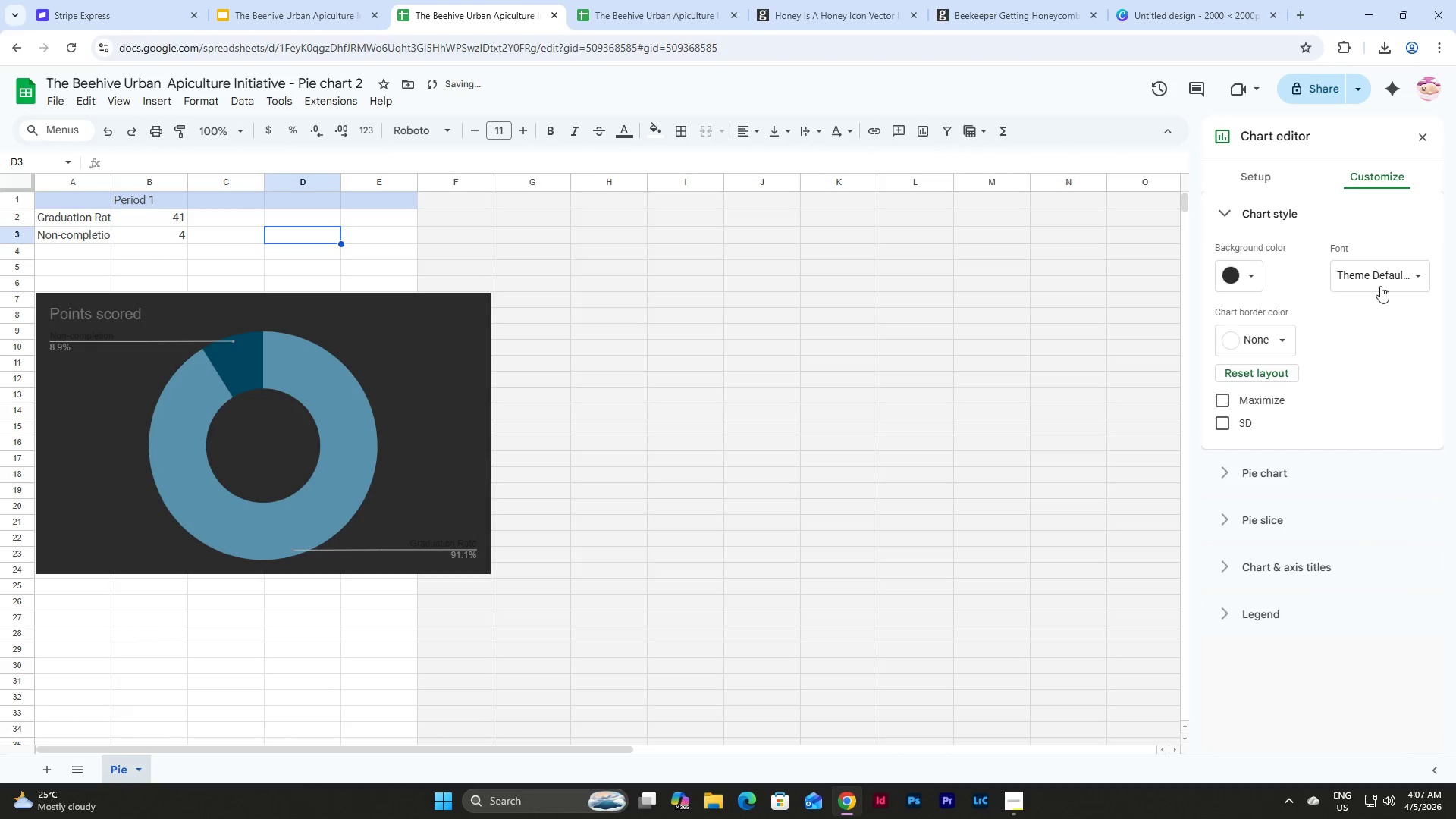 
left_click([1379, 278])
 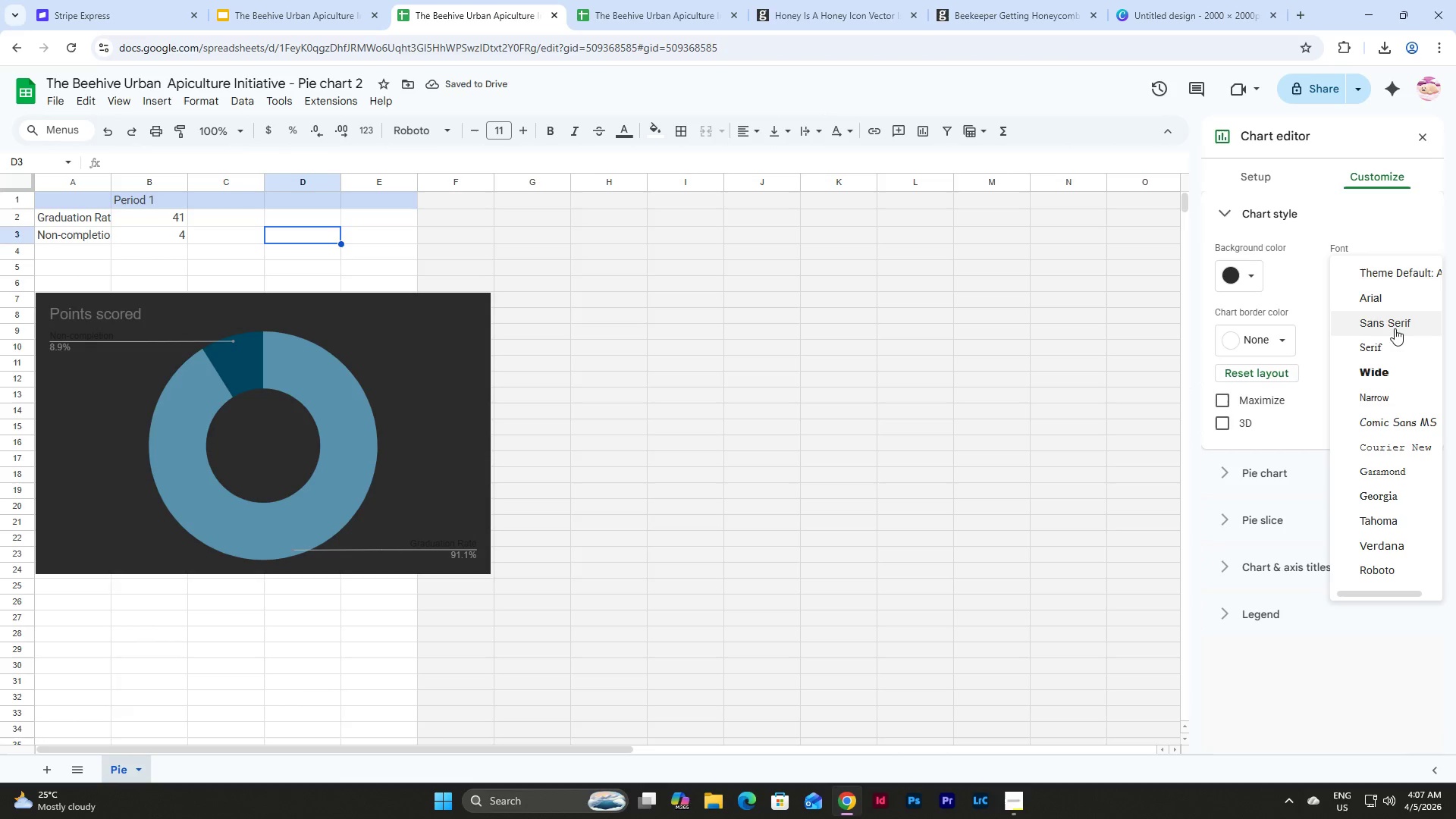 
left_click([1397, 322])
 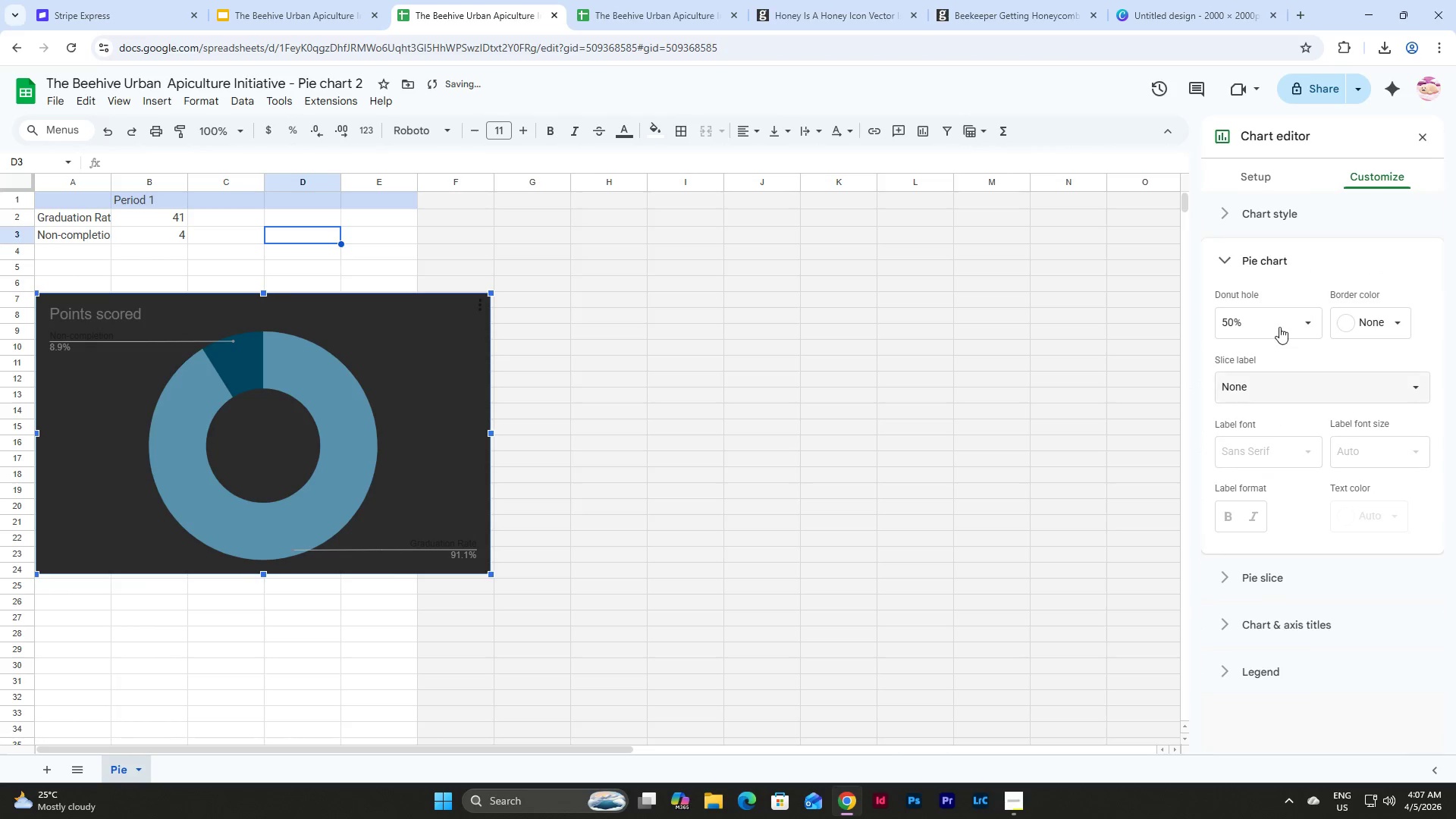 
left_click([1293, 315])
 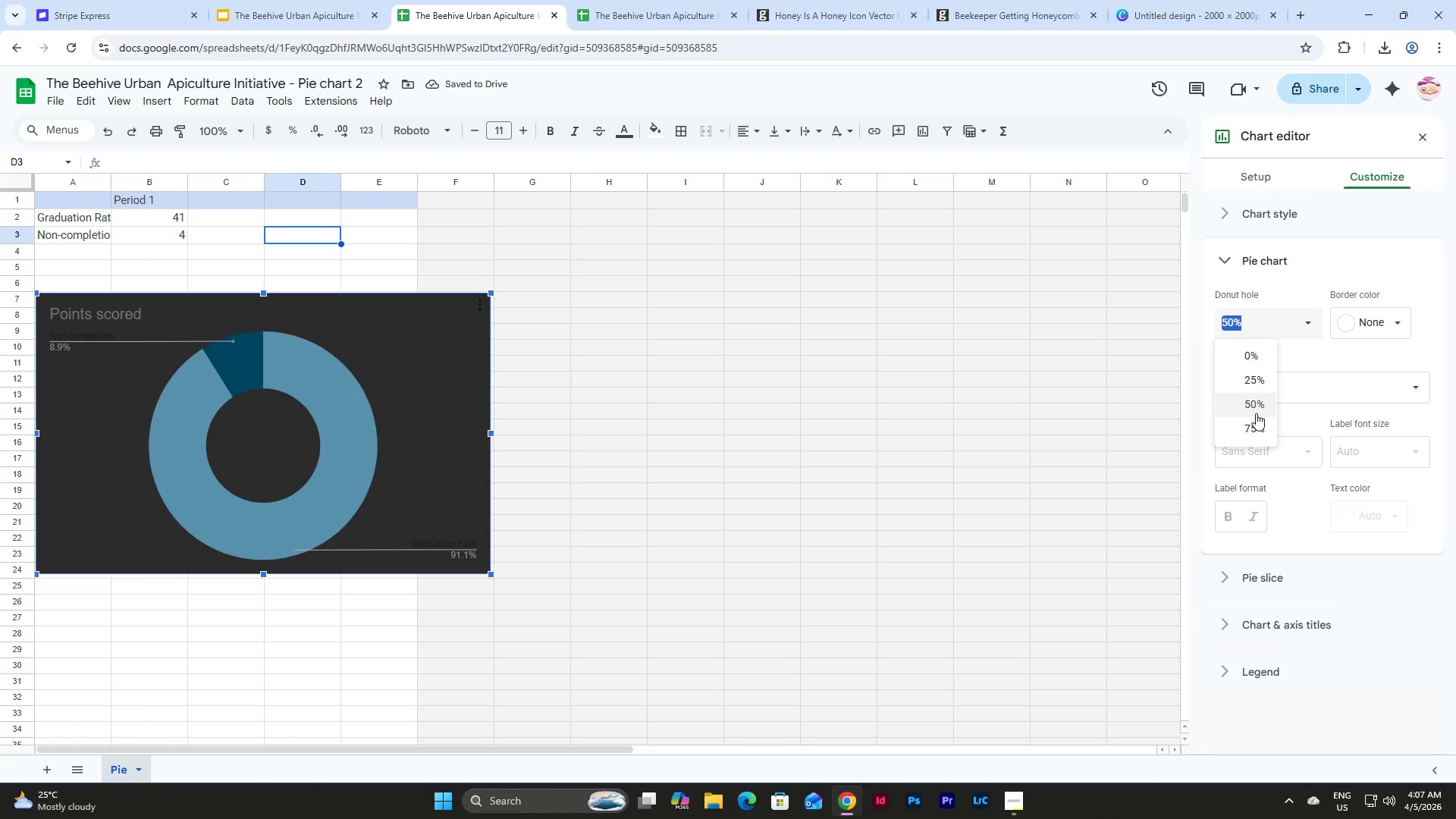 
left_click([1255, 372])
 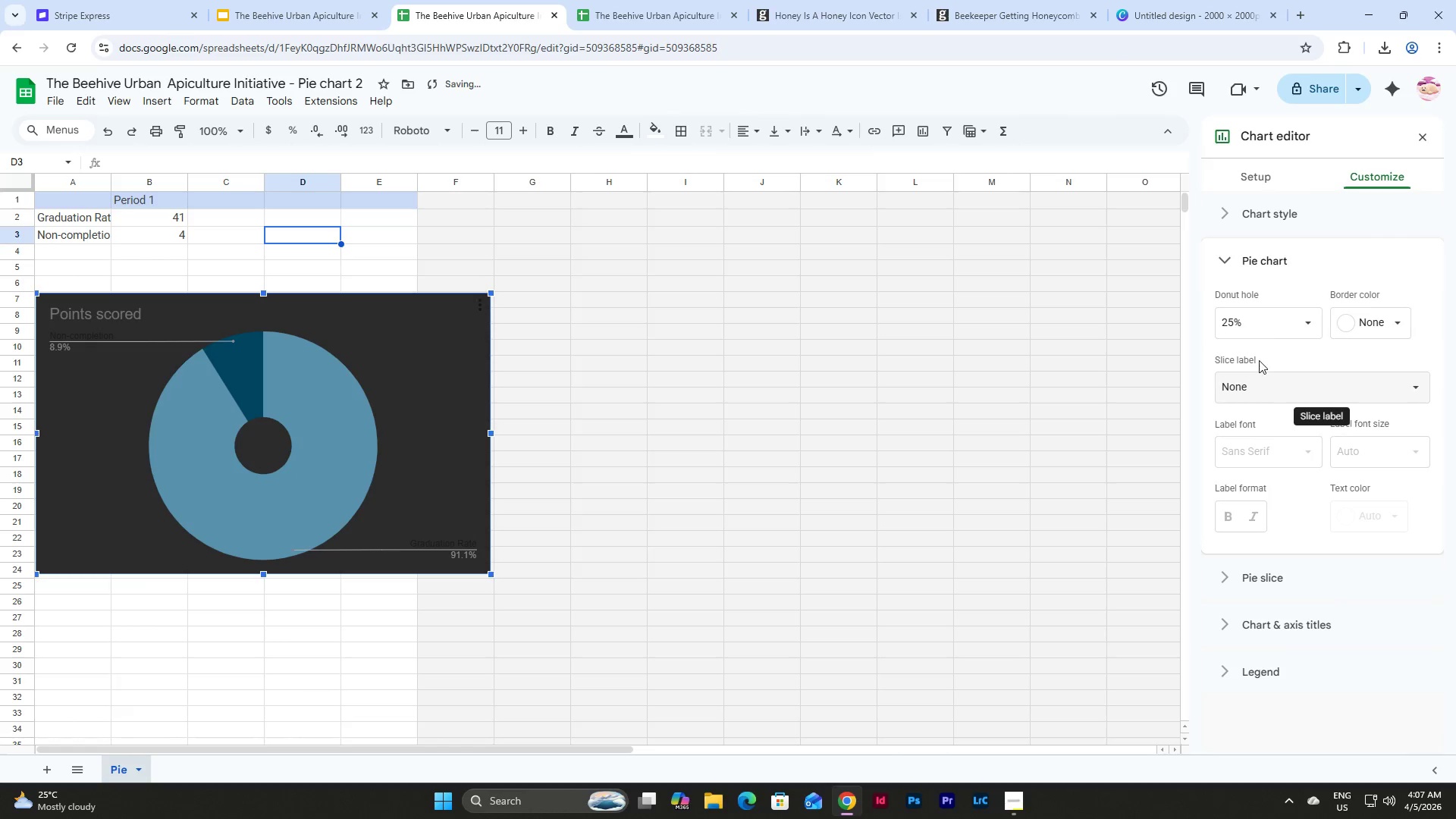 
left_click([1279, 318])
 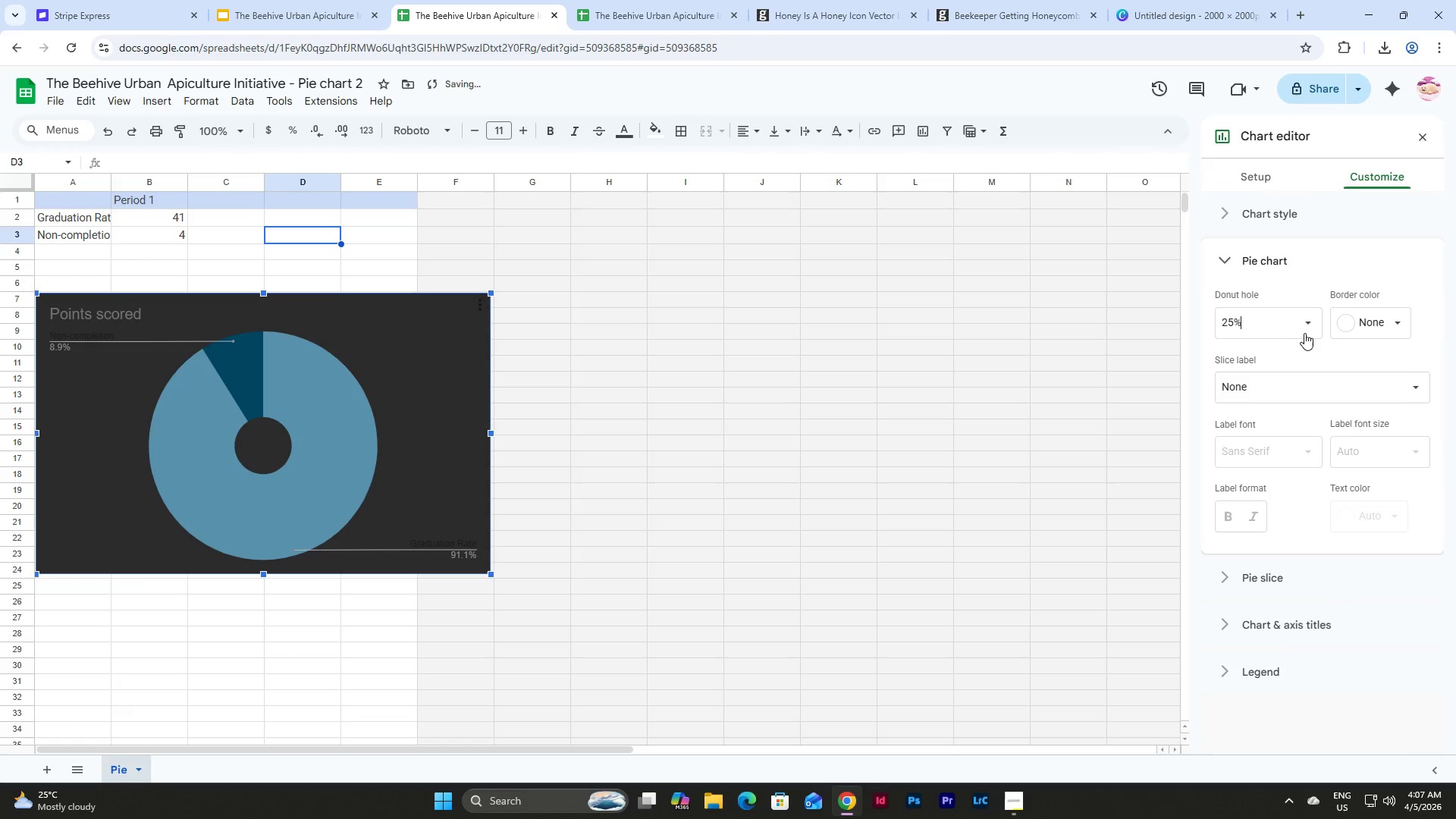 
left_click([1311, 325])
 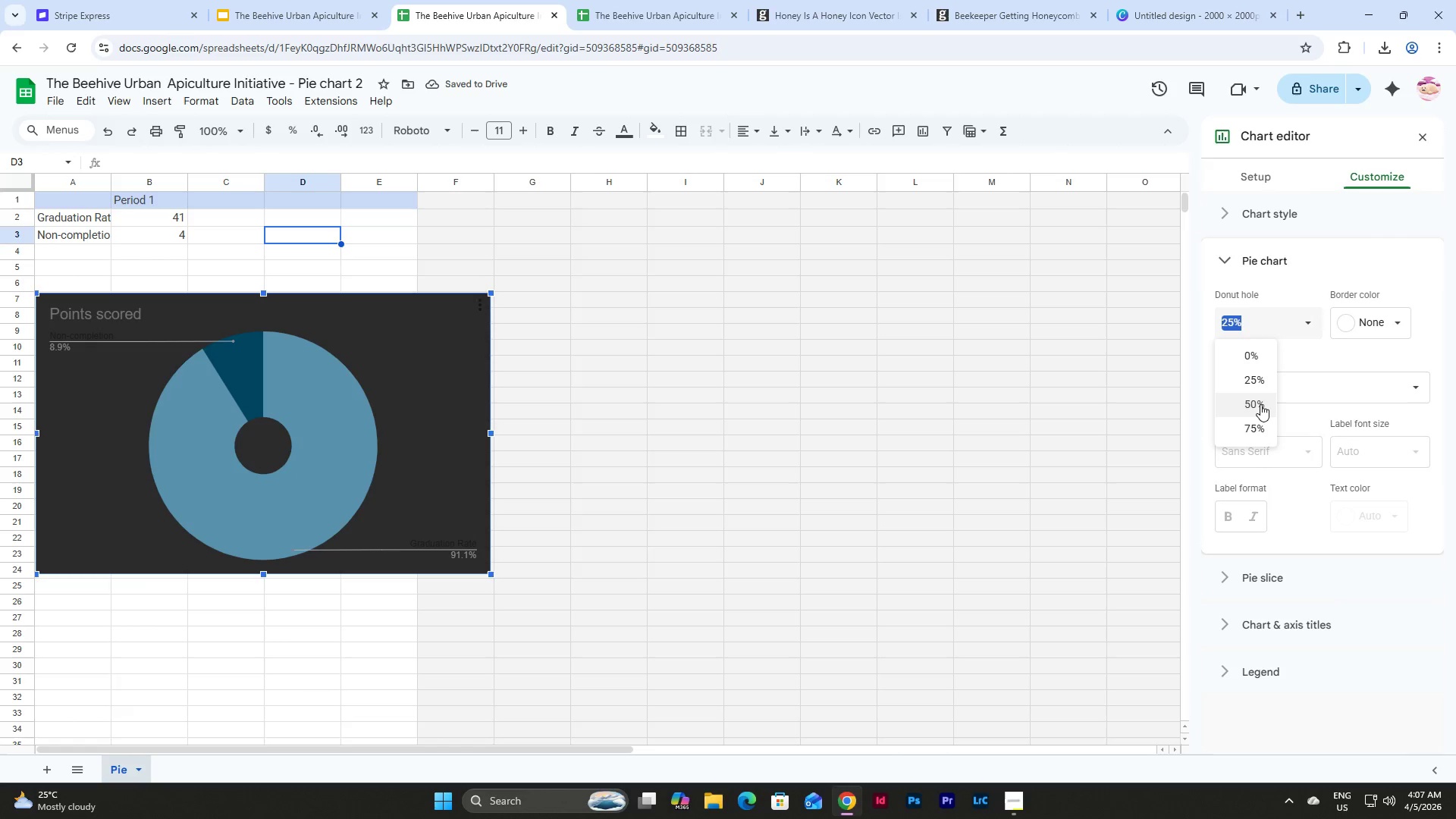 
left_click([1260, 404])
 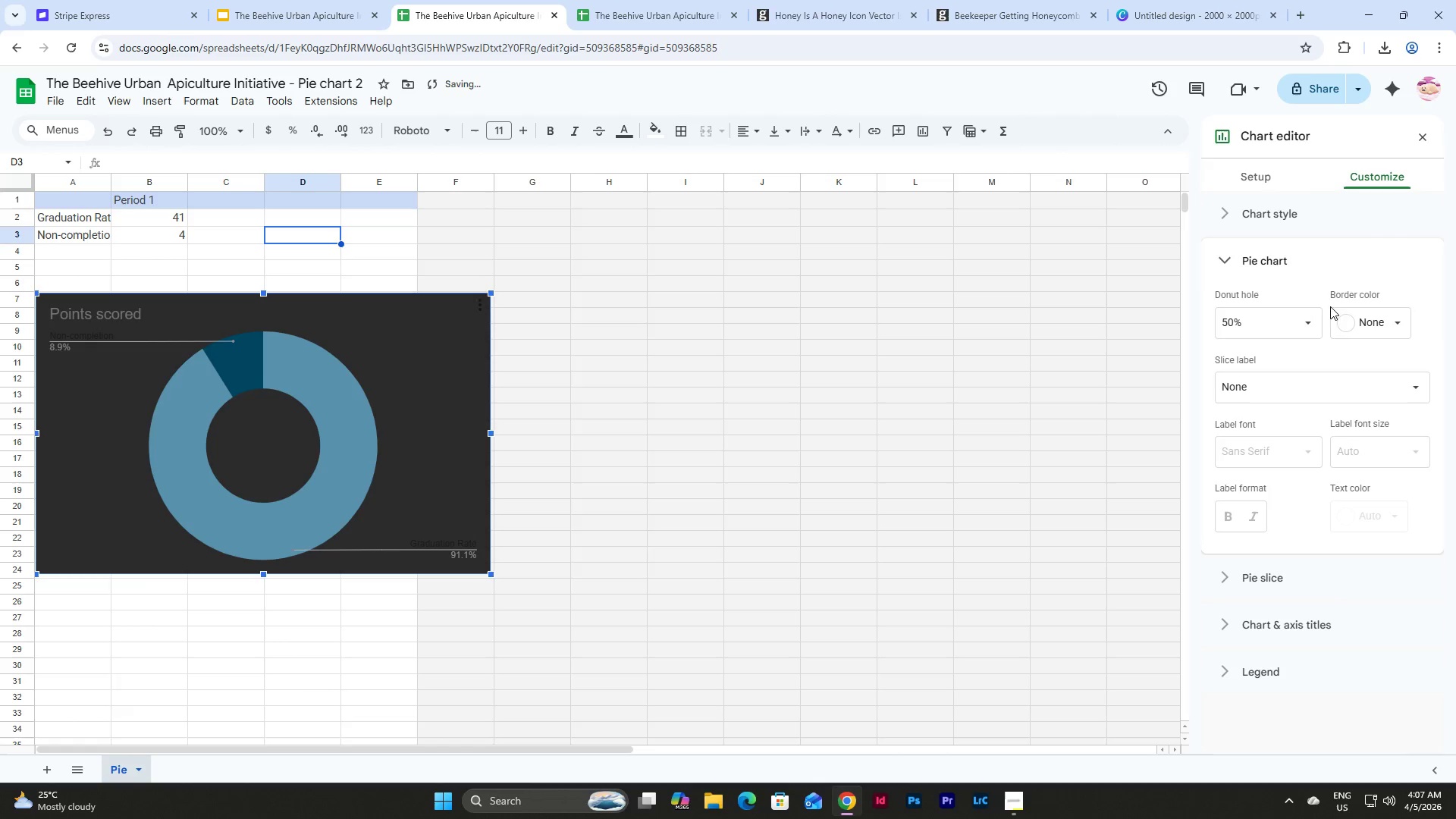 
left_click([1310, 317])
 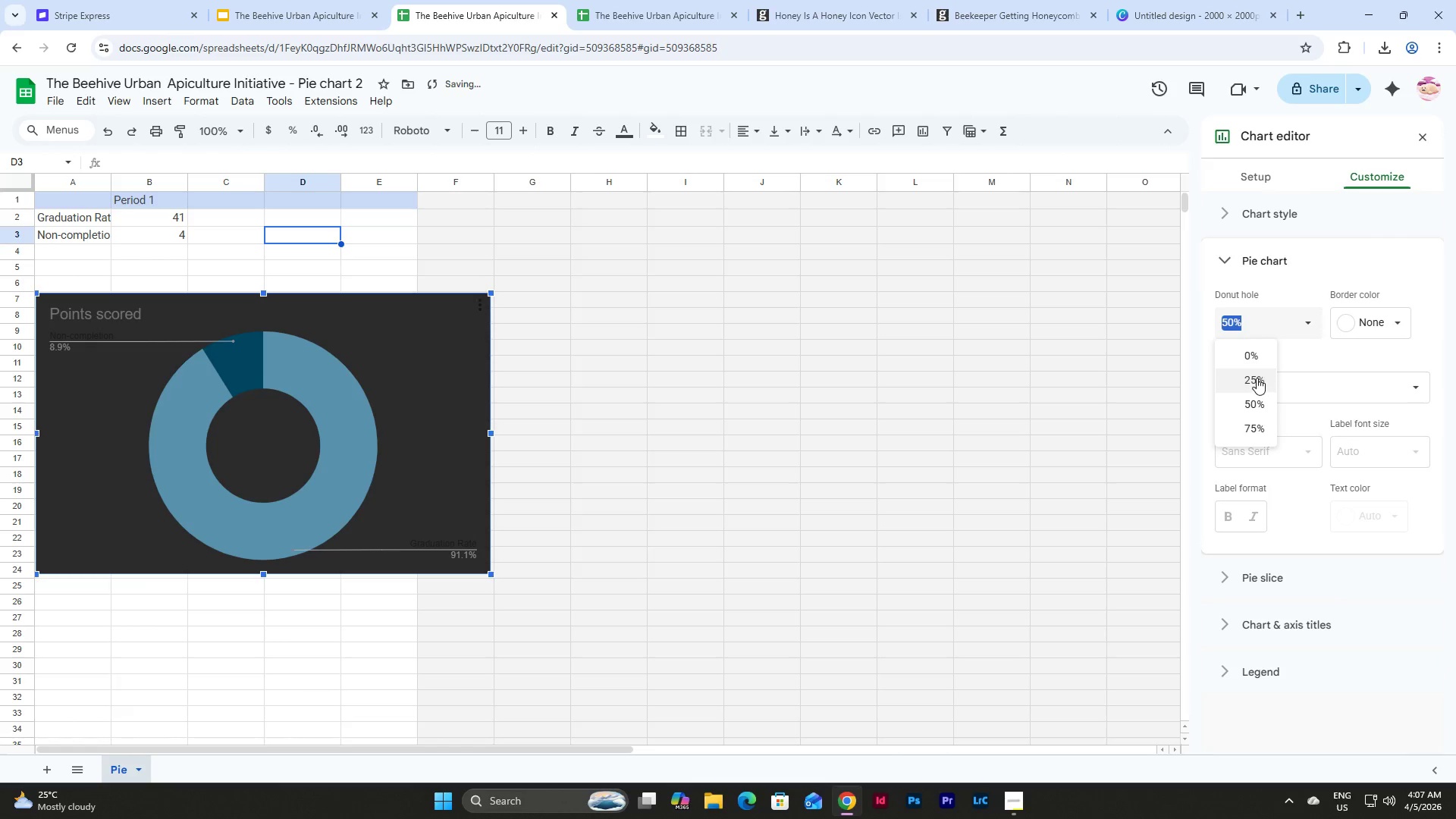 
left_click([1256, 377])
 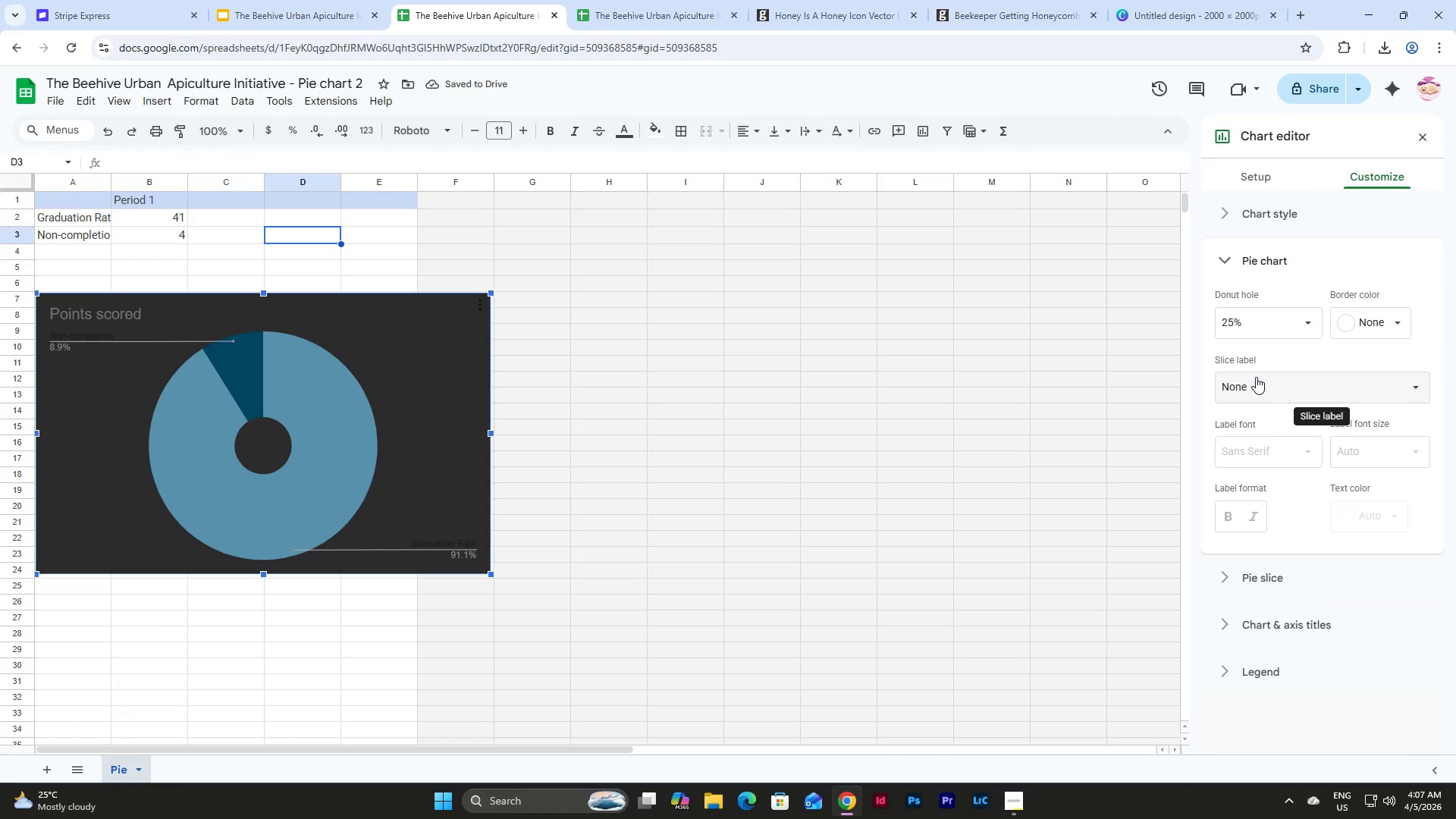 
left_click([1289, 327])
 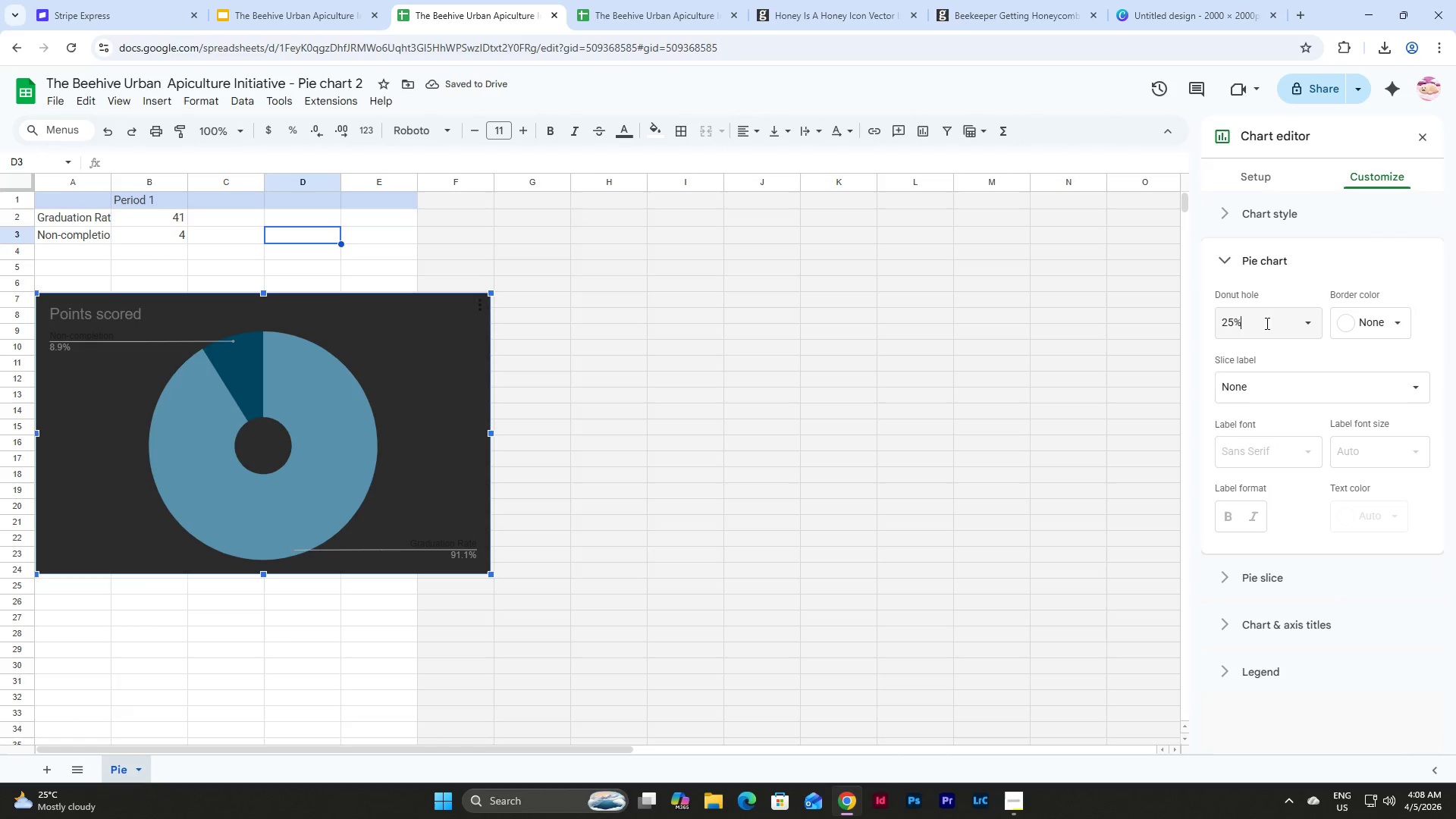 
left_click_drag(start_coordinate=[1259, 323], to_coordinate=[1167, 317])
 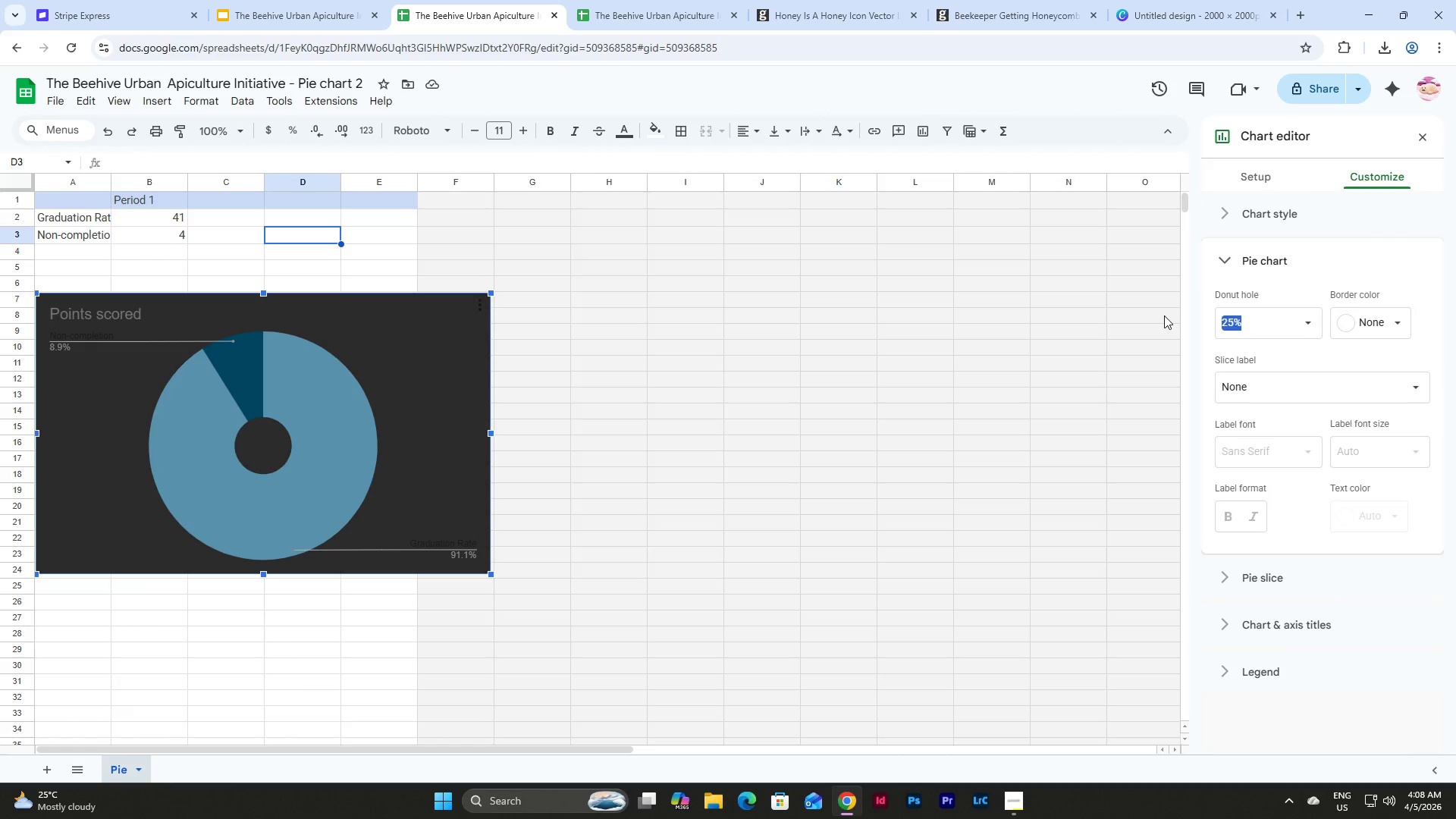 
key(Numpad4)
 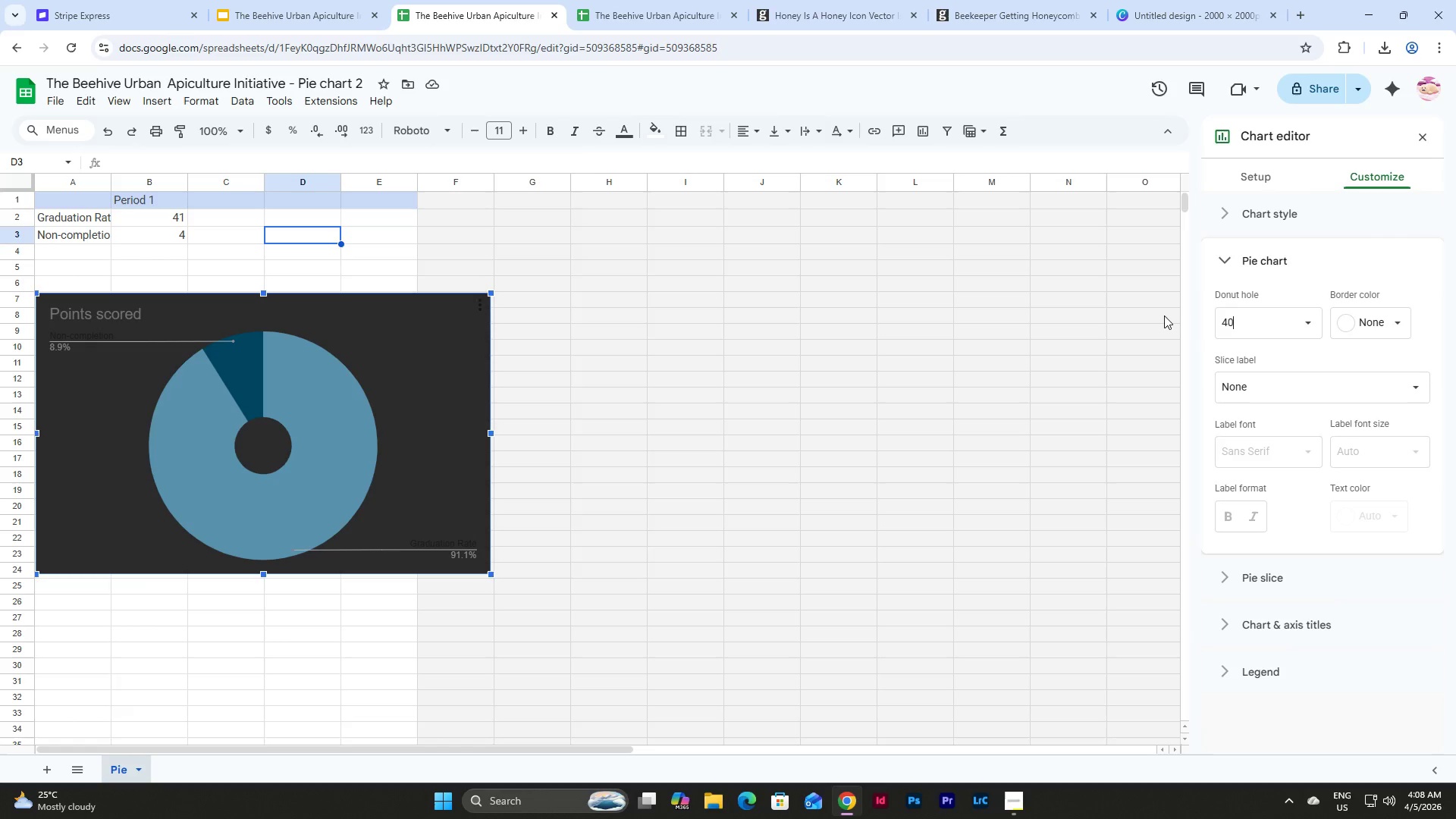 
key(Numpad0)
 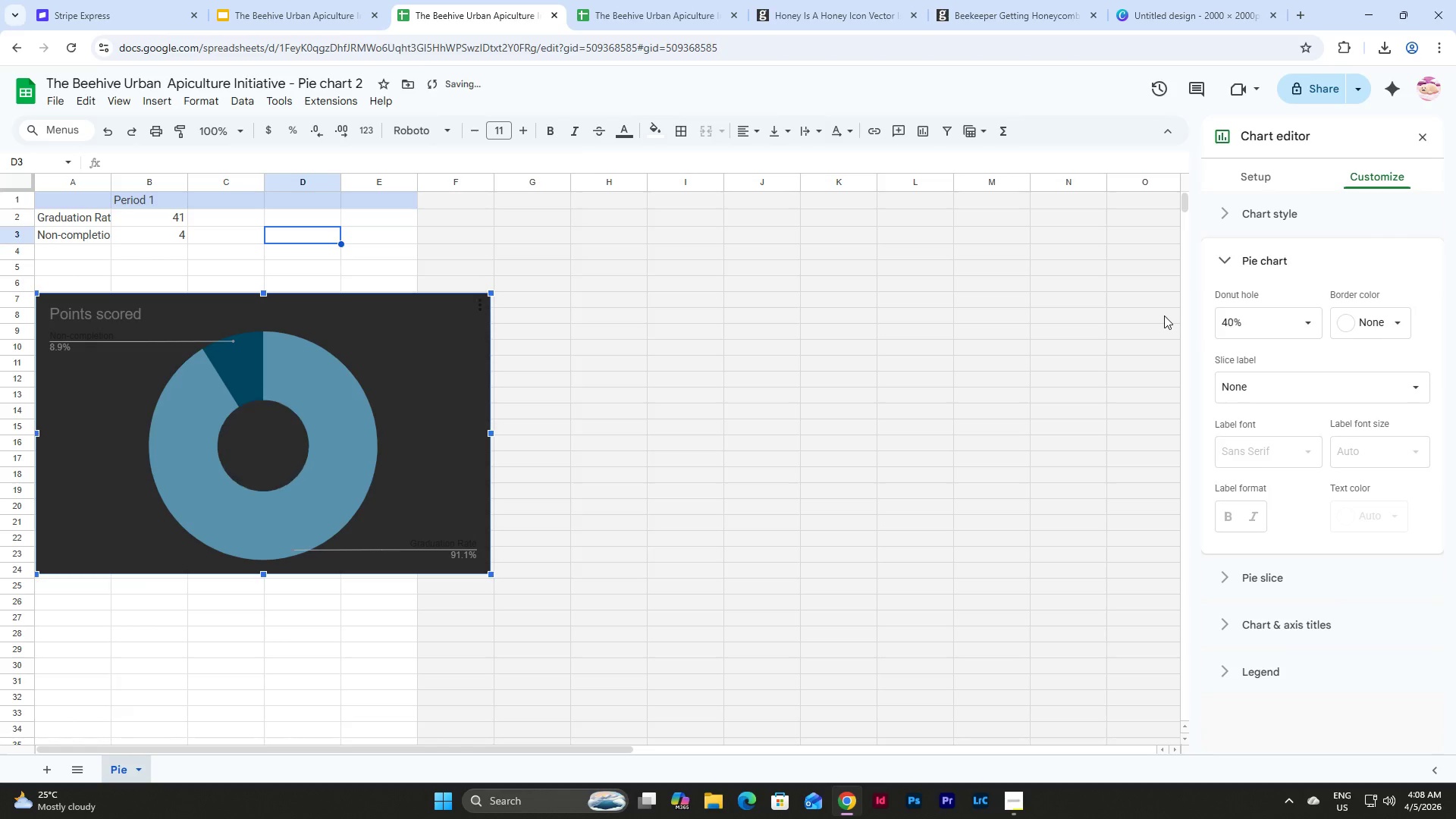 
key(NumpadEnter)
 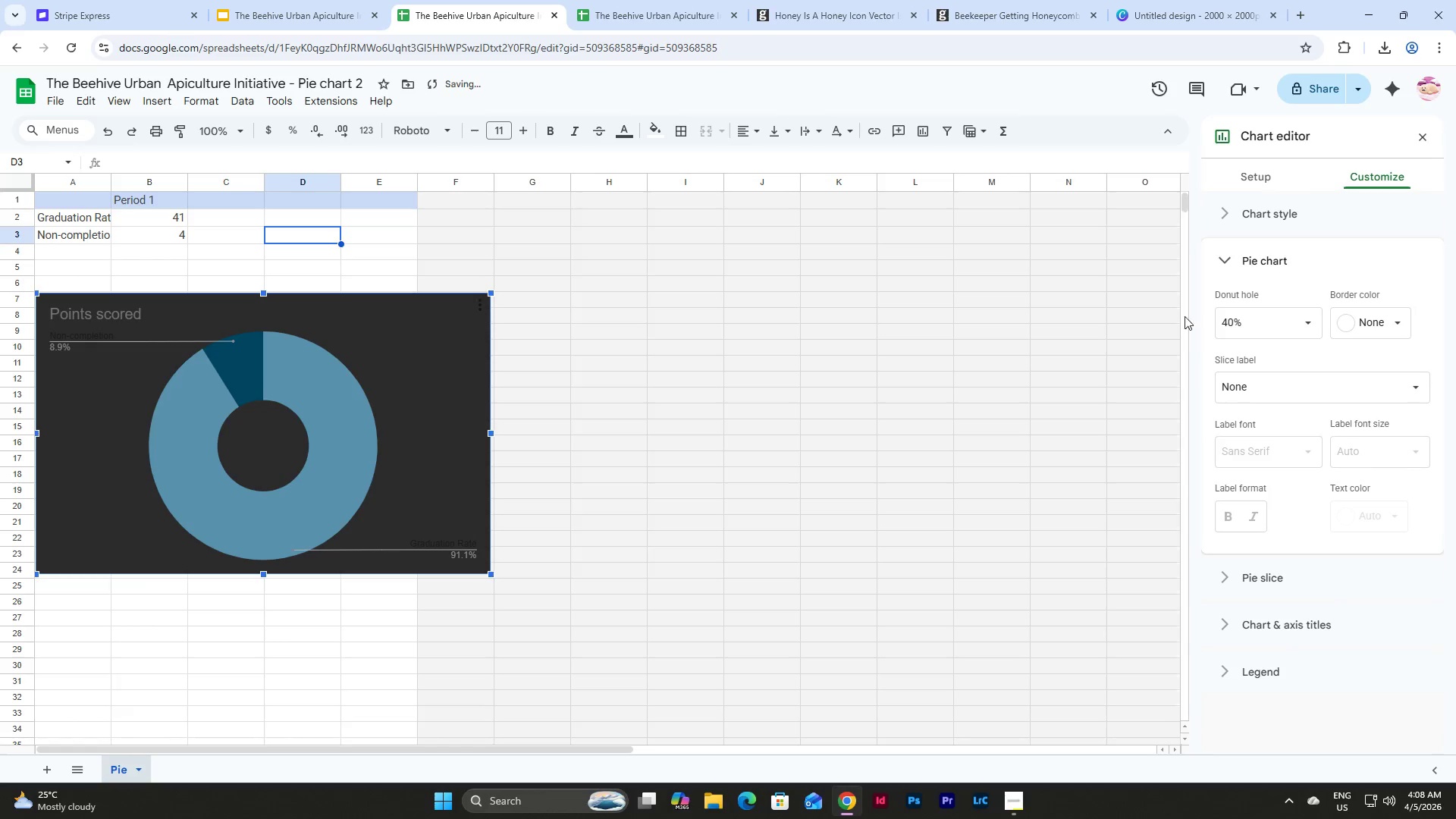 
left_click_drag(start_coordinate=[1249, 320], to_coordinate=[1166, 324])
 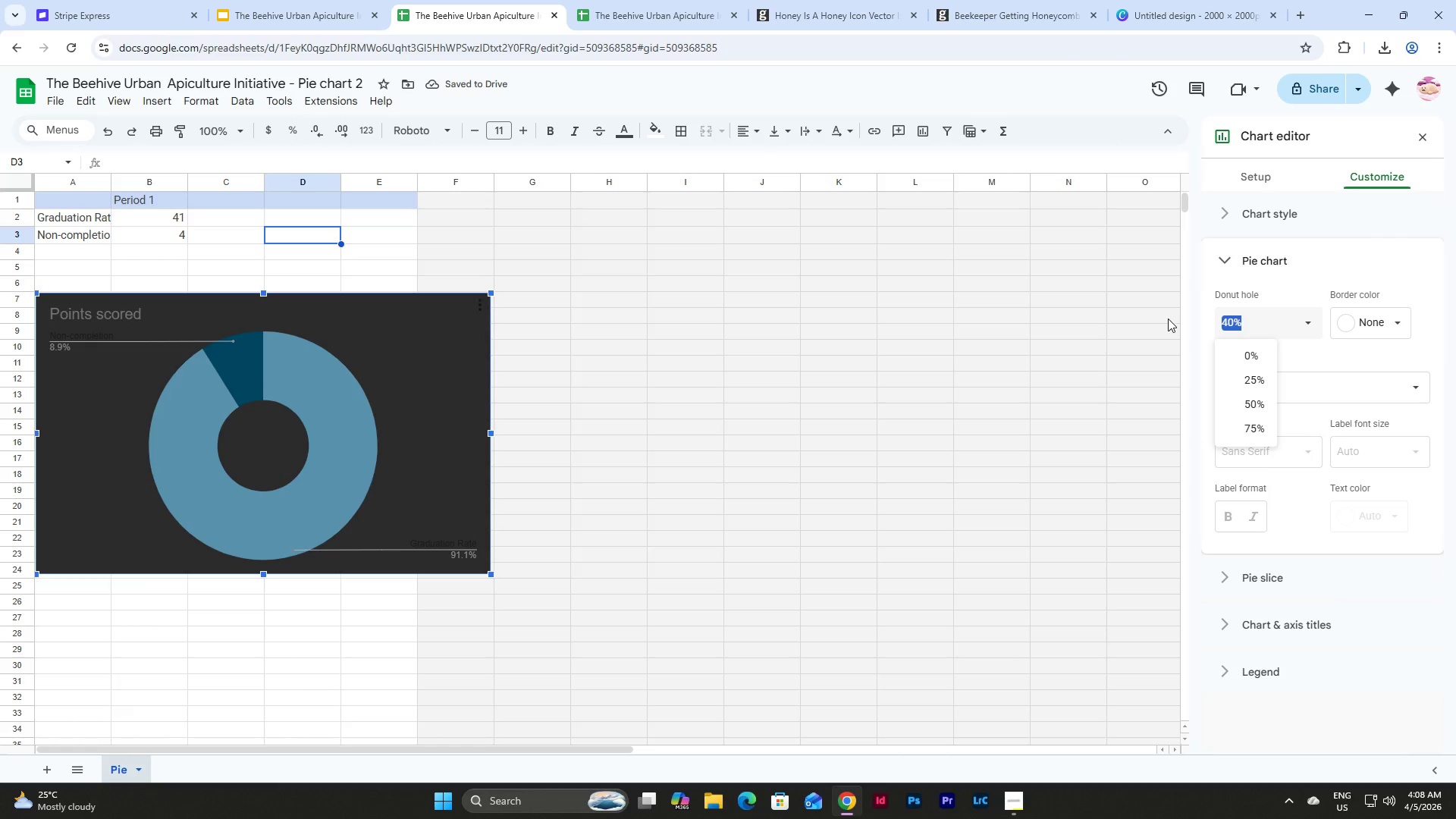 
key(Numpad3)
 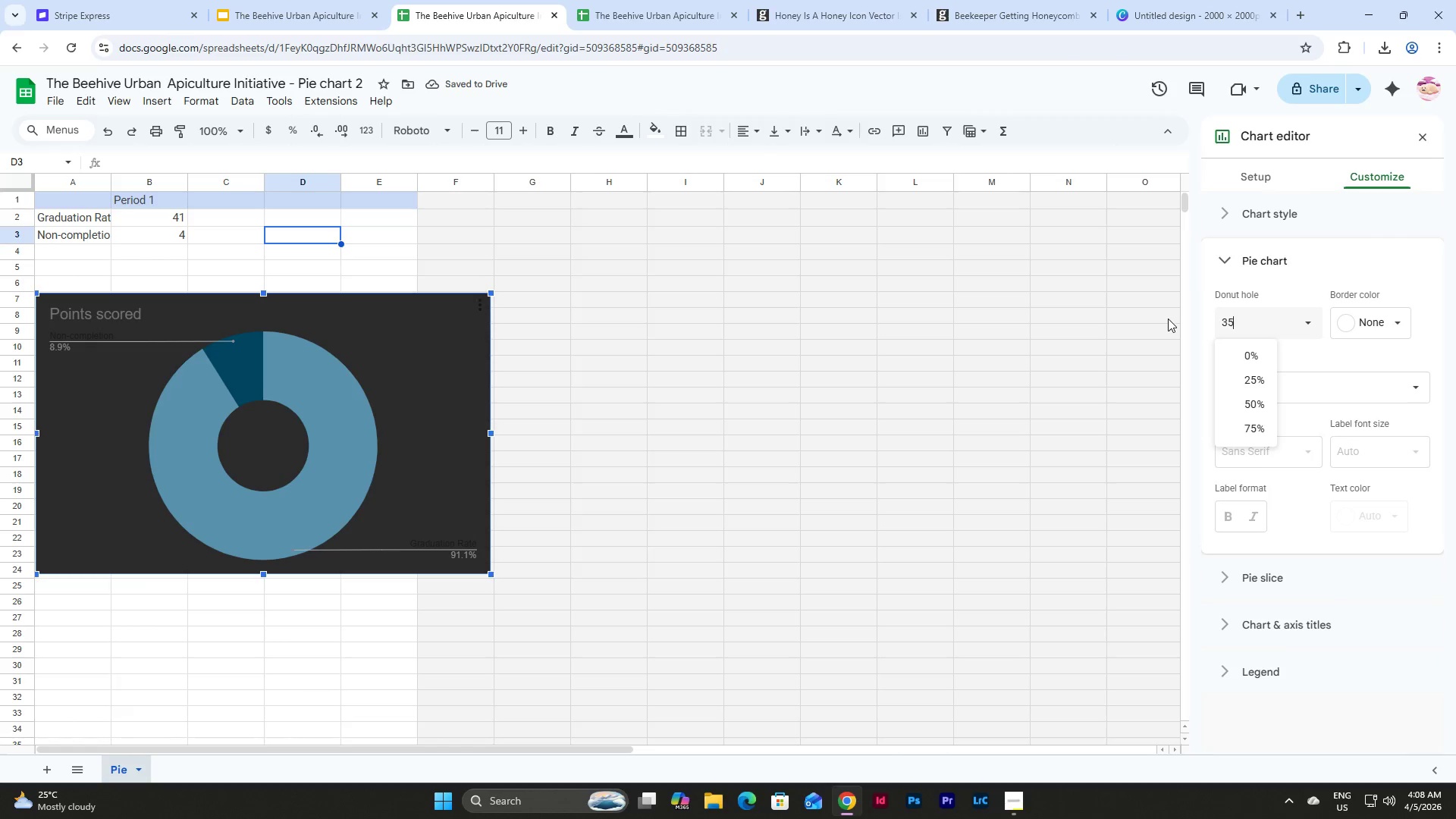 
key(Numpad5)
 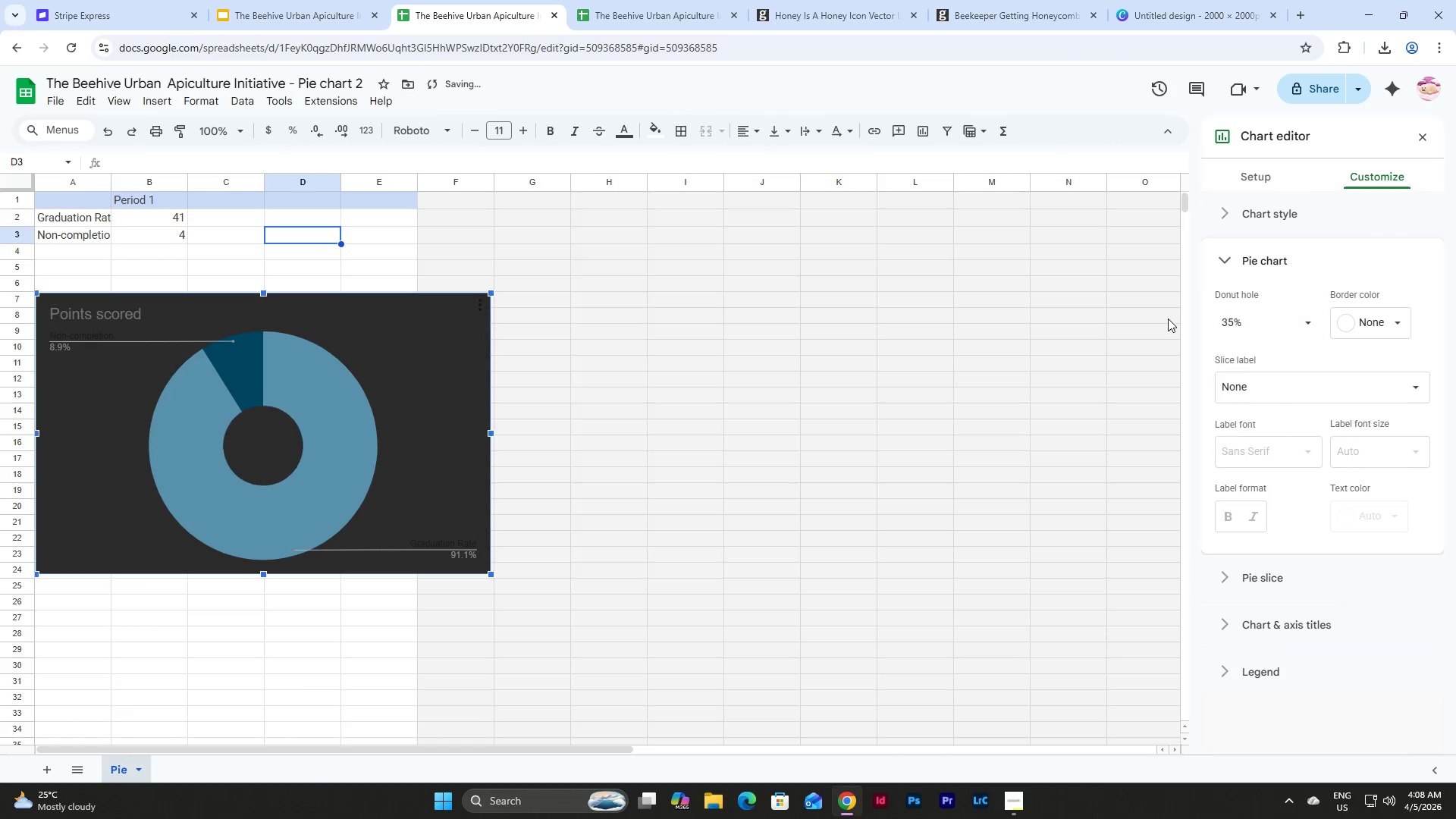 
key(NumpadEnter)
 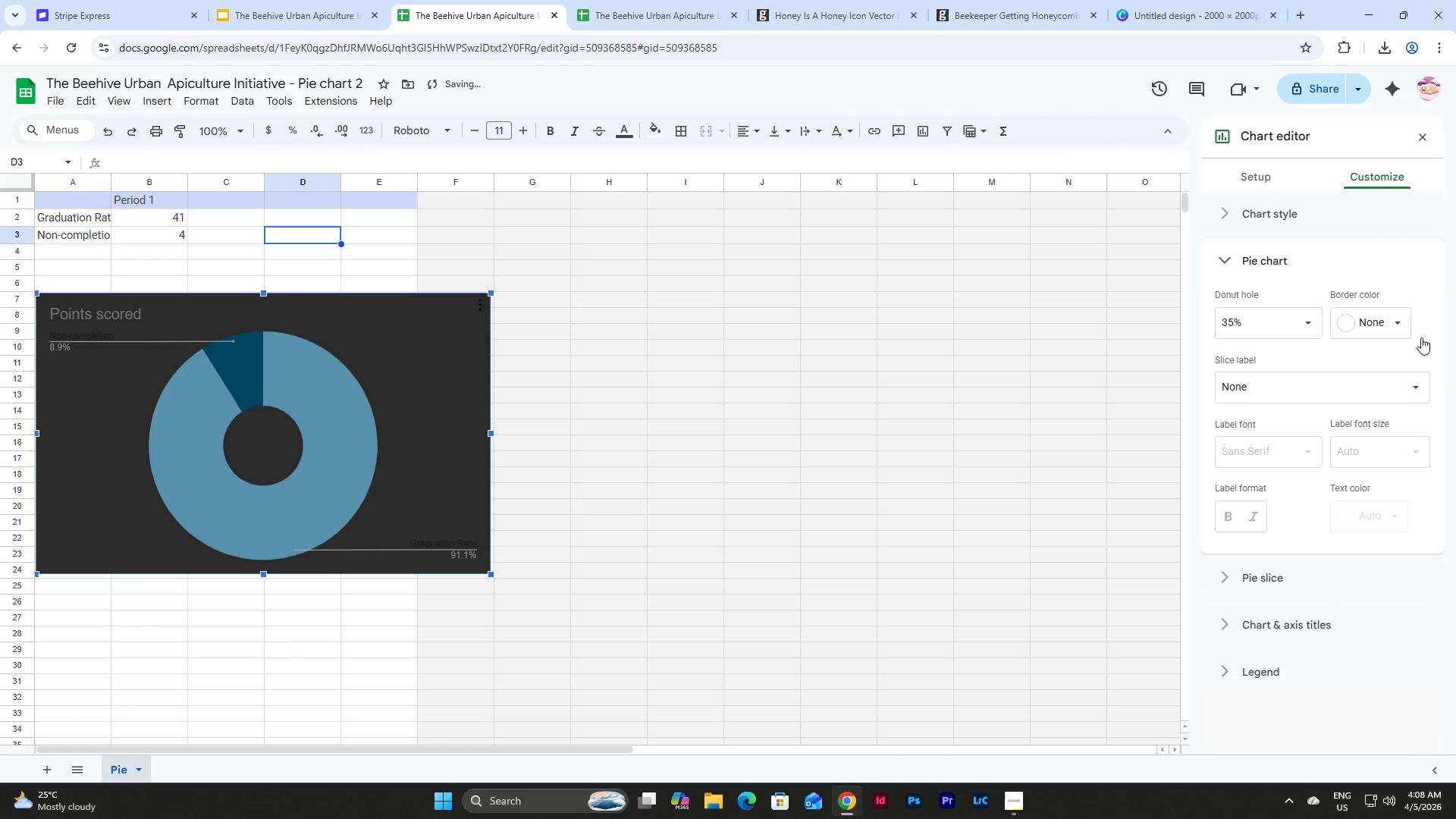 
left_click([1364, 319])
 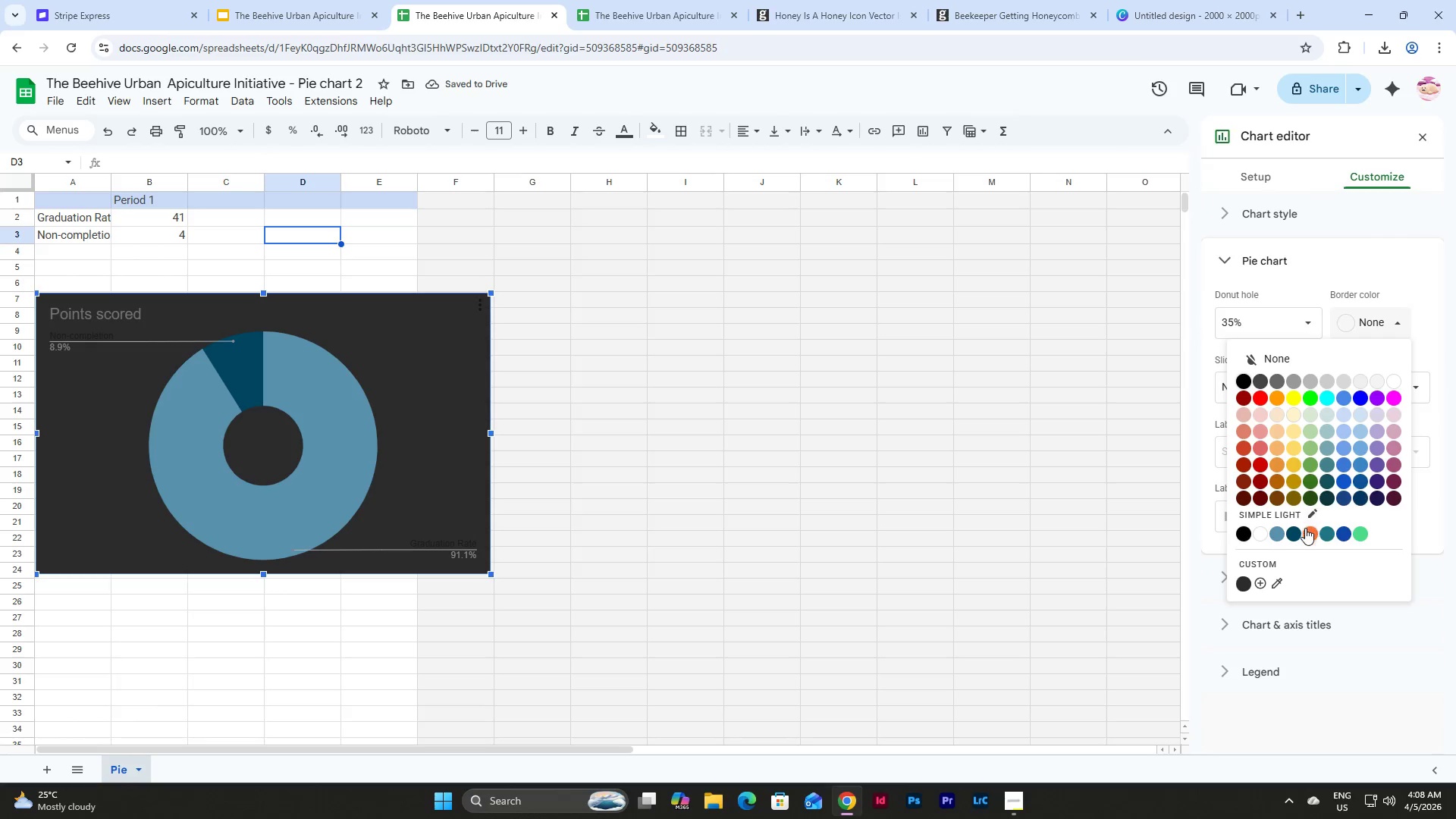 
left_click([1310, 530])
 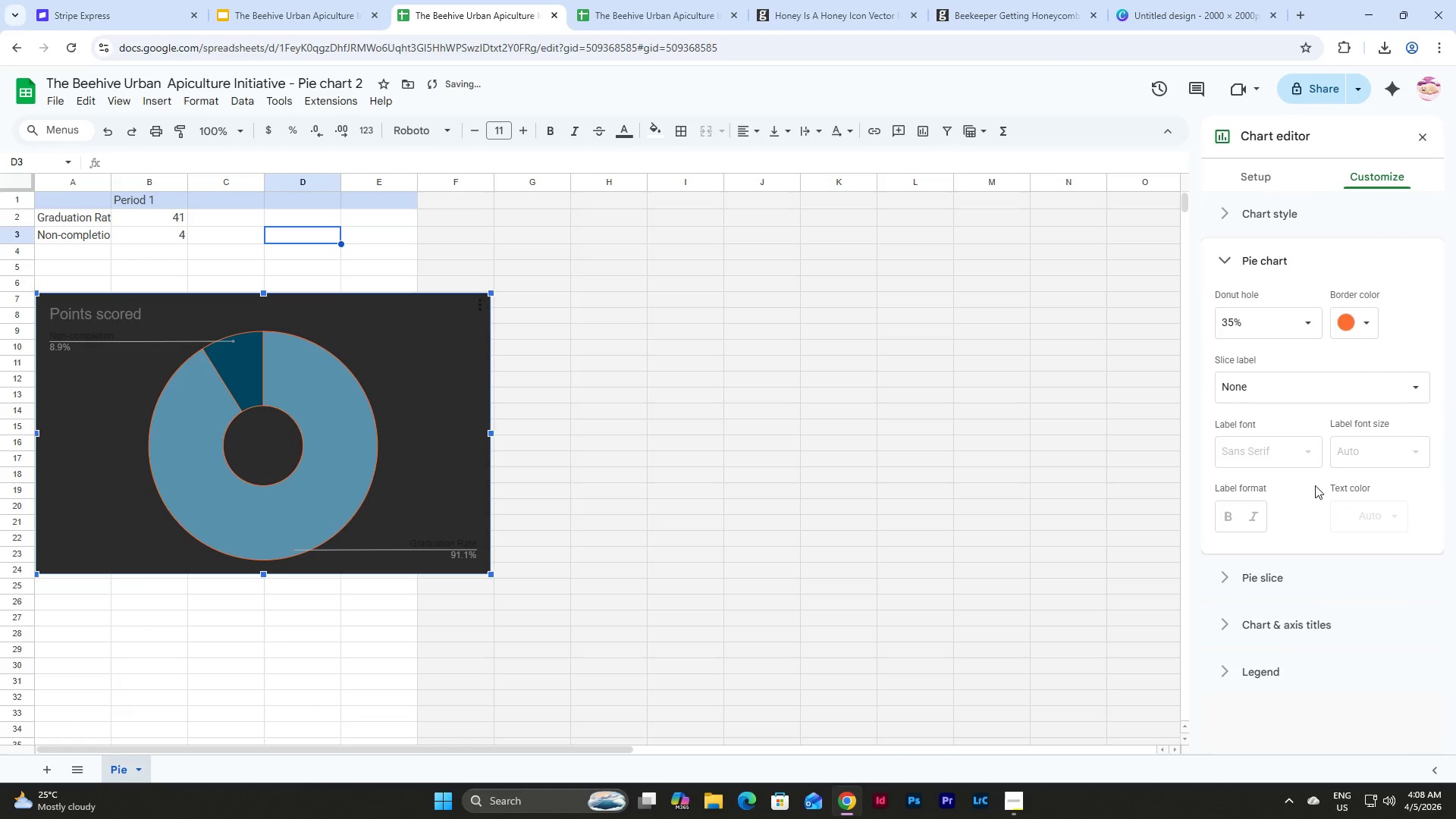 
key(Control+Z)
 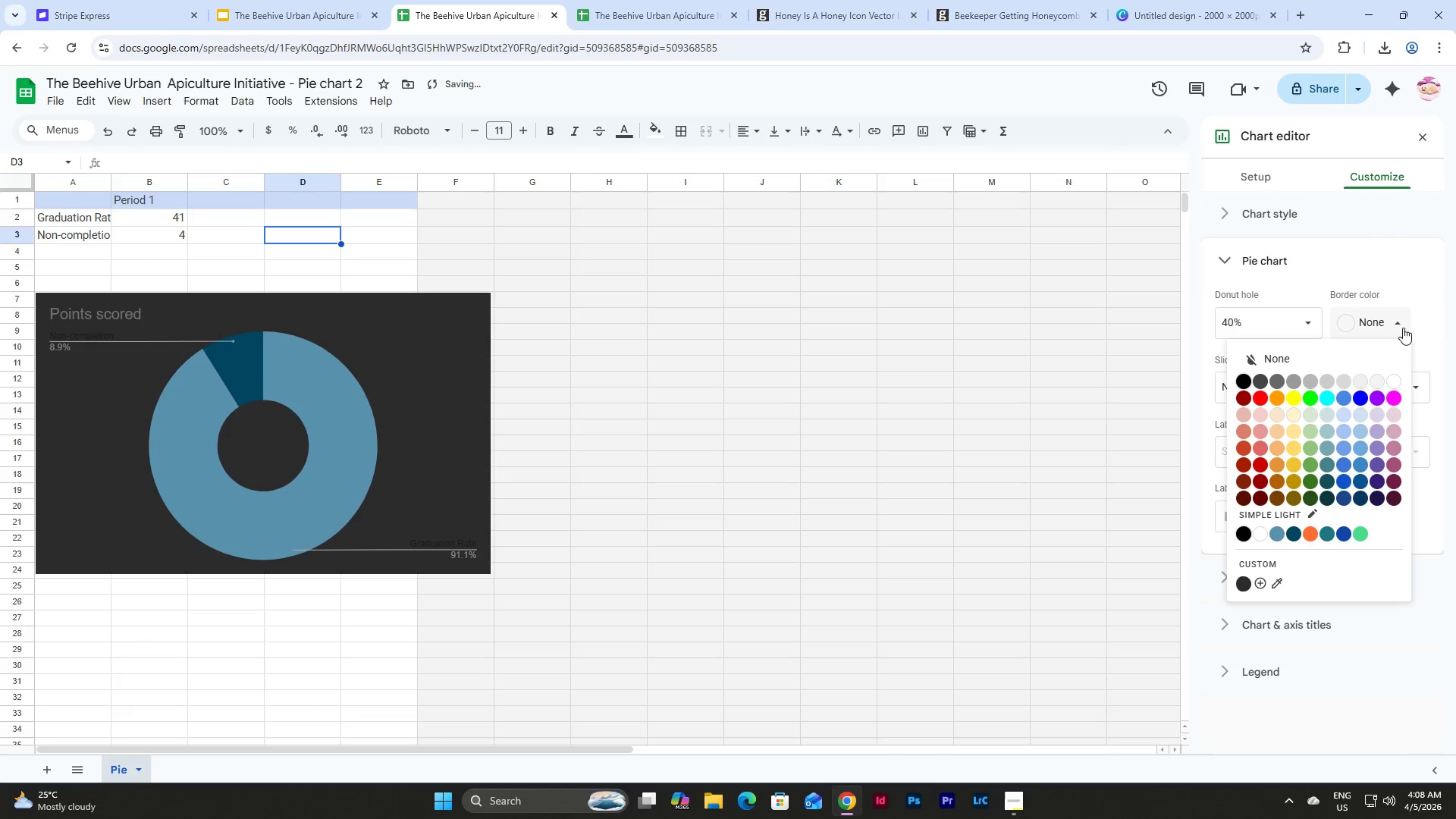 
left_click([1379, 325])
 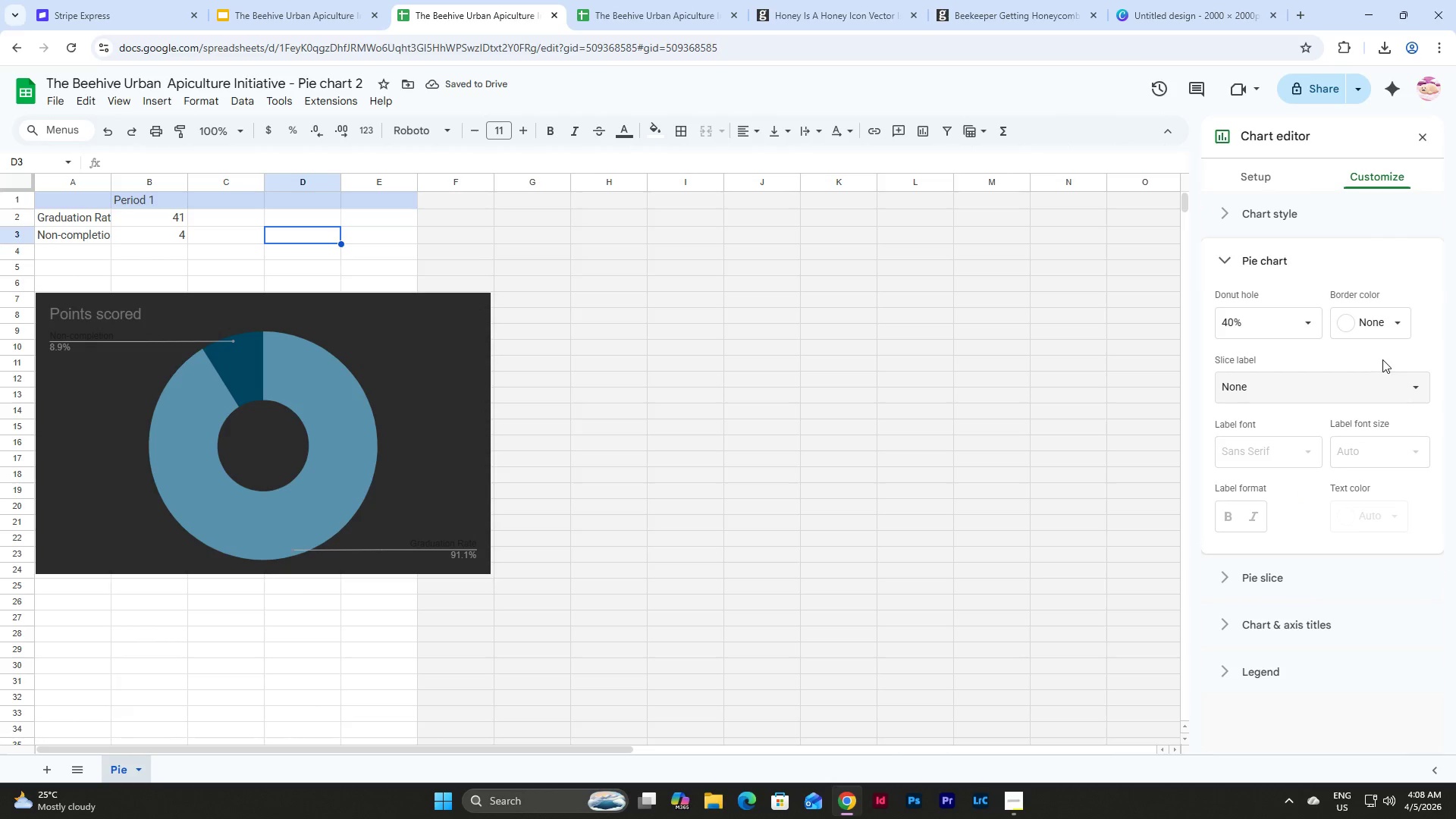 
scroll: coordinate [1382, 359], scroll_direction: up, amount: 2.0
 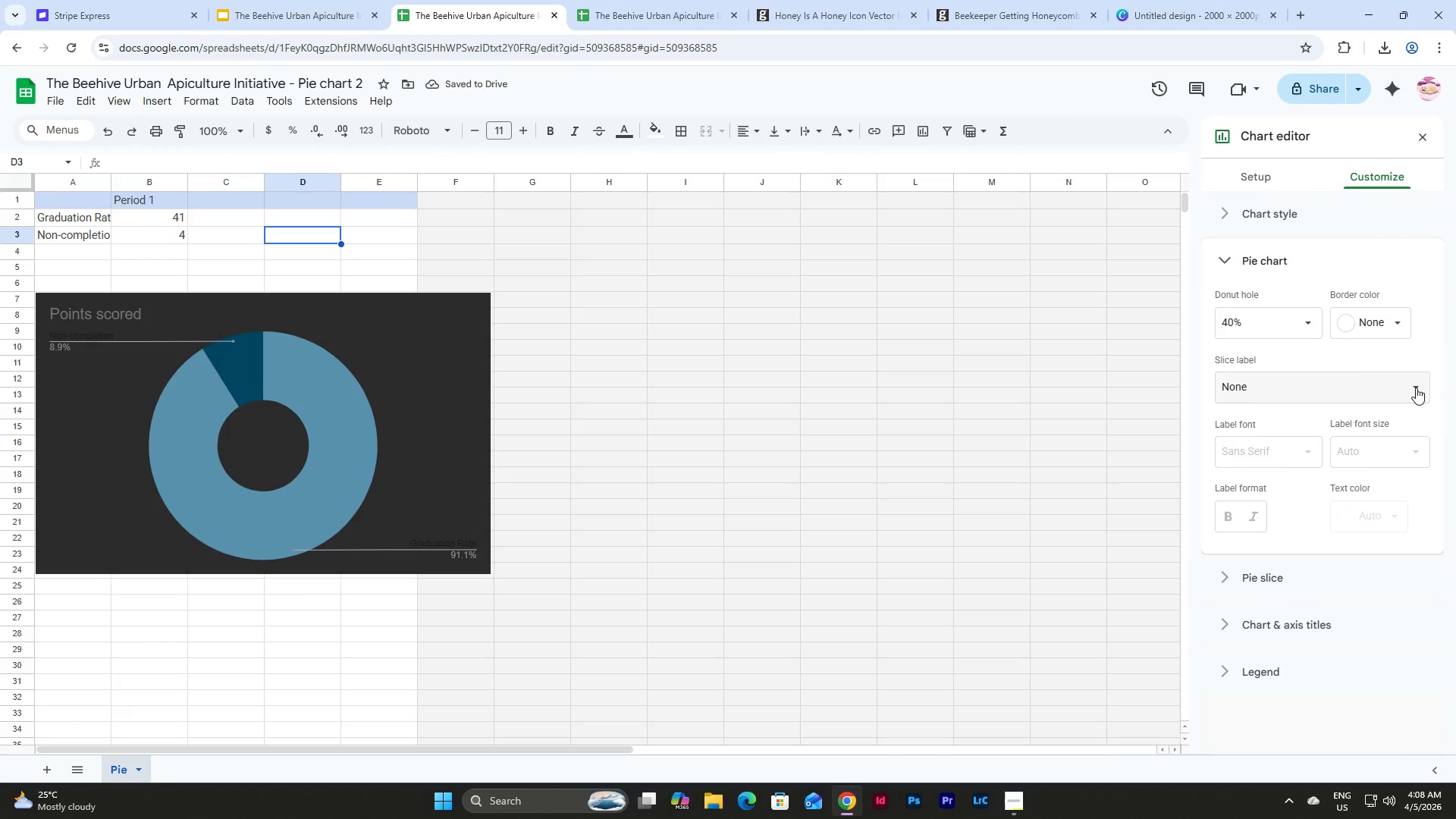 
left_click([1416, 388])
 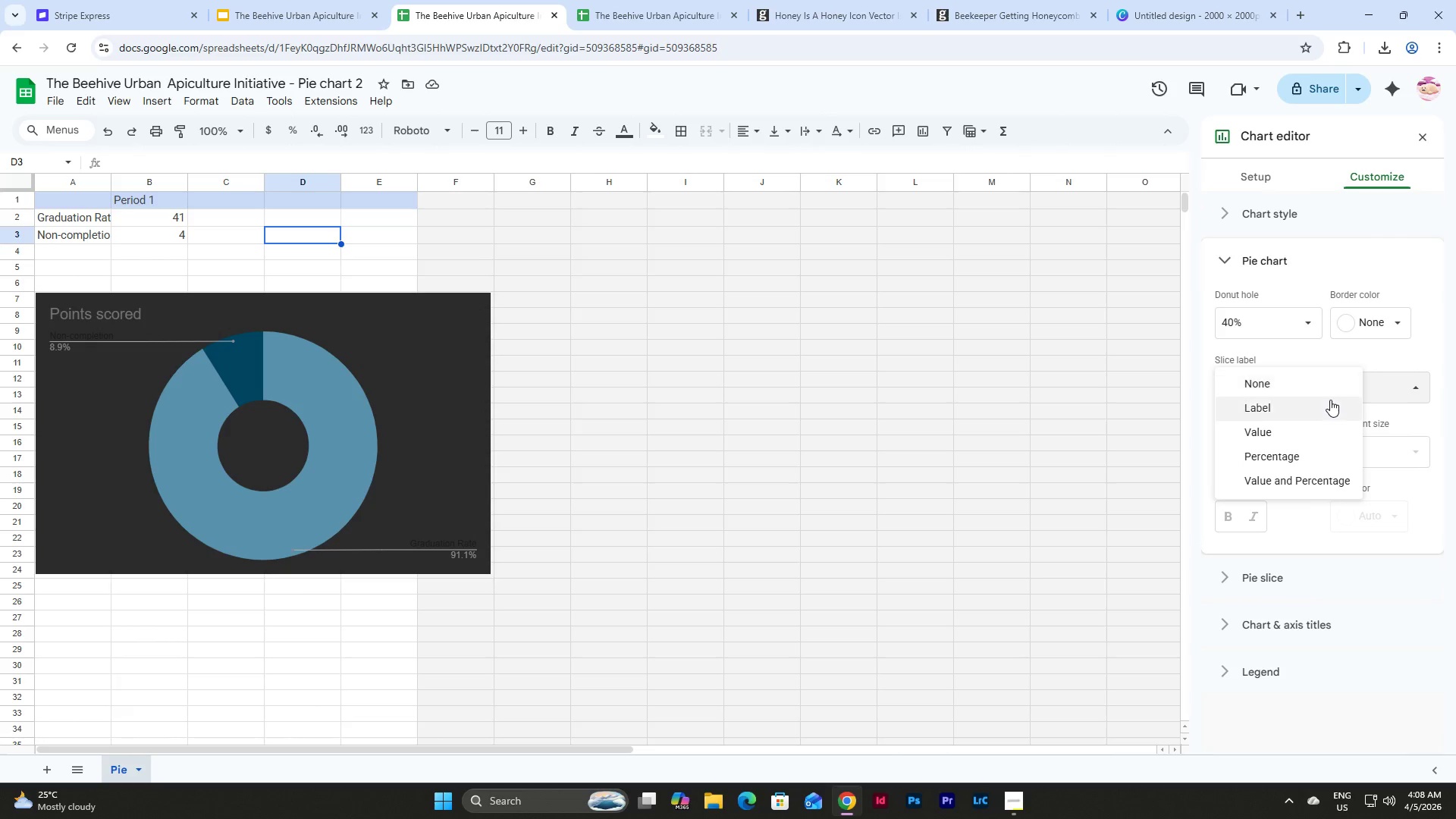 
left_click([1330, 400])
 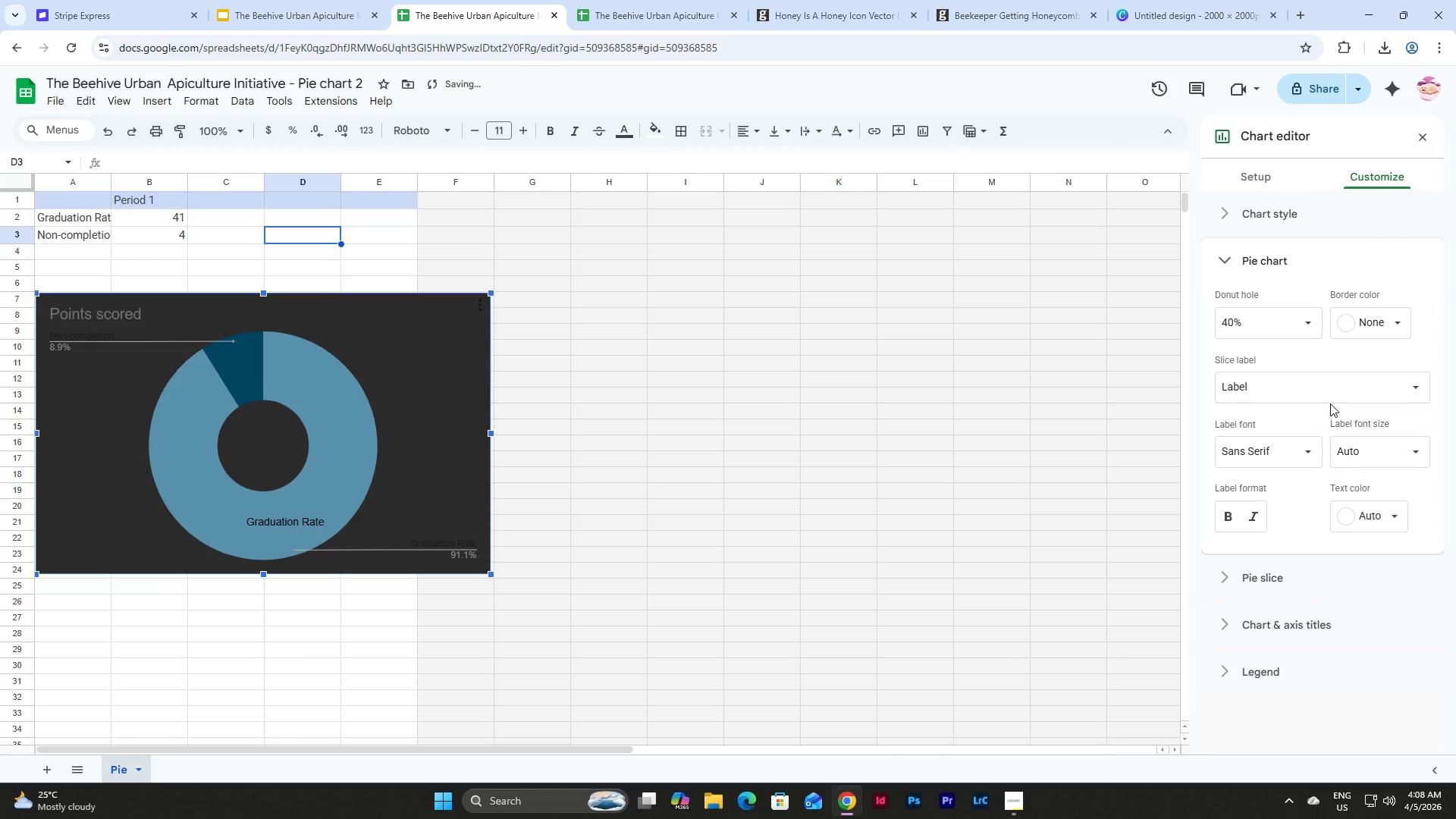 
left_click([1353, 389])
 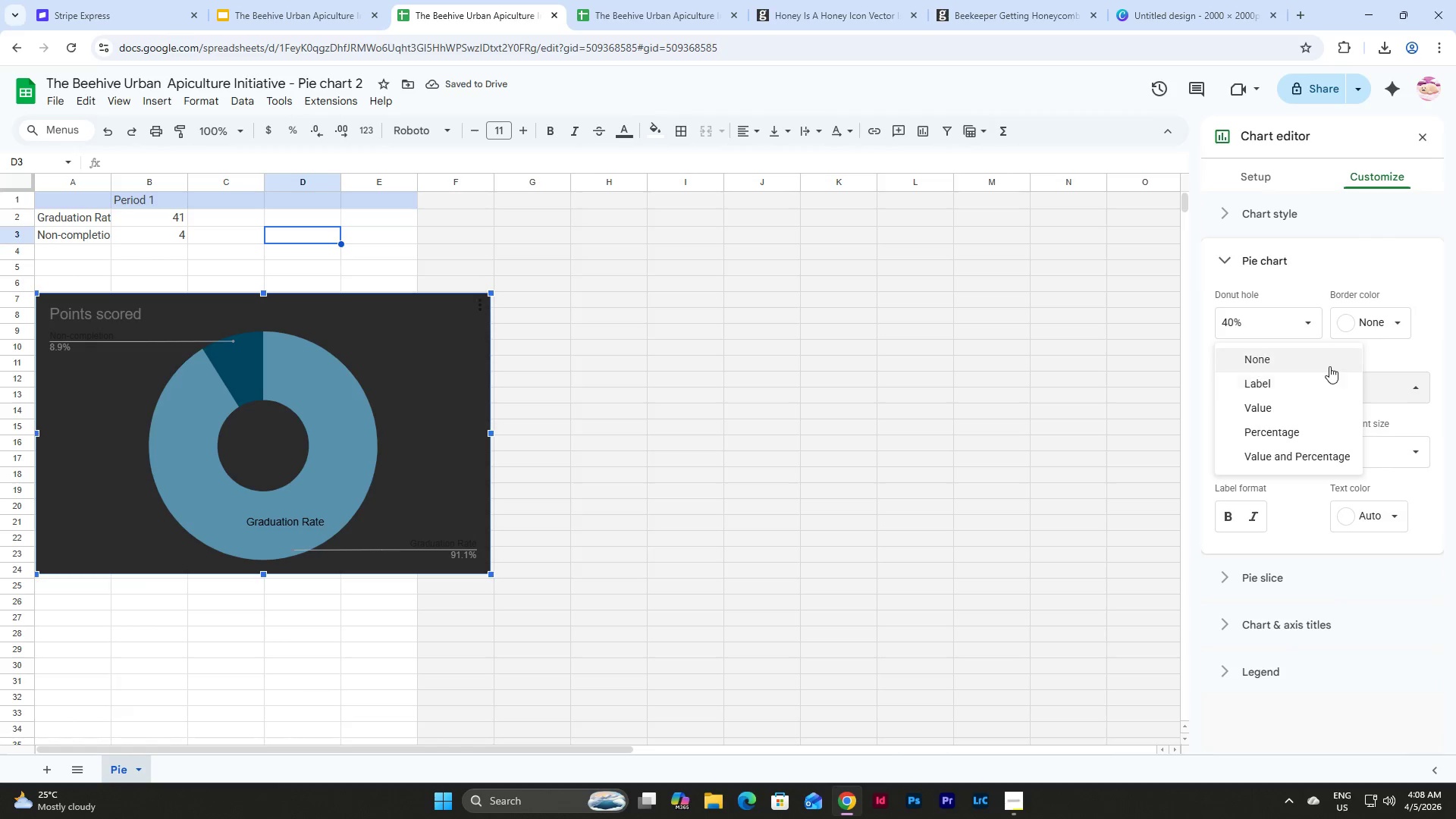 
left_click([1329, 358])
 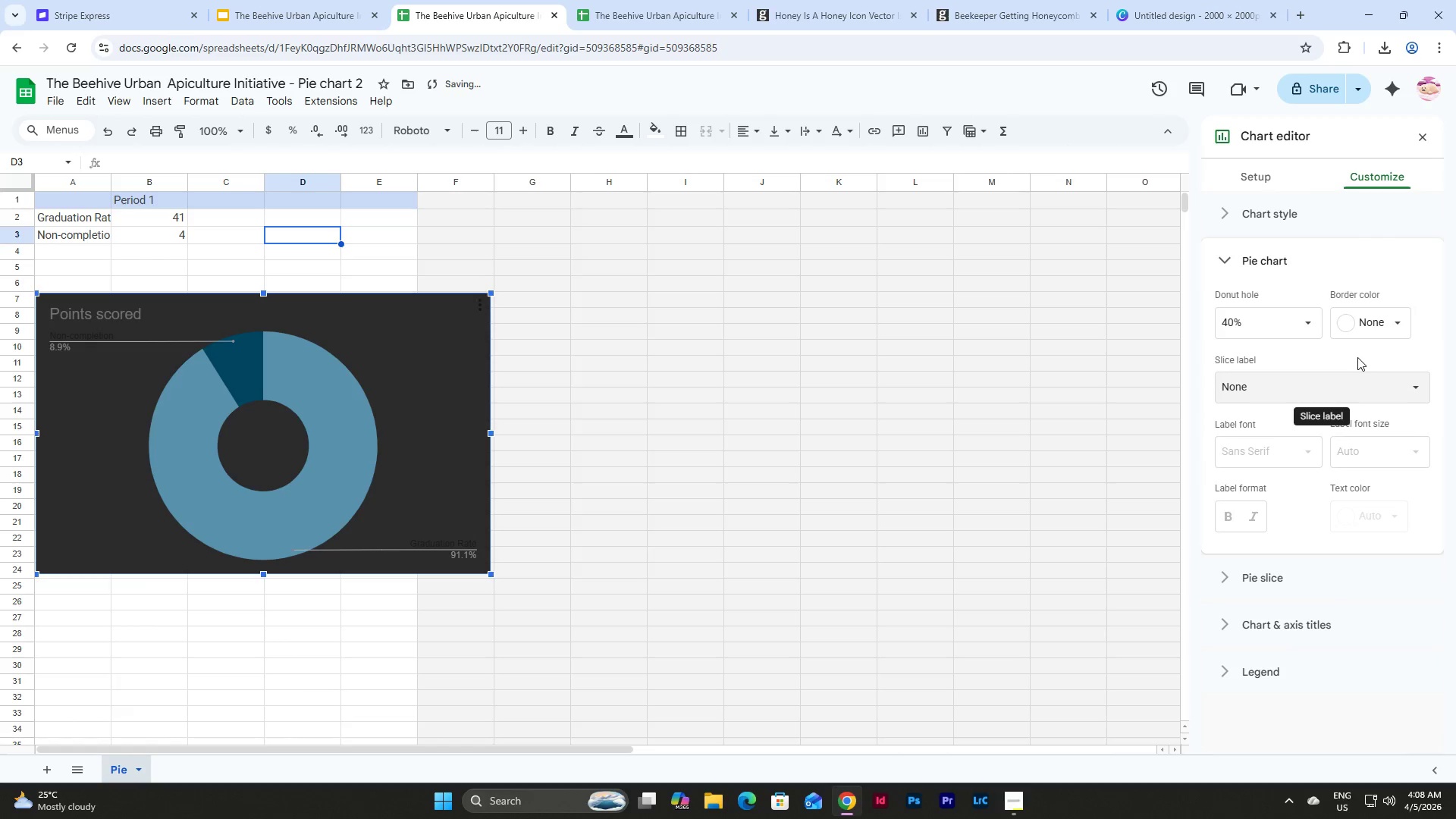 
left_click([1357, 357])
 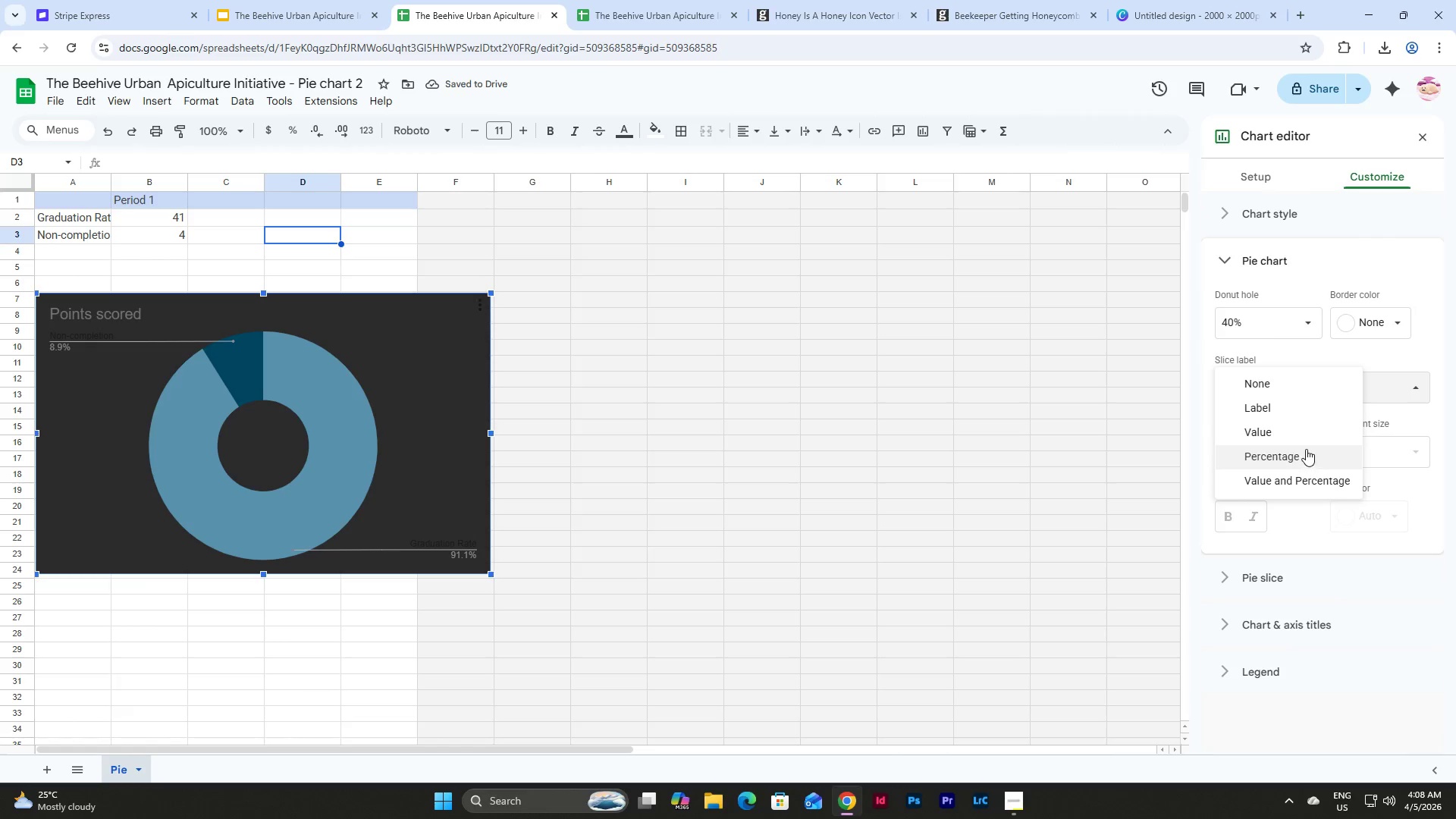 
left_click([1306, 450])
 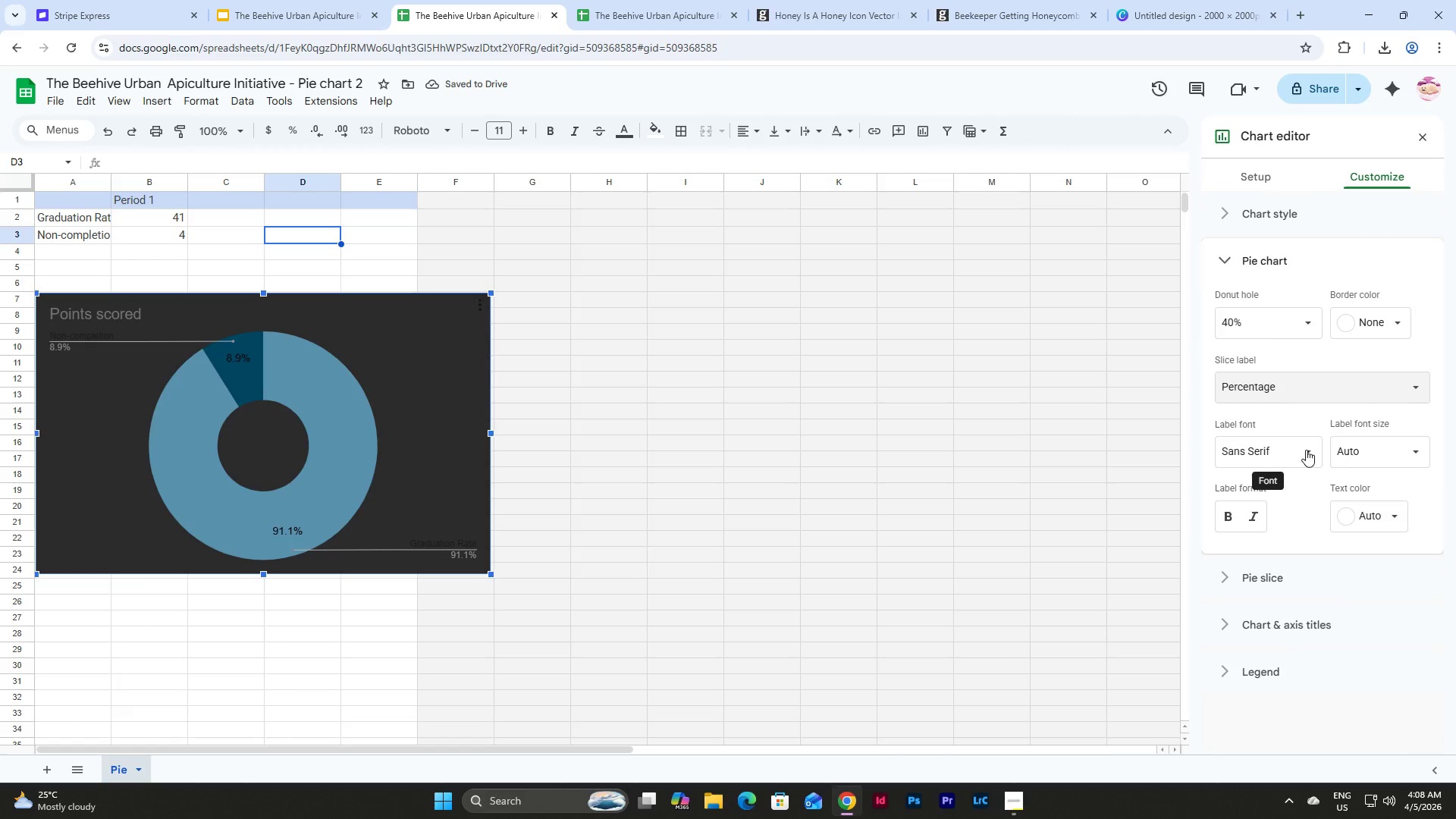 
left_click([1304, 450])
 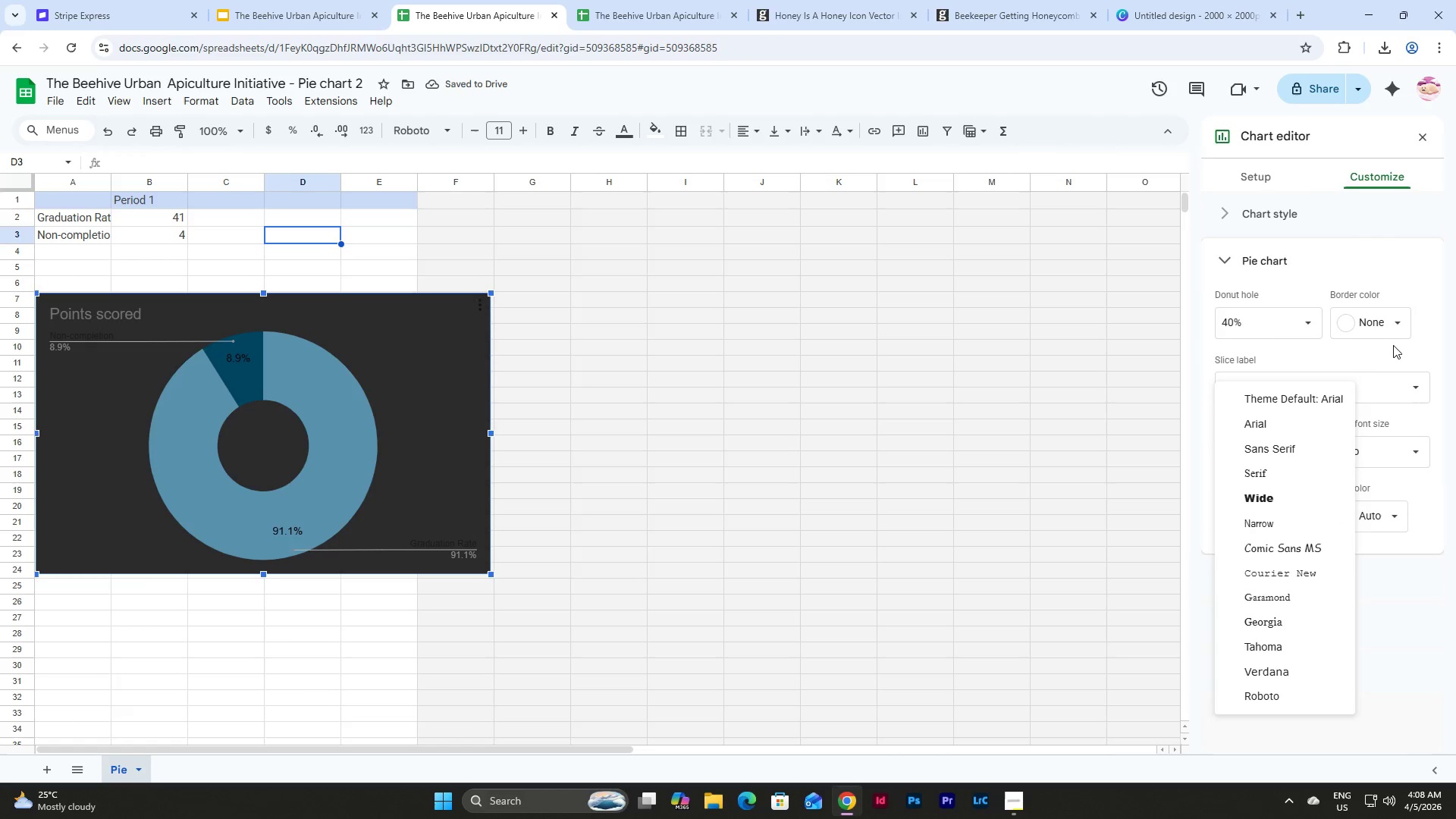 
left_click([1393, 345])
 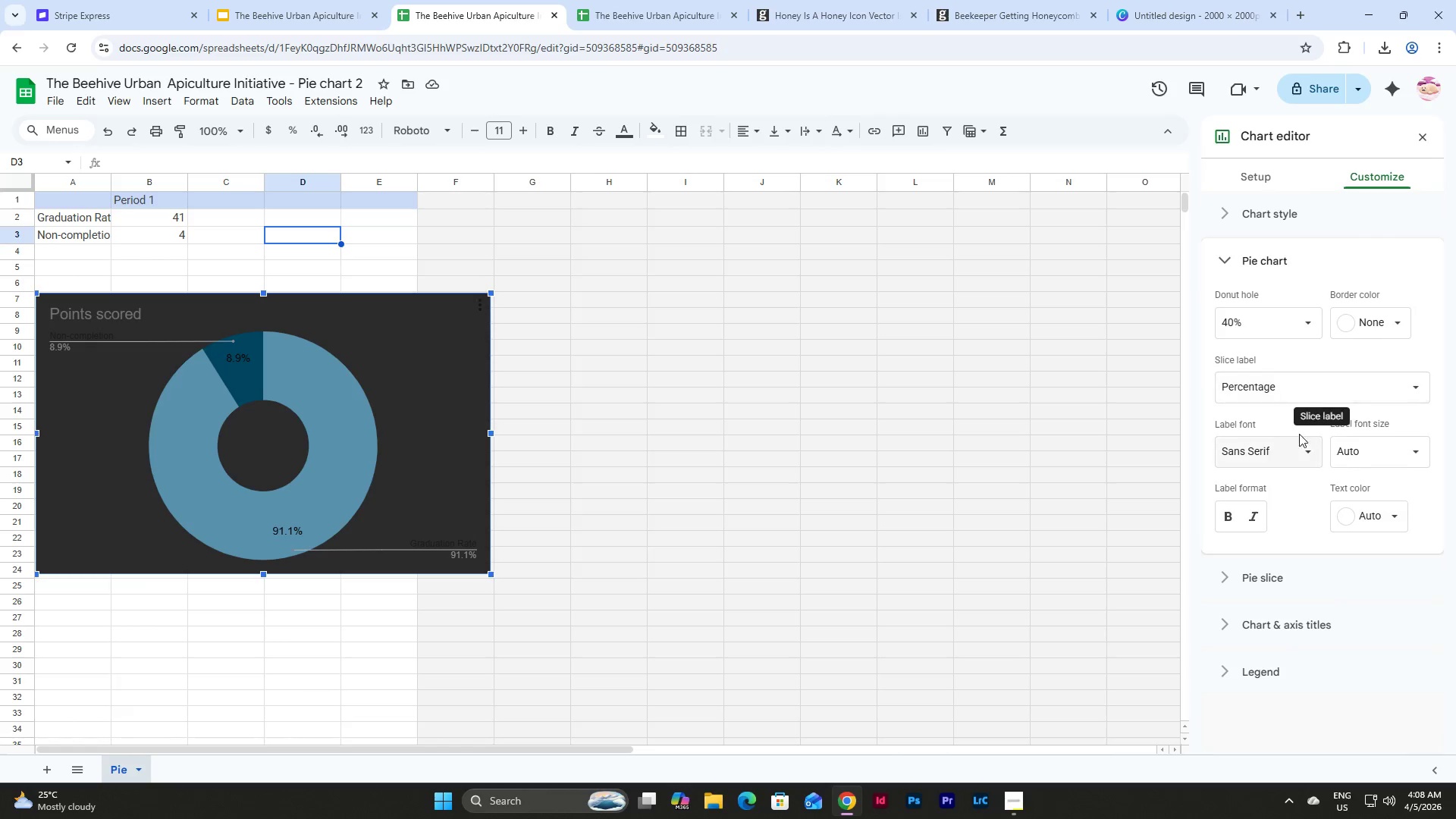 
left_click([1296, 446])
 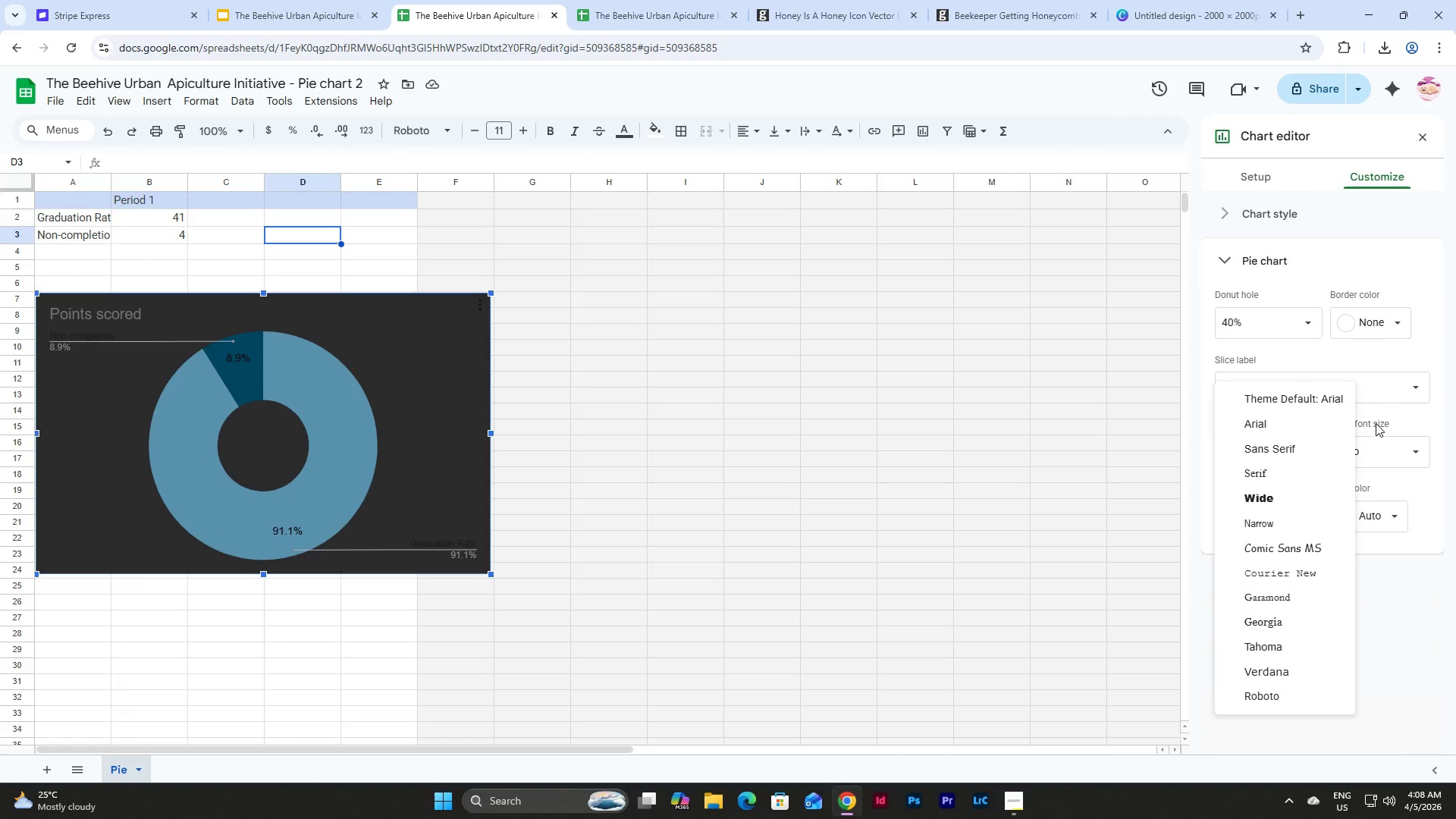 
left_click([1381, 422])
 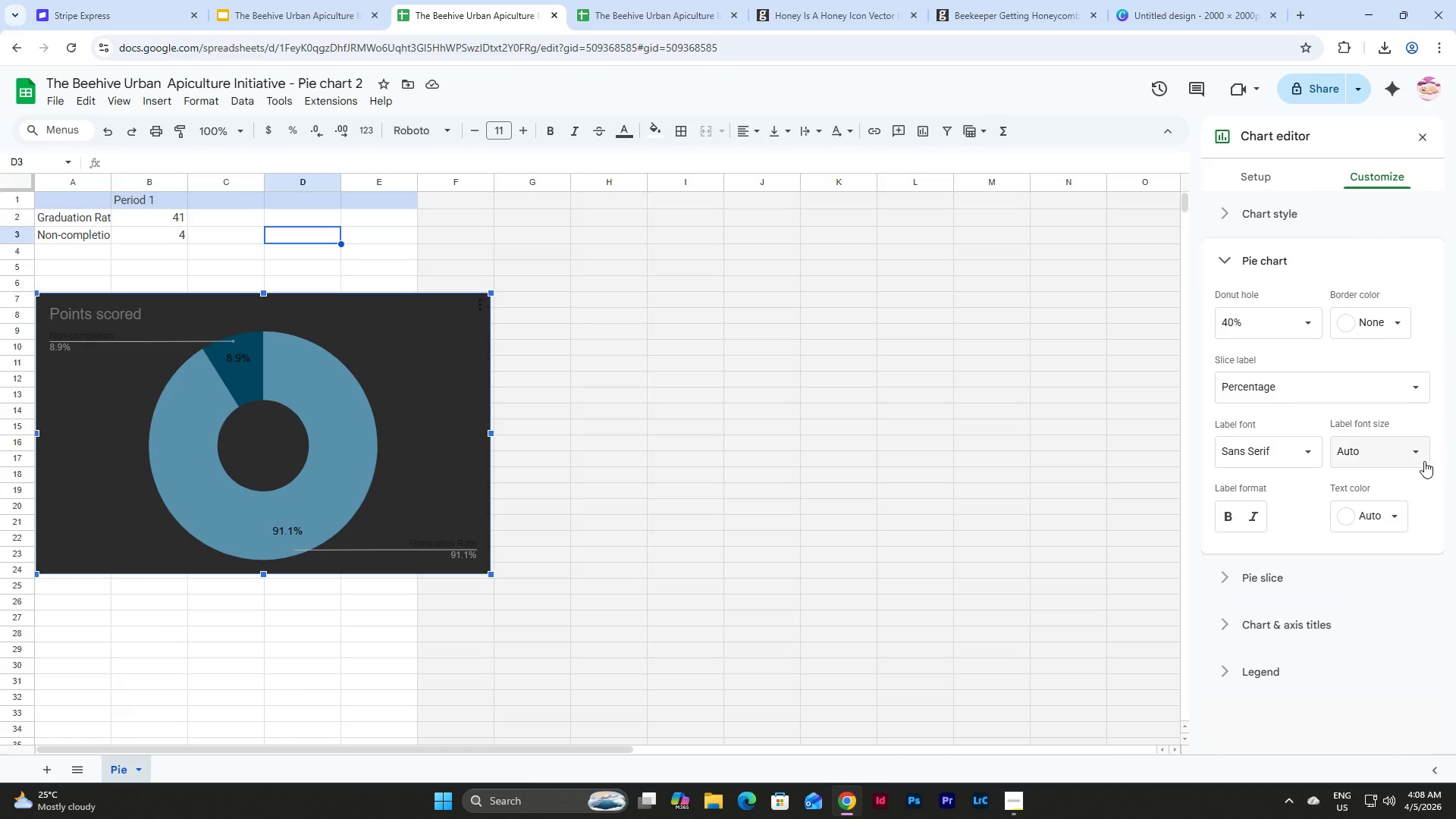 
left_click([1415, 451])
 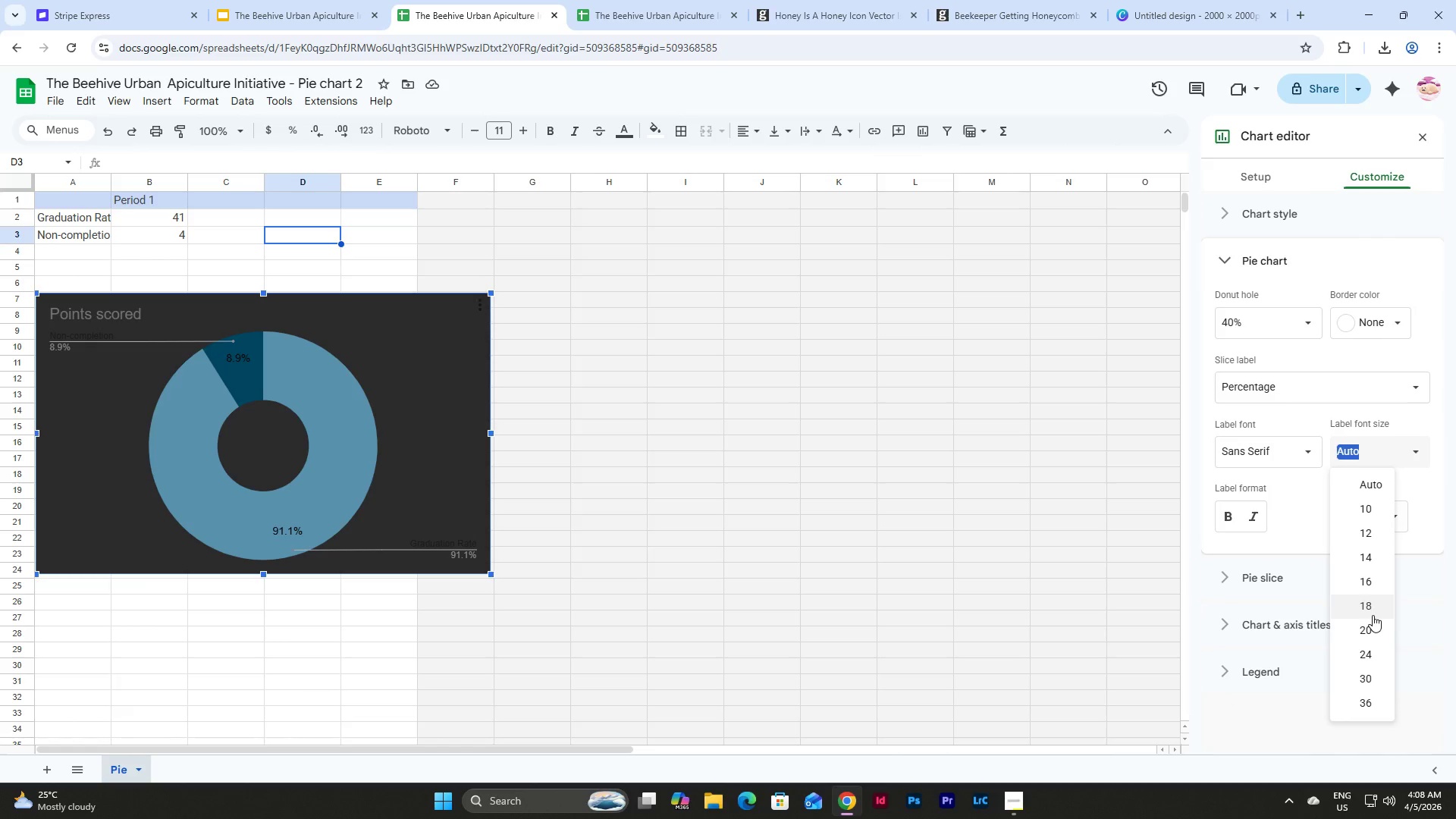 
left_click([1371, 623])
 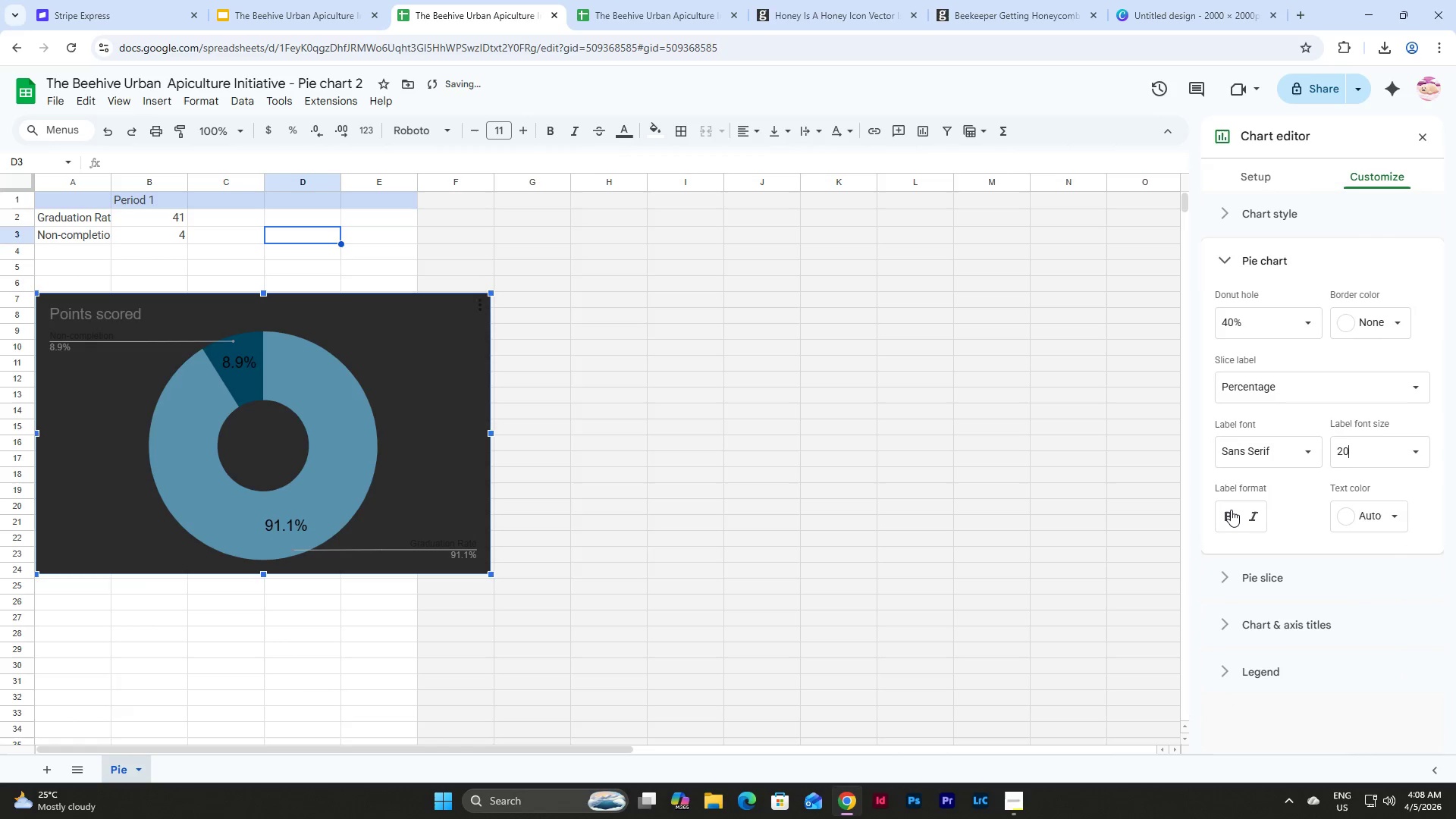 
left_click([1231, 510])
 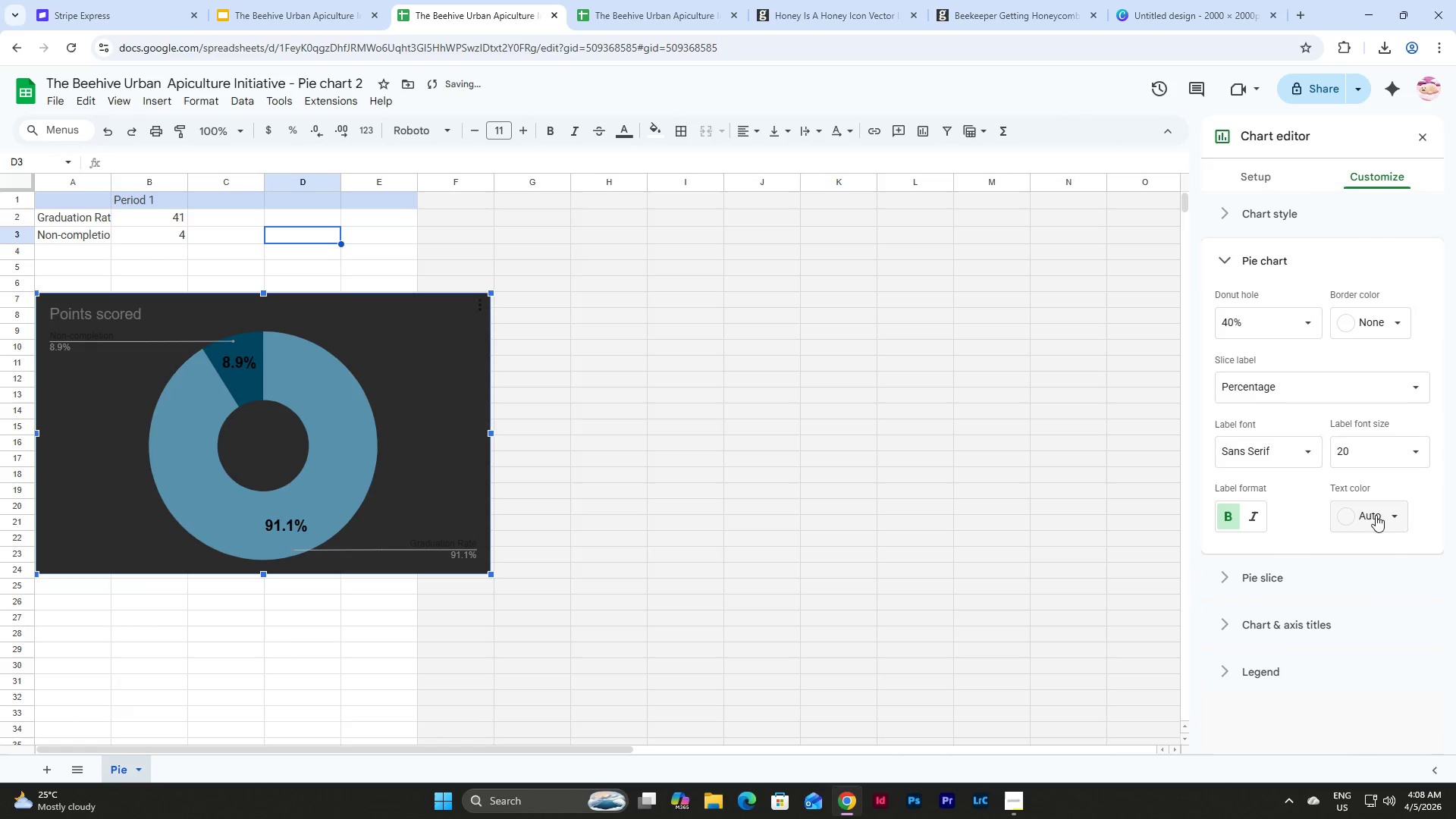 
left_click([1382, 514])
 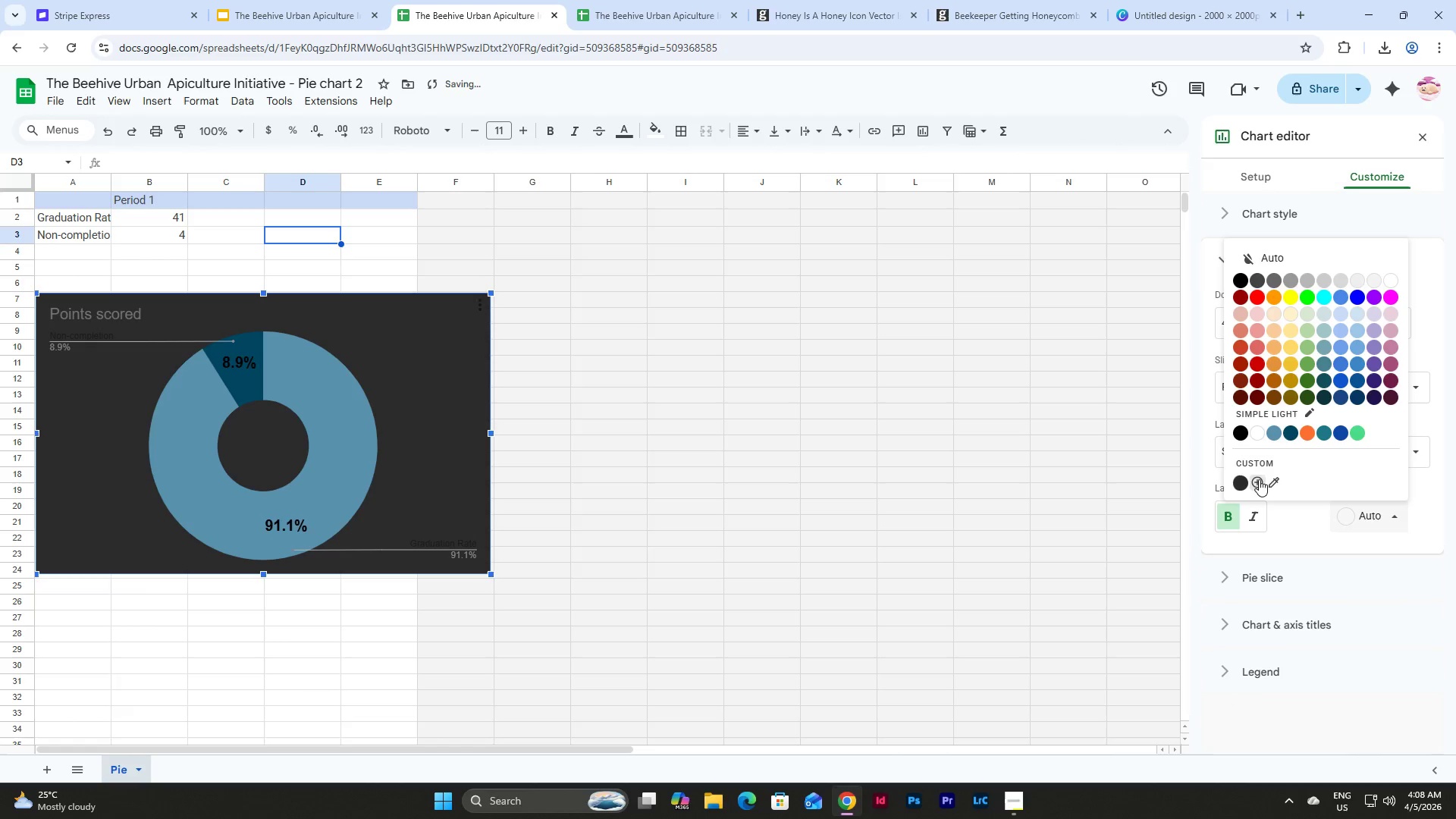 
left_click([1255, 478])
 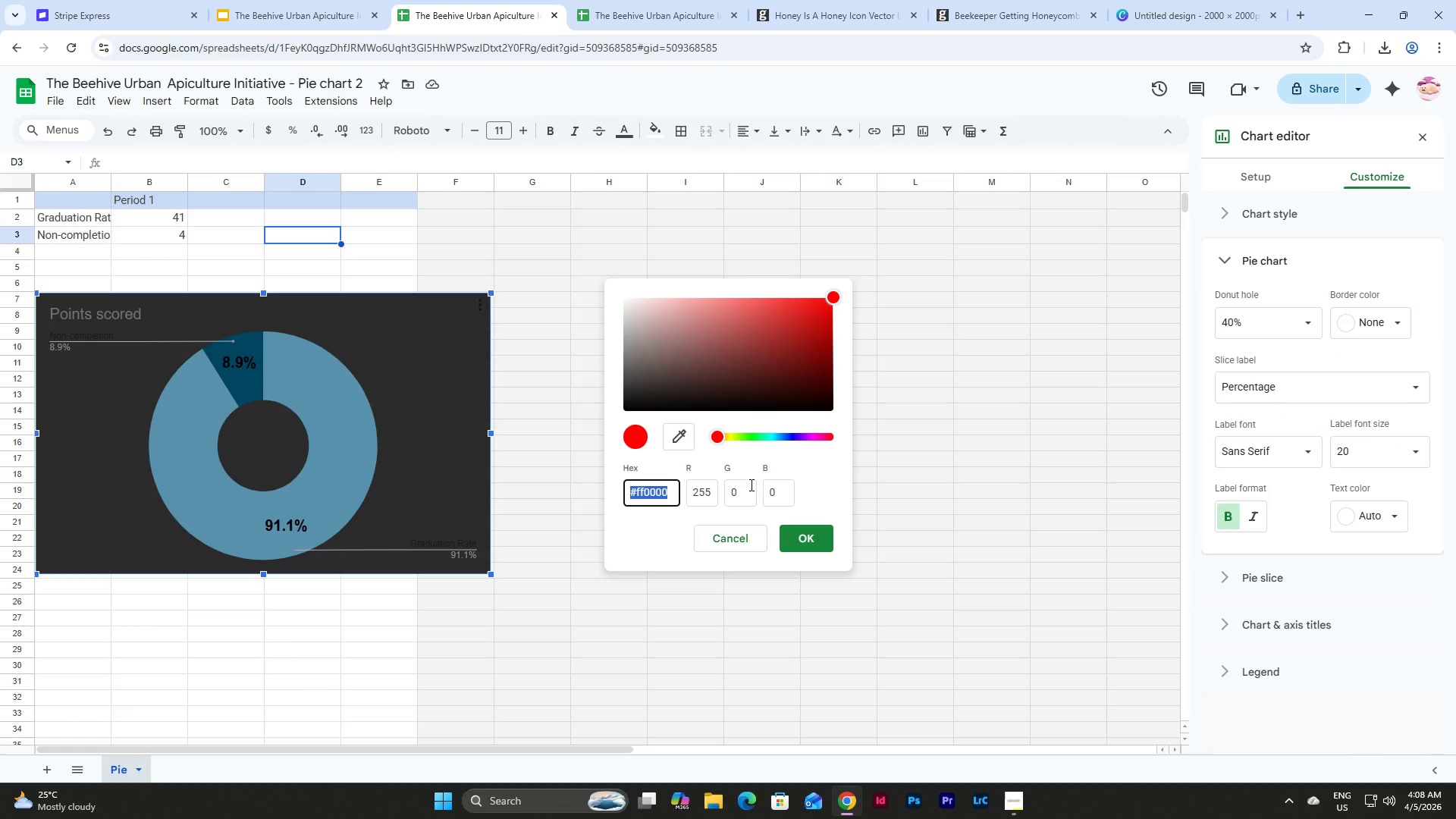 
wait(9.33)
 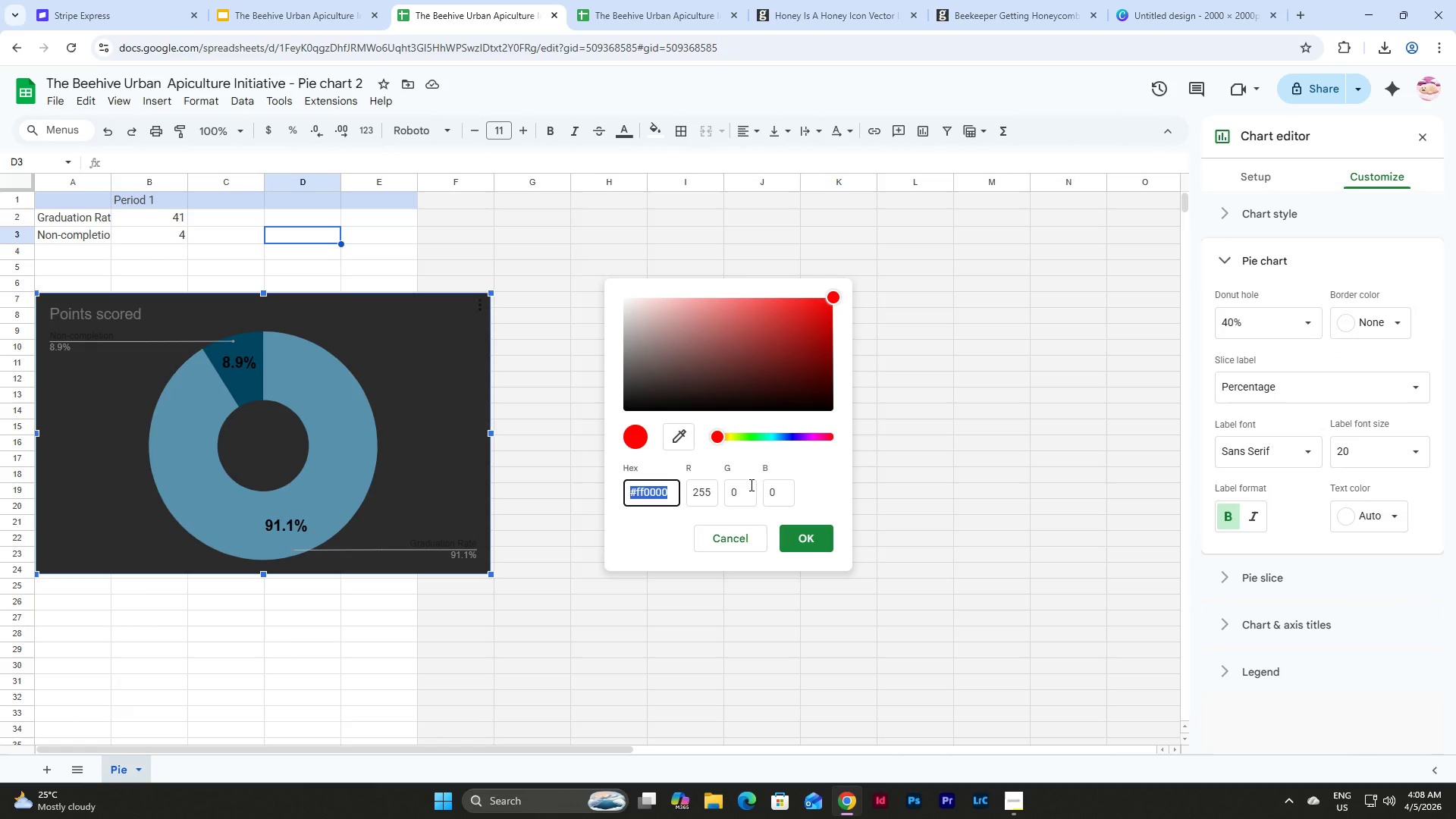 
key(F)
 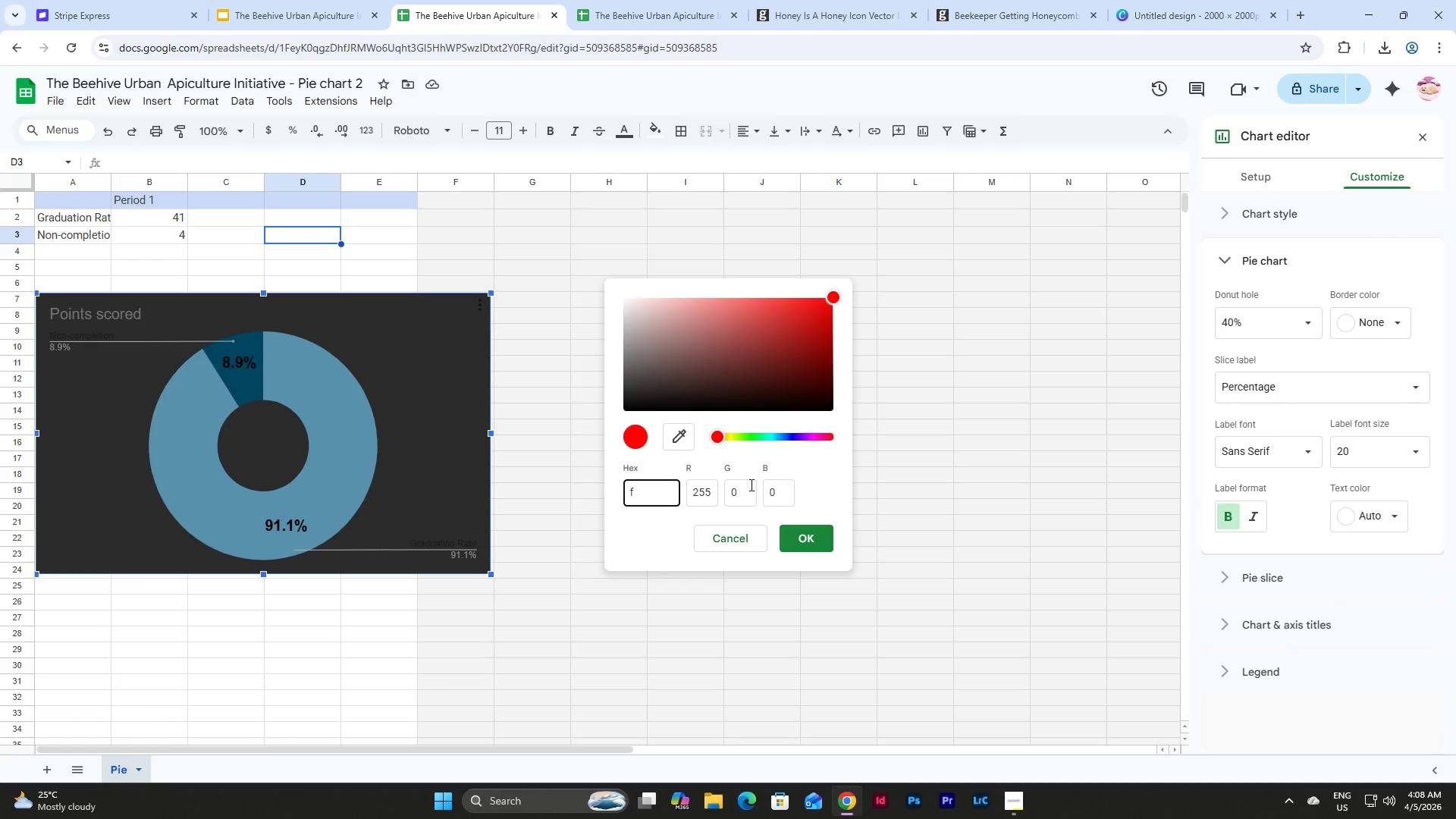 
key(Numpad5)
 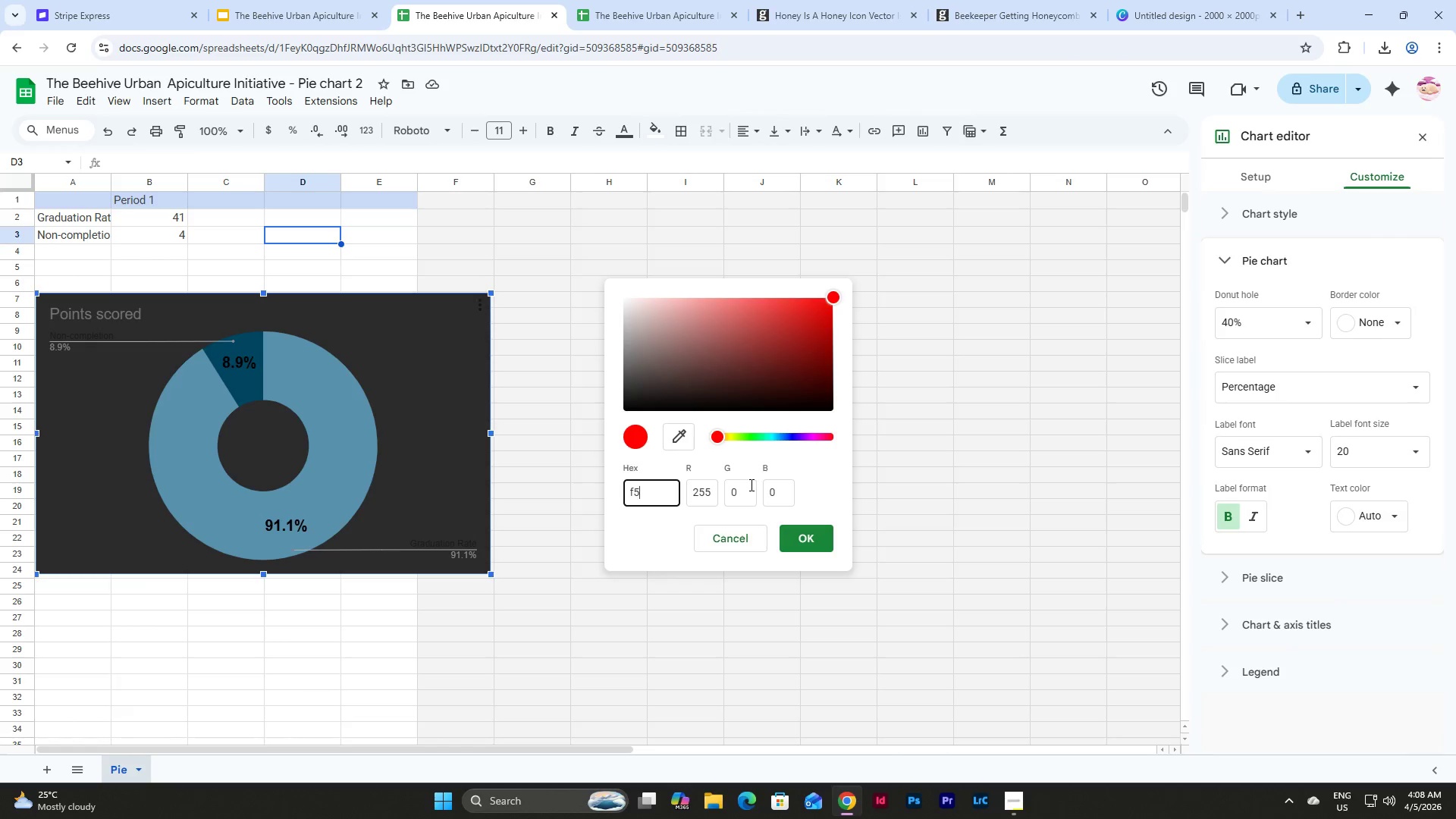 
key(F)
 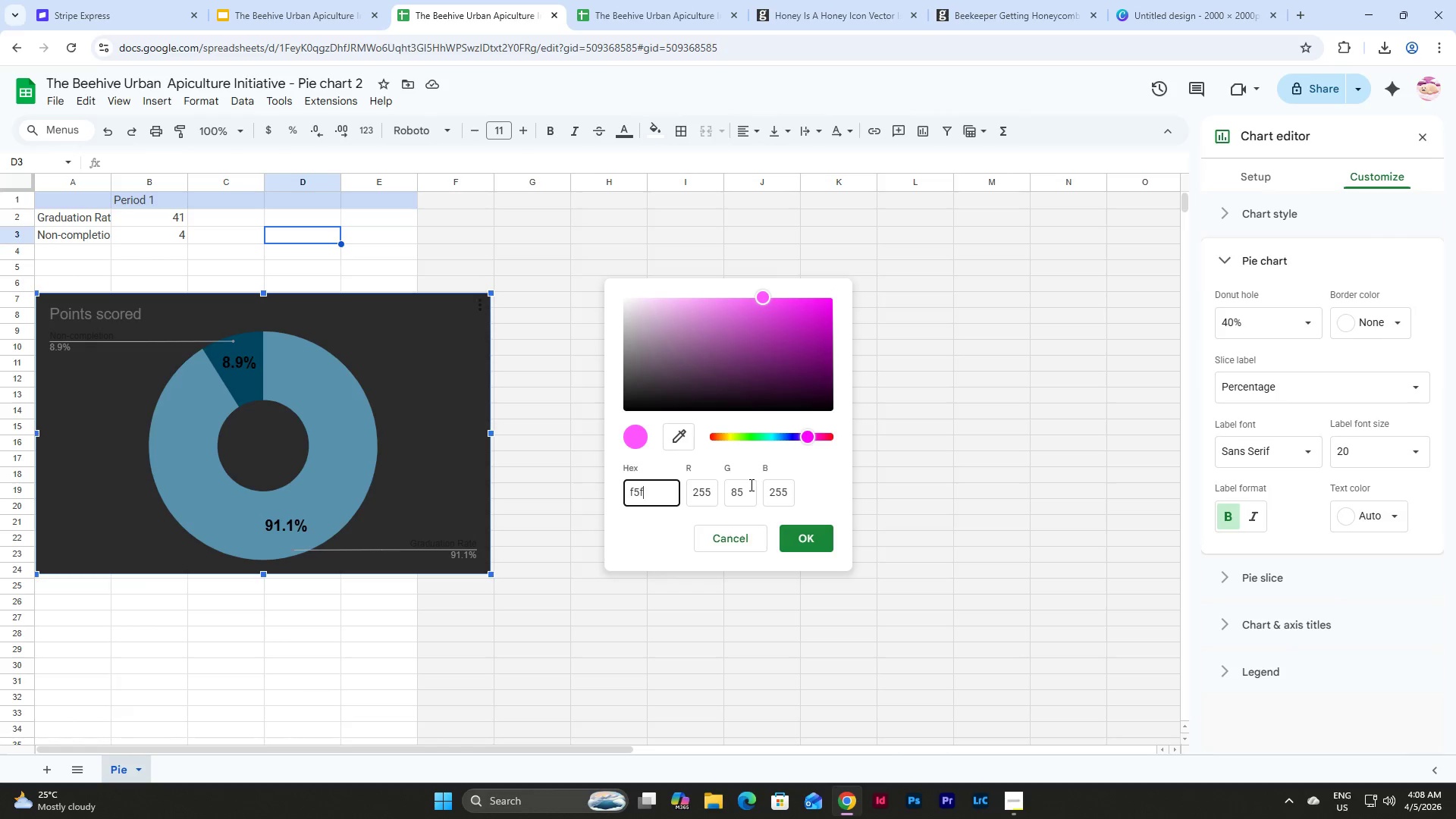 
key(Numpad1)
 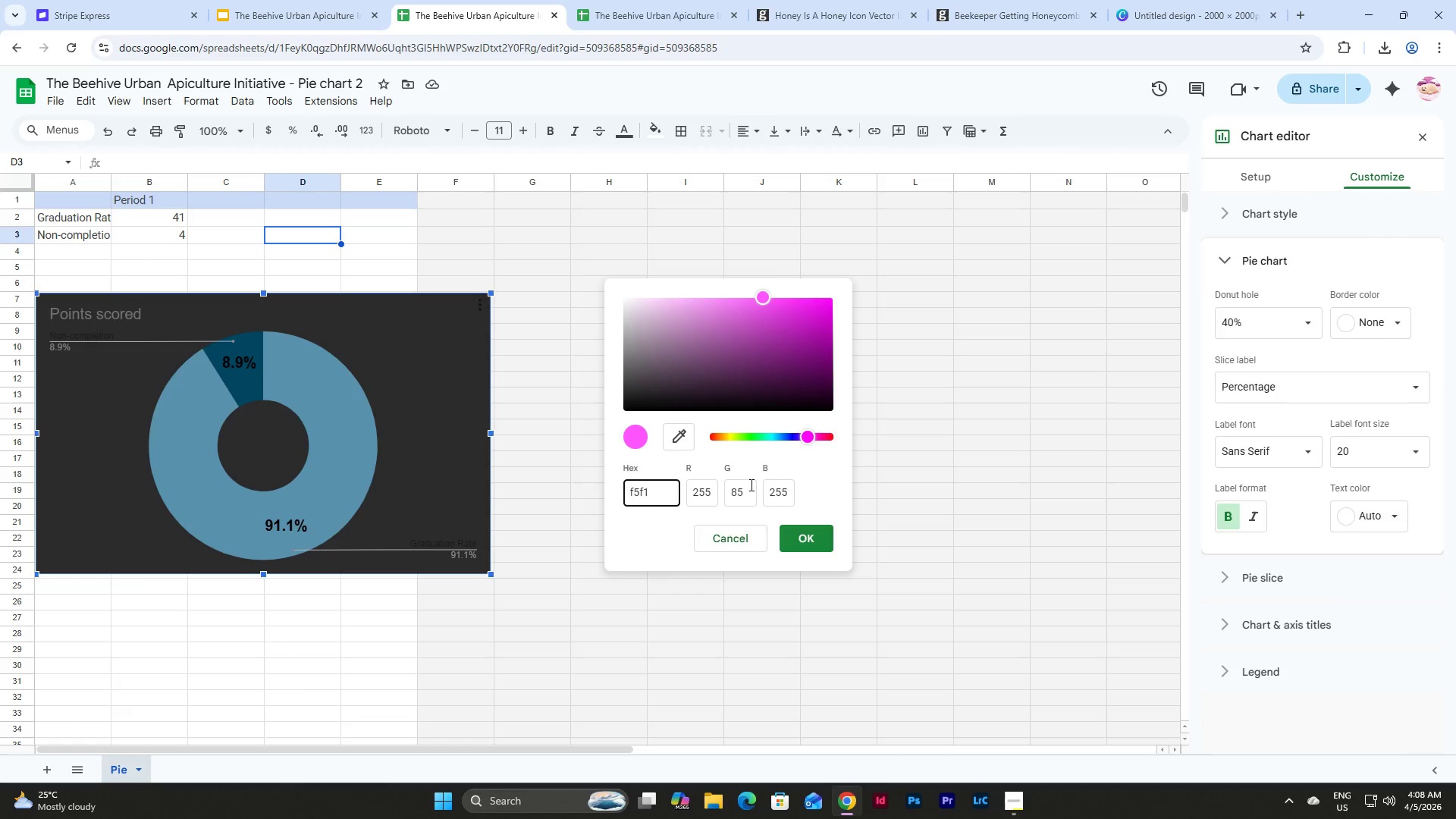 
key(E)
 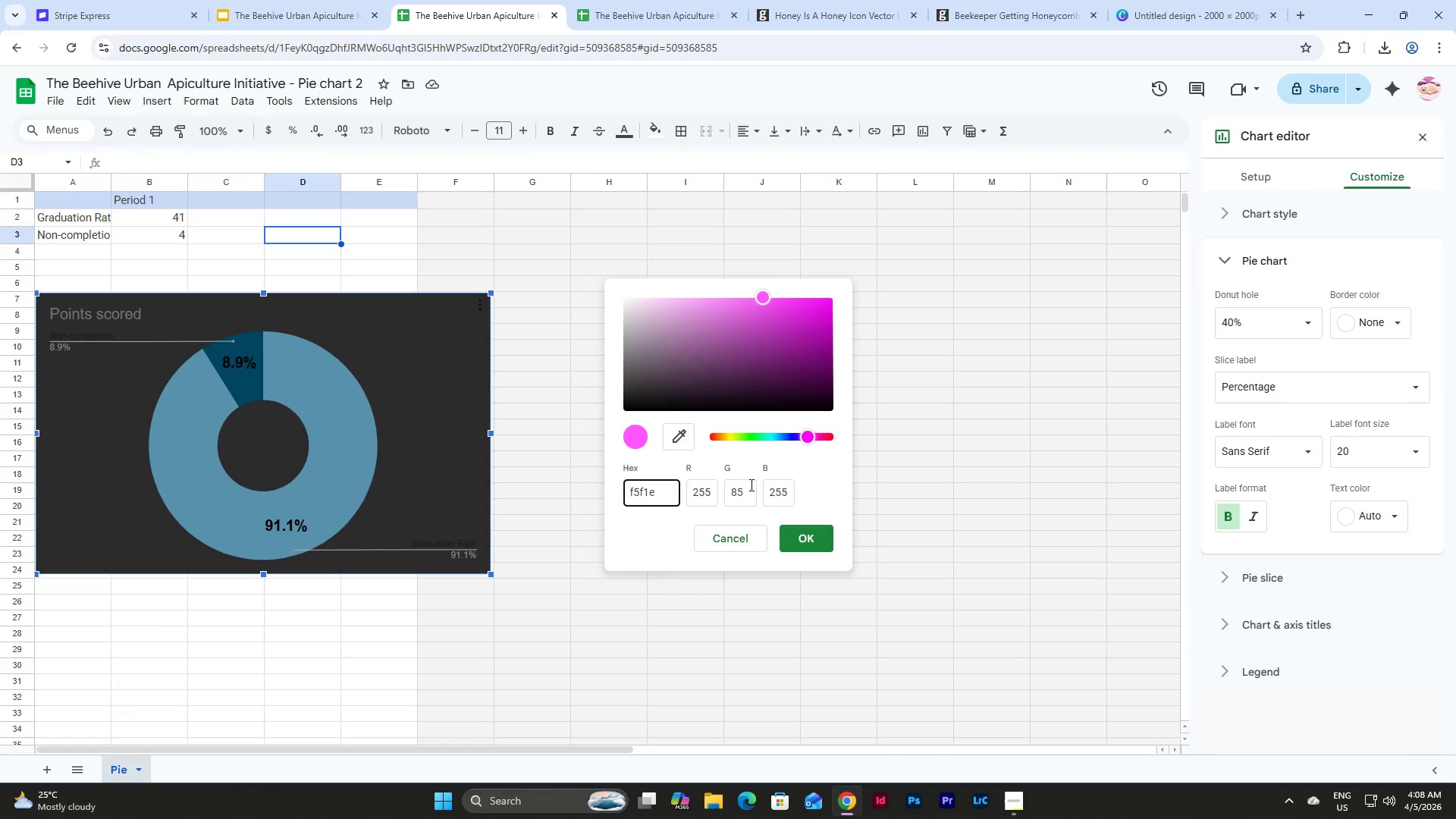 
key(Numpad8)
 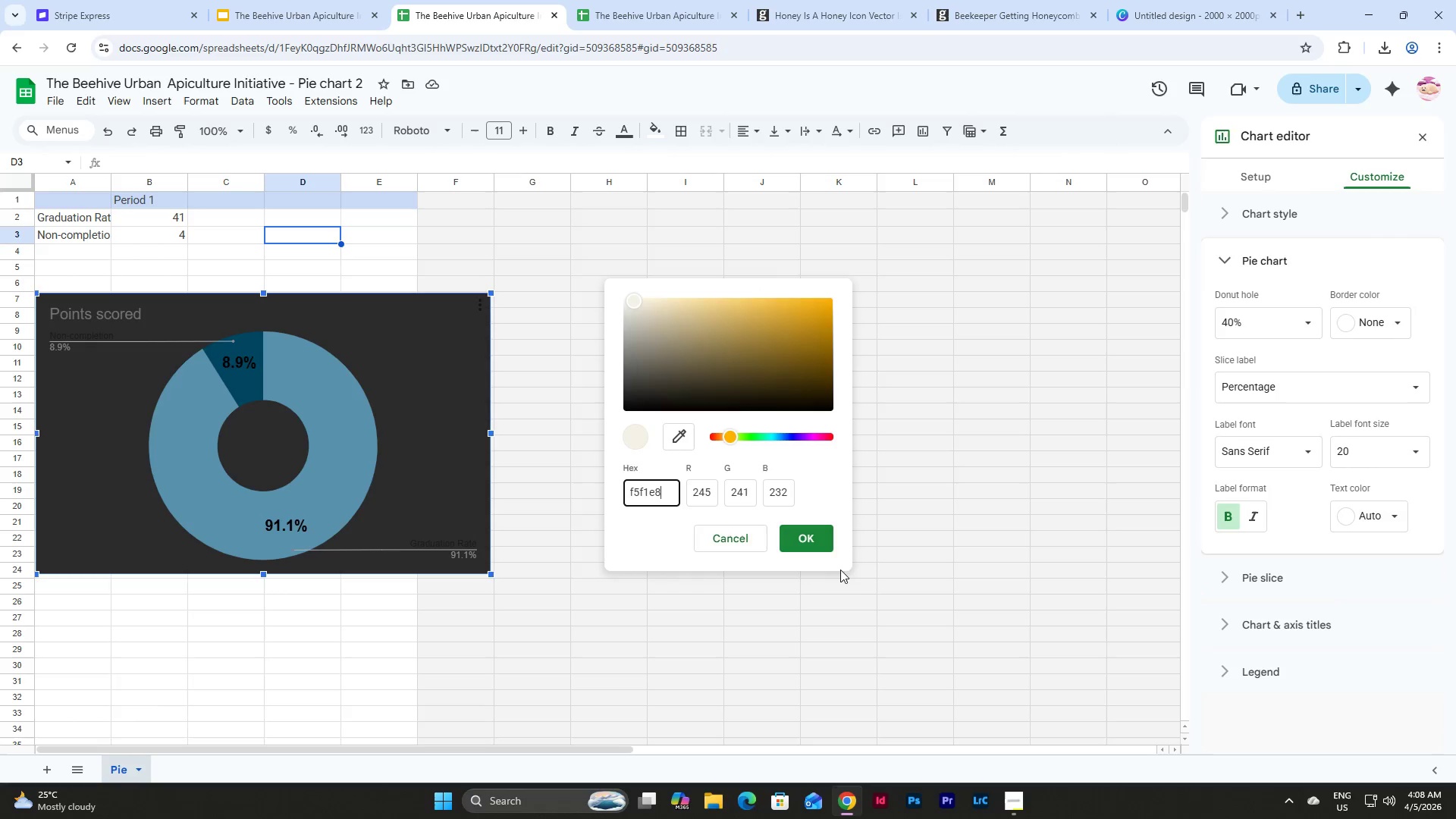 
left_click([817, 537])
 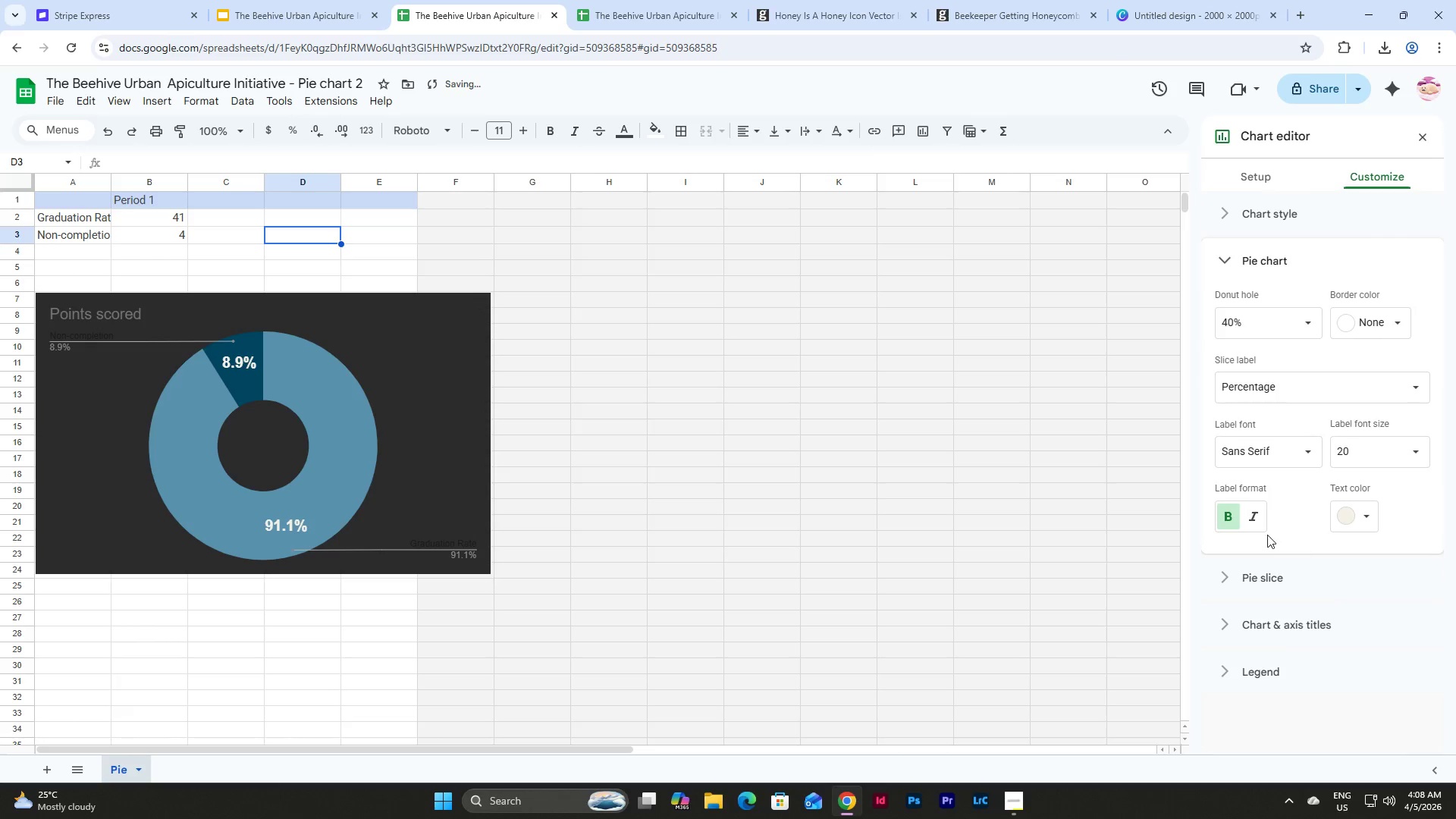 
left_click([1236, 581])
 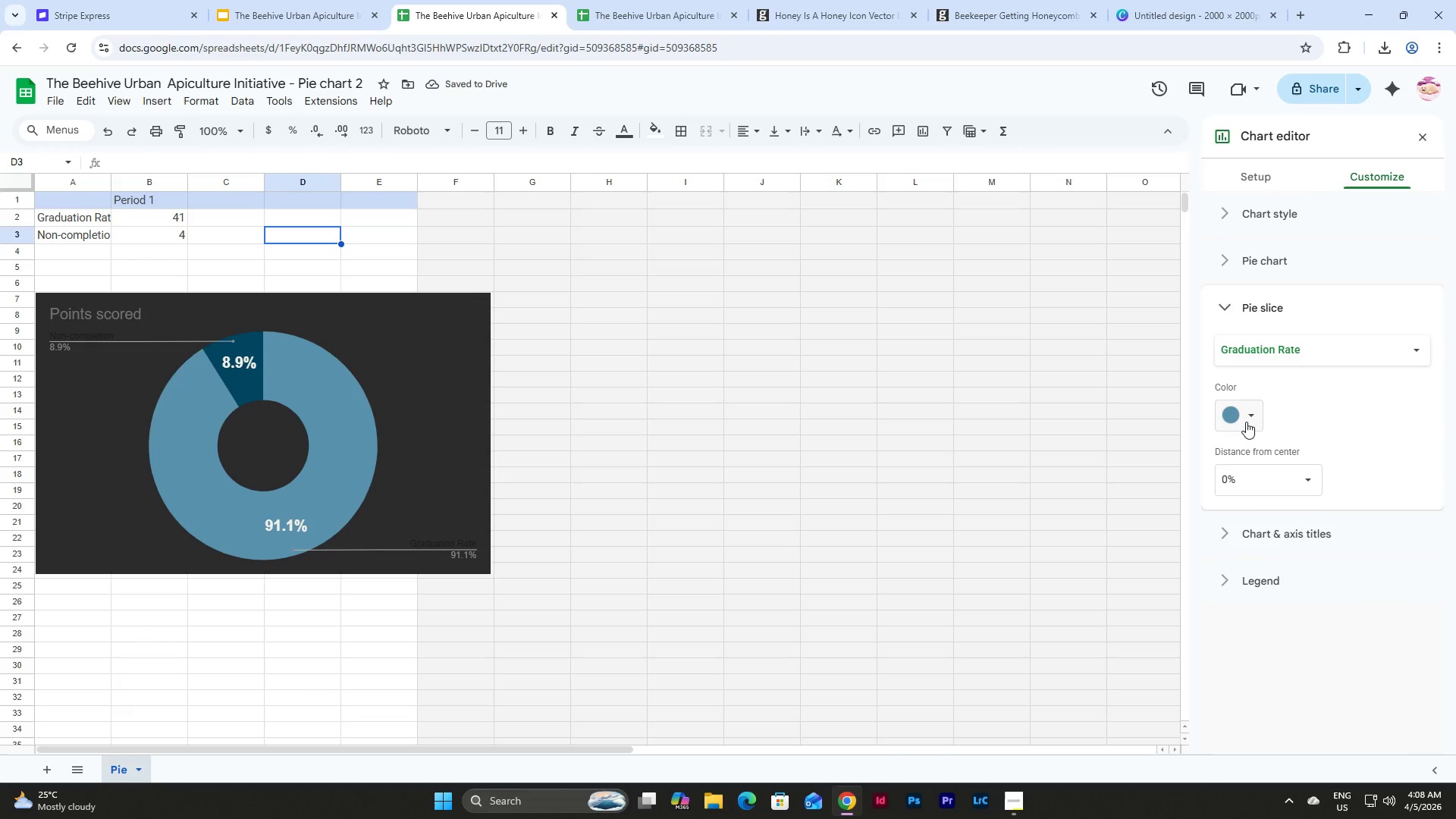 
left_click([1249, 410])
 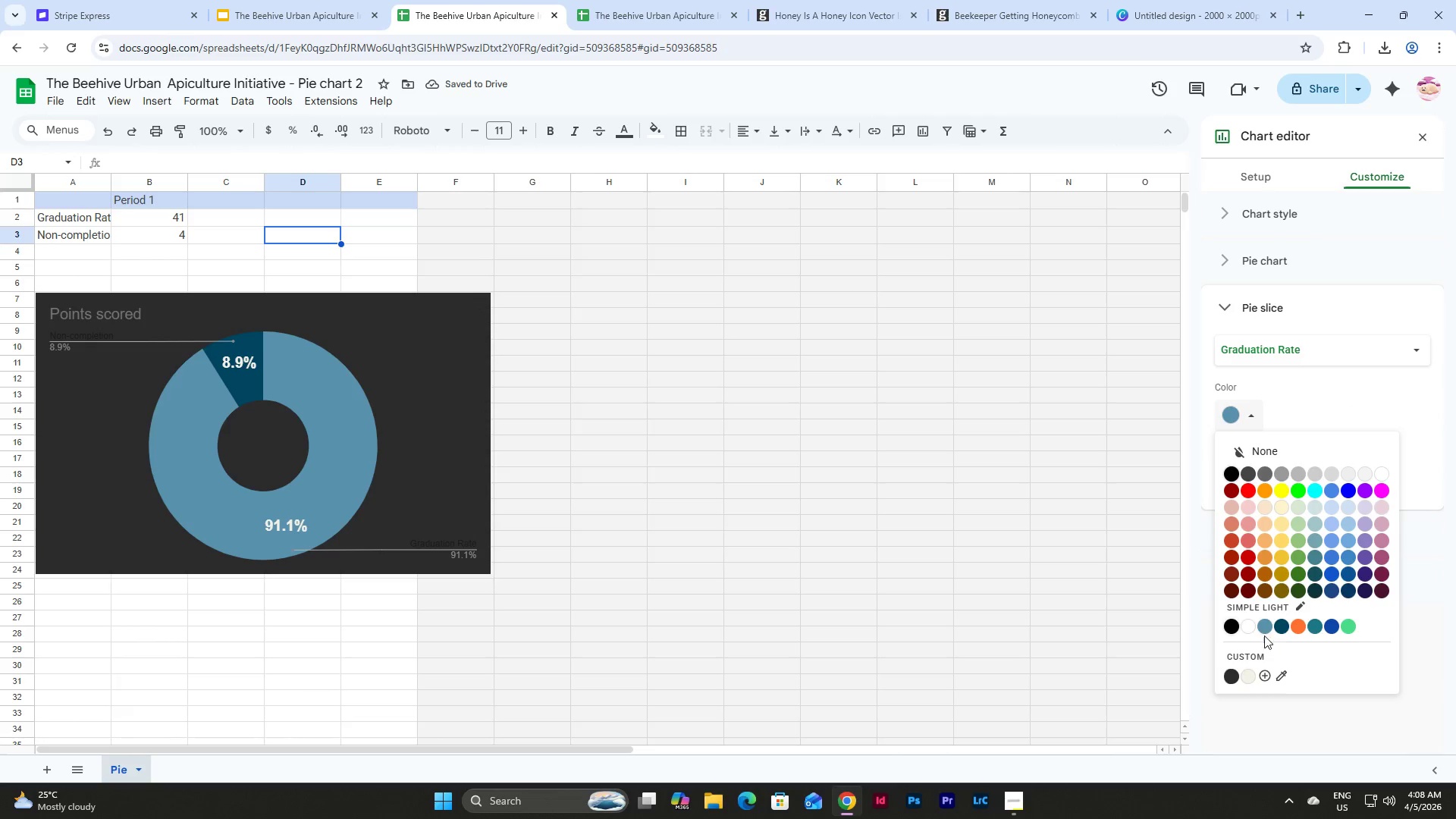 
left_click([1264, 673])
 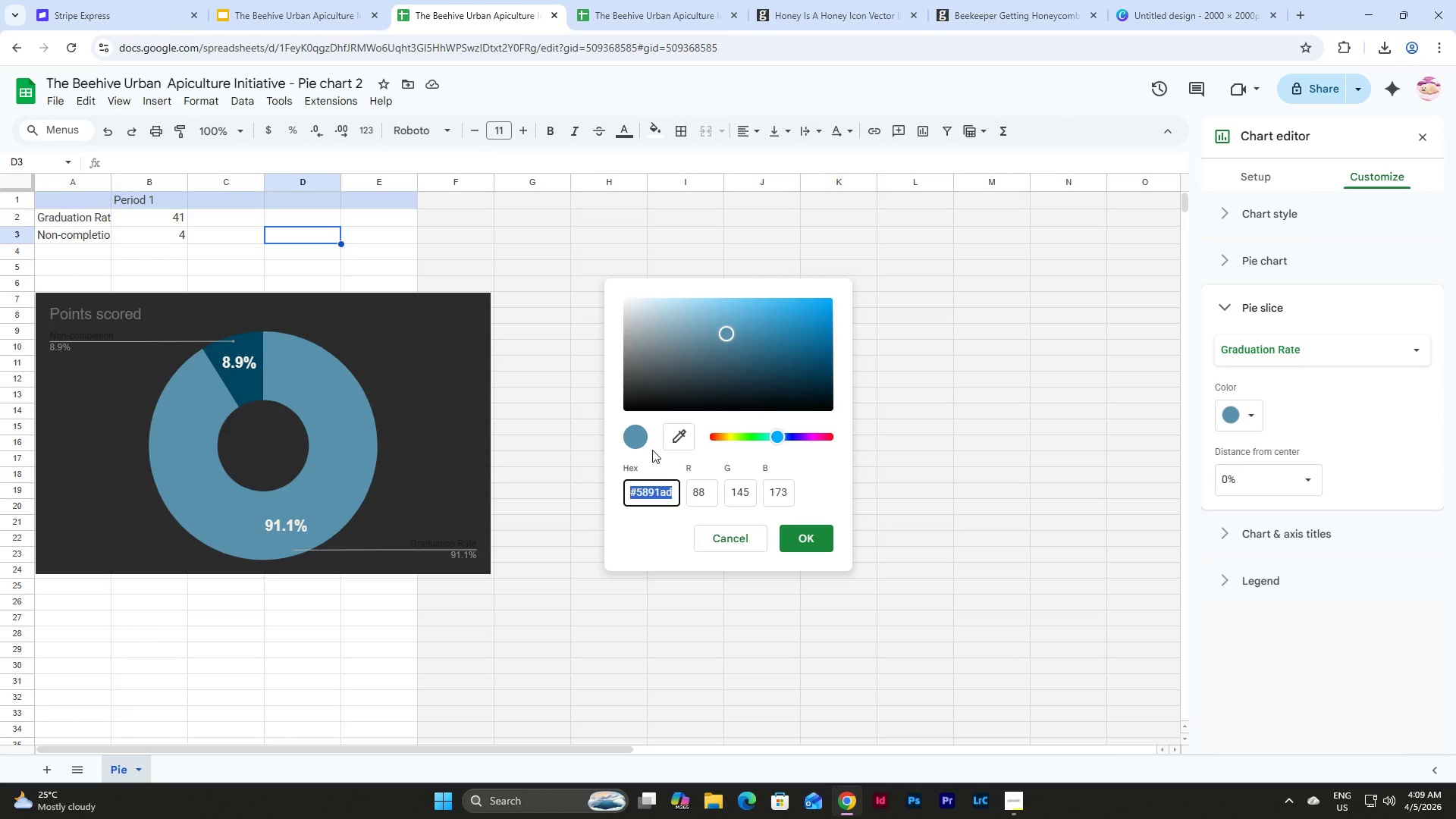 
key(D)
 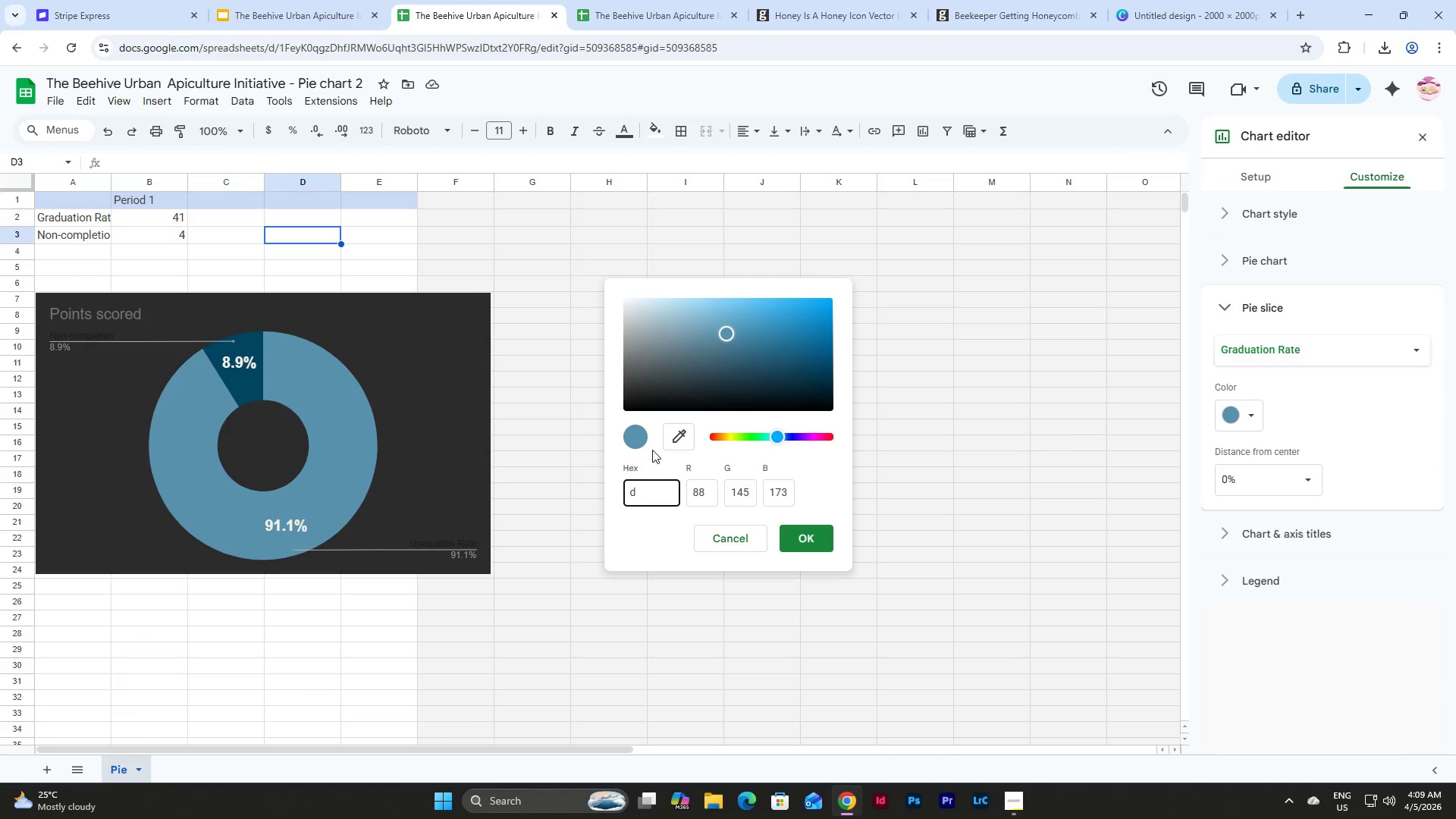 
key(Numpad8)
 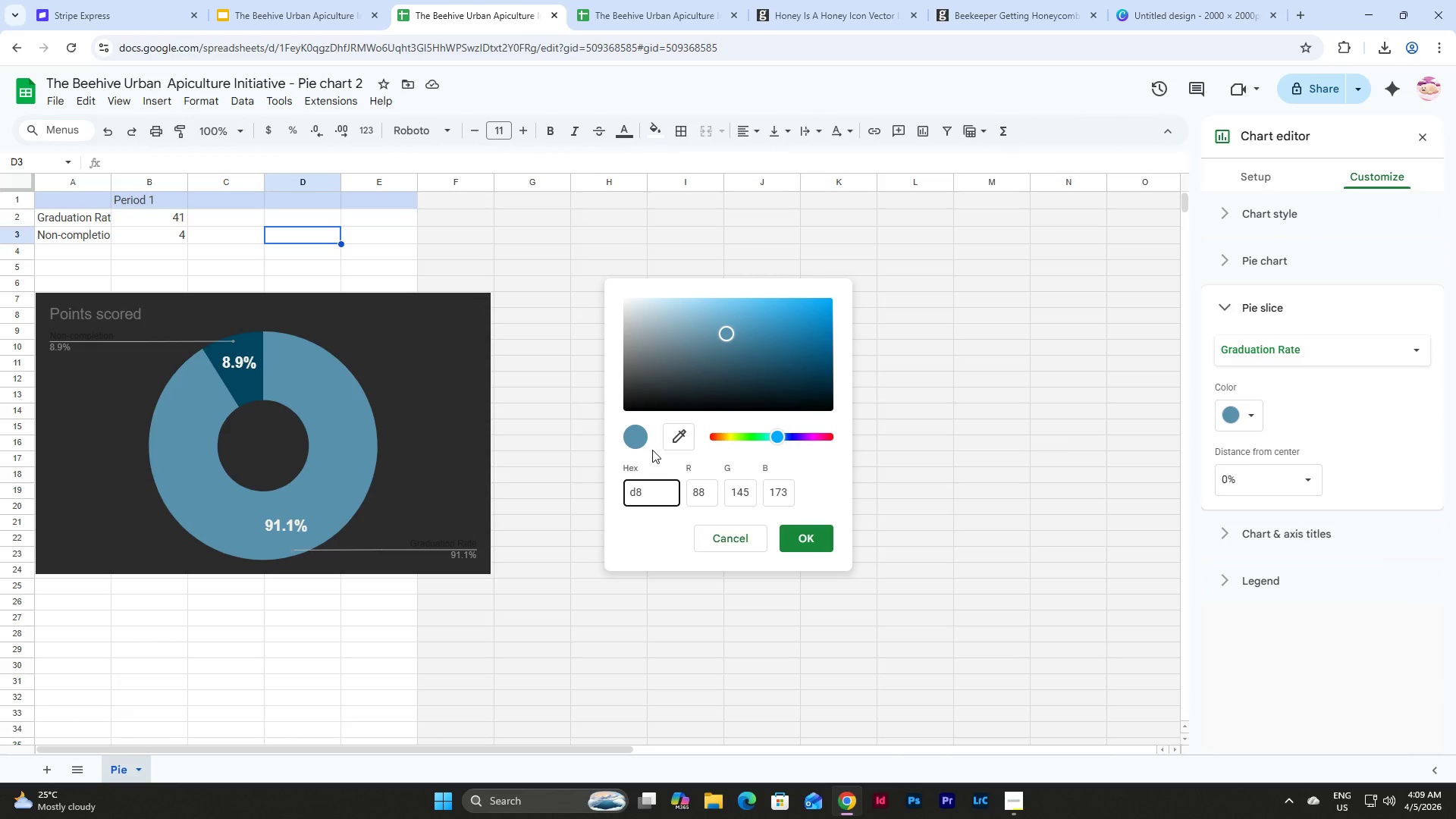 
key(Numpad8)
 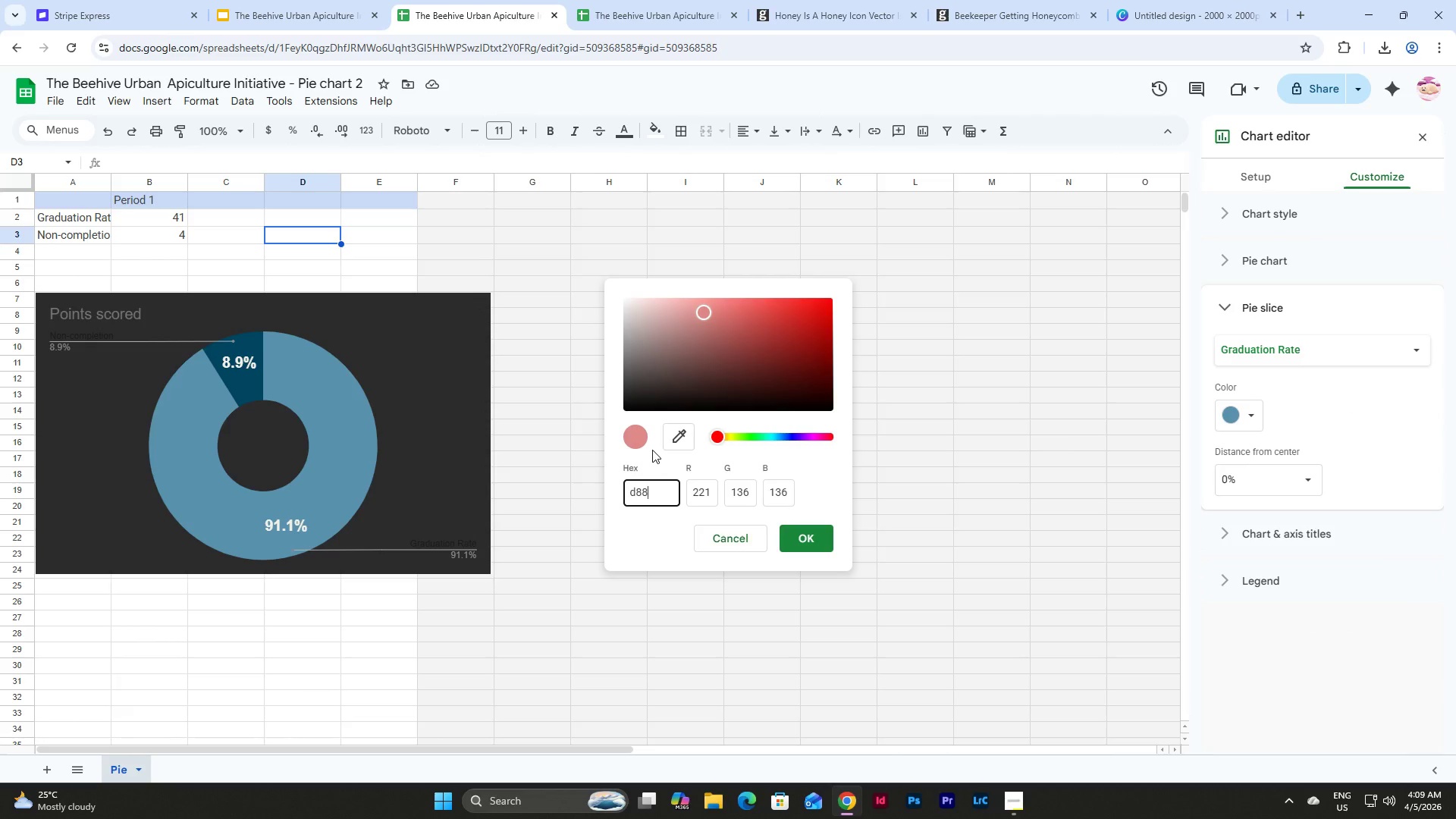 
key(Numpad9)
 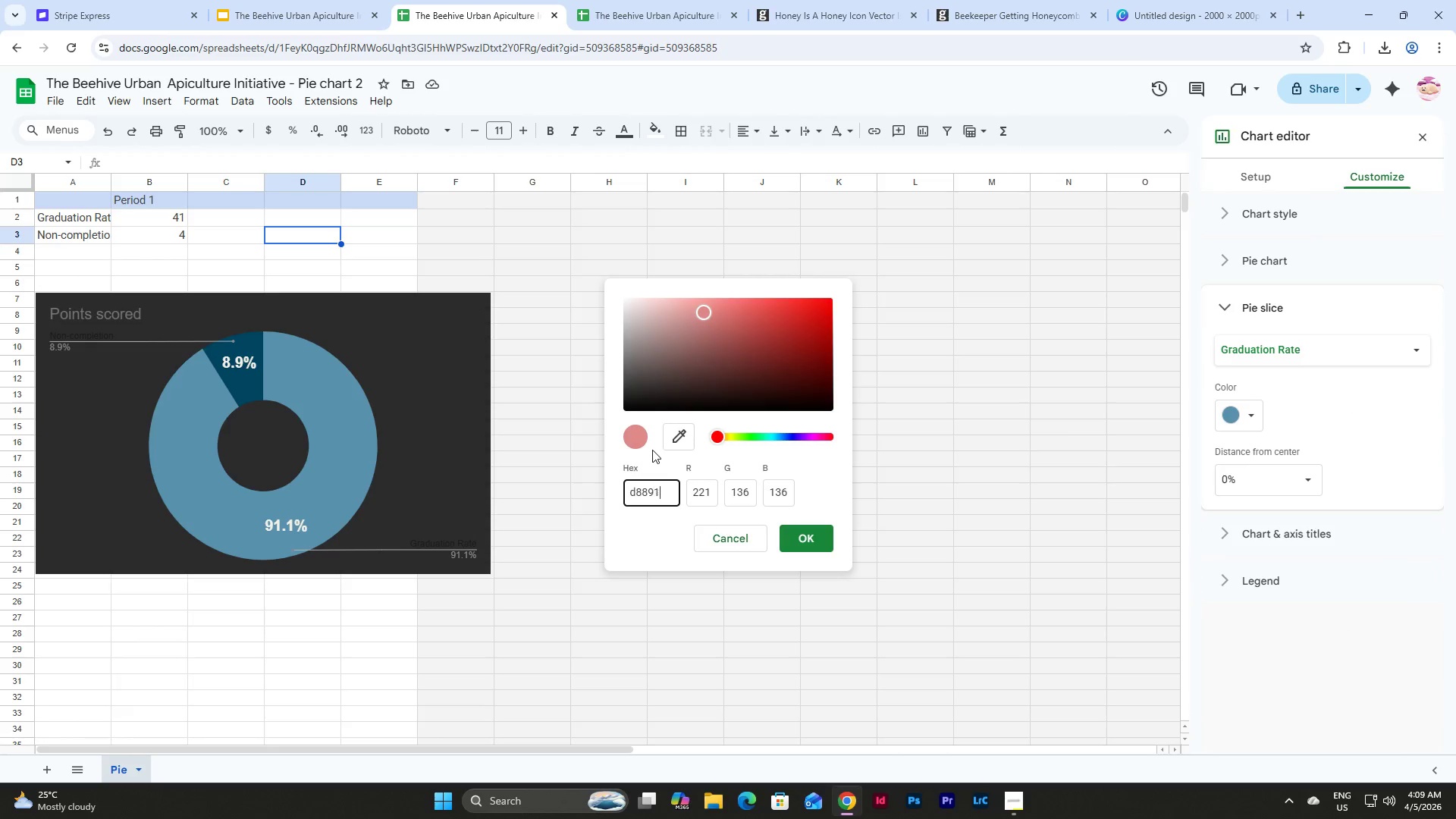 
key(Numpad1)
 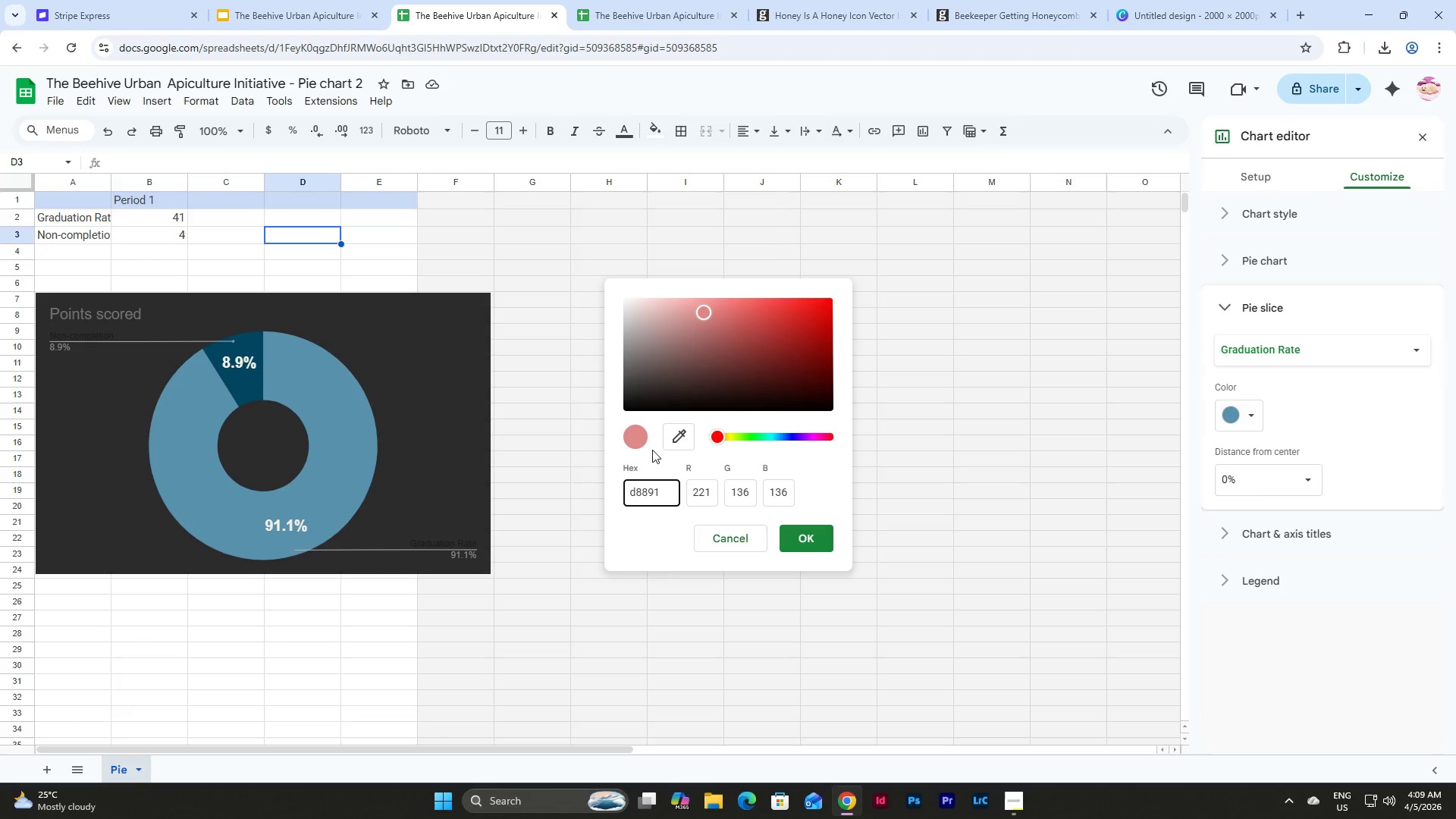 
key(C)
 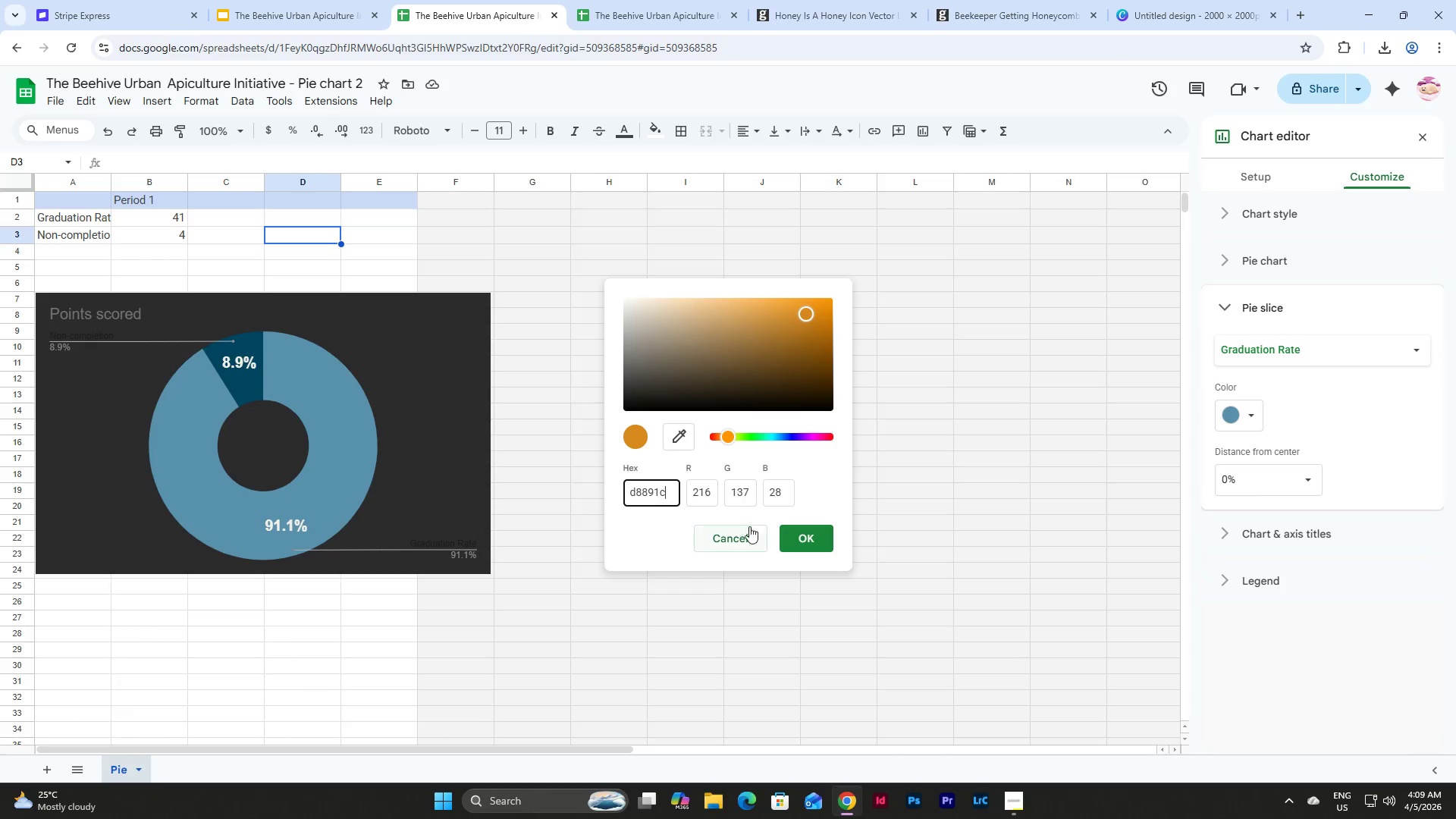 
left_click([814, 532])
 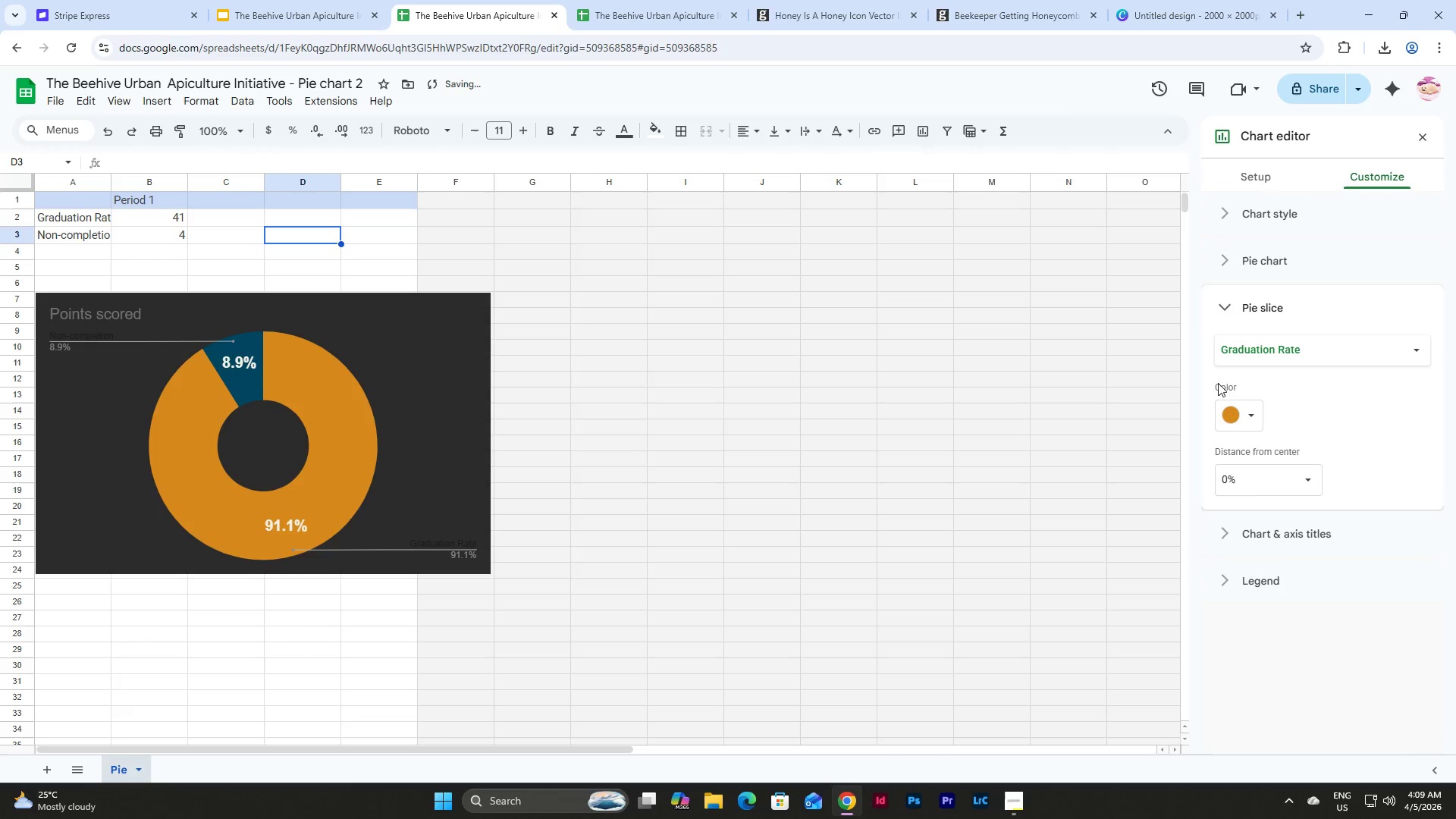 
scroll: coordinate [1333, 455], scroll_direction: down, amount: 4.0
 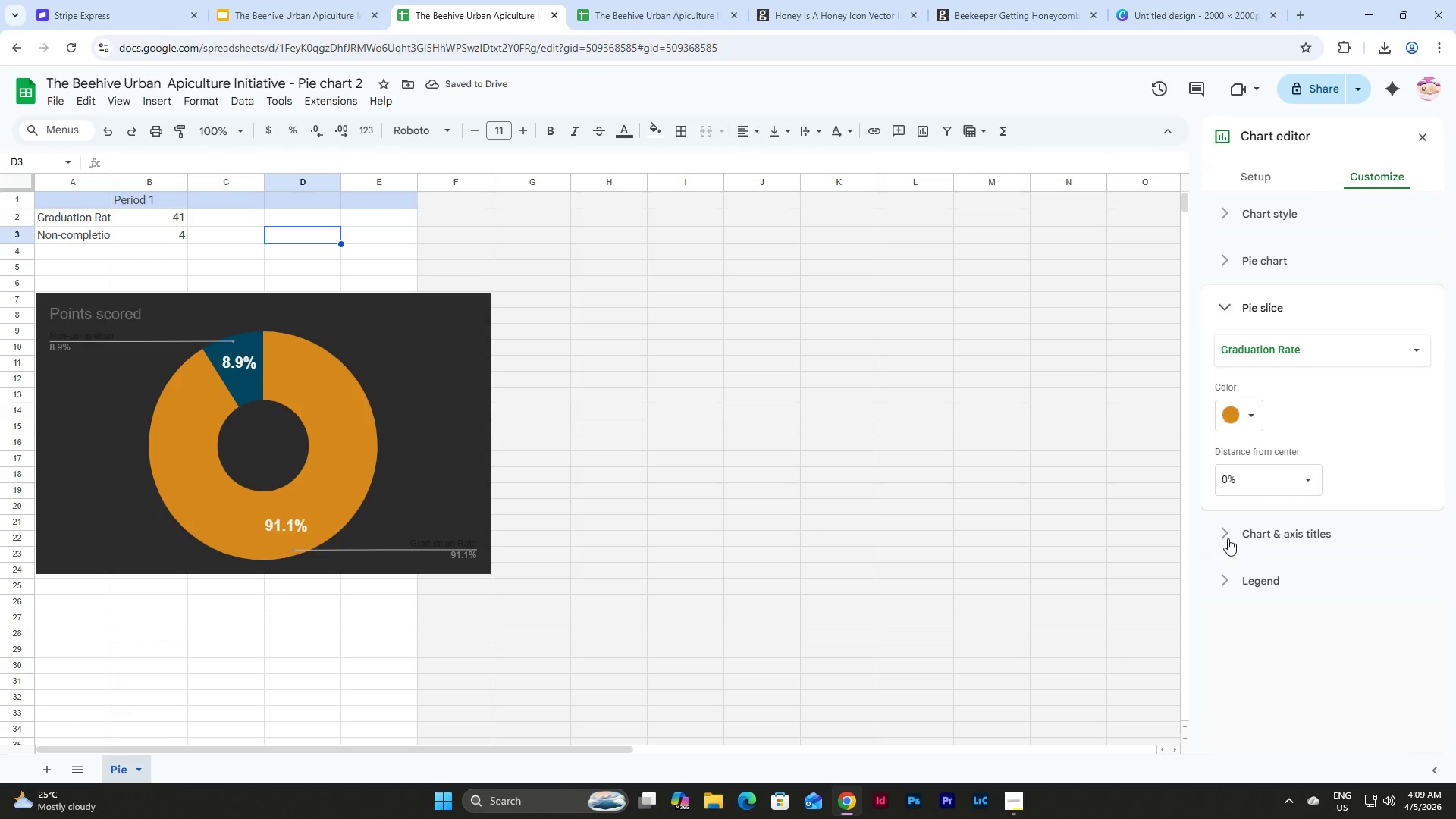 
left_click([1225, 533])
 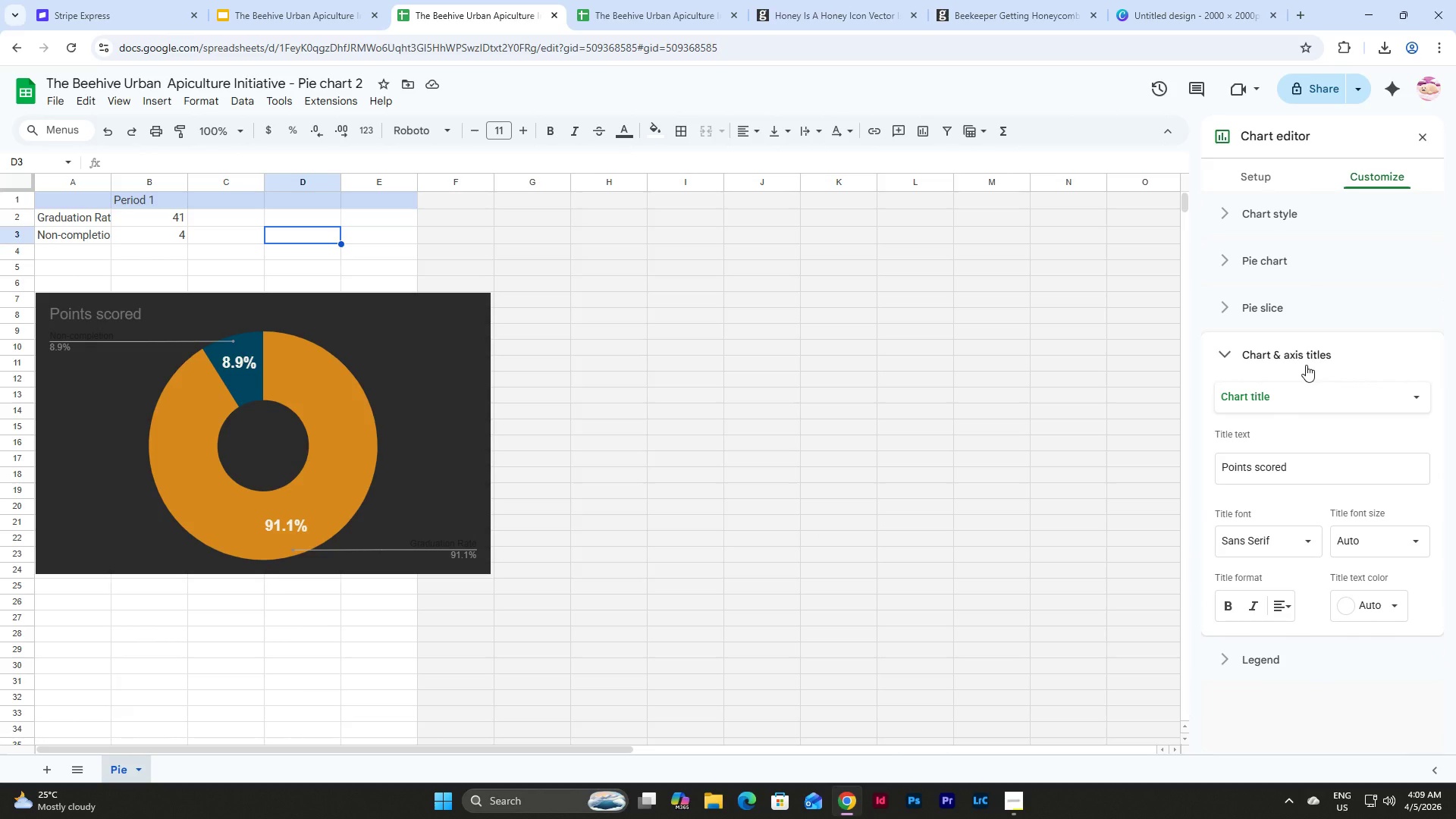 
wait(12.41)
 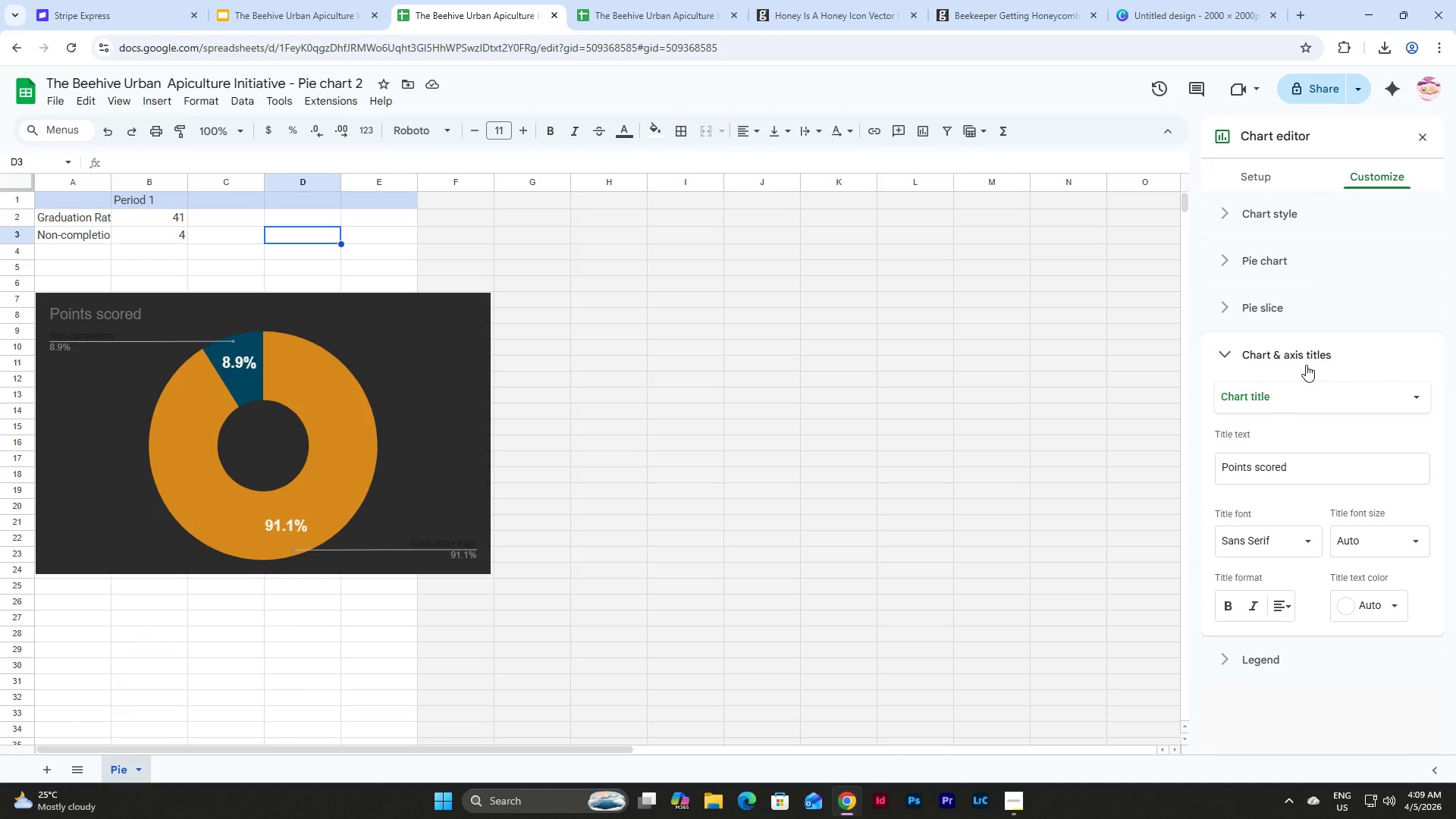 
left_click([1225, 351])
 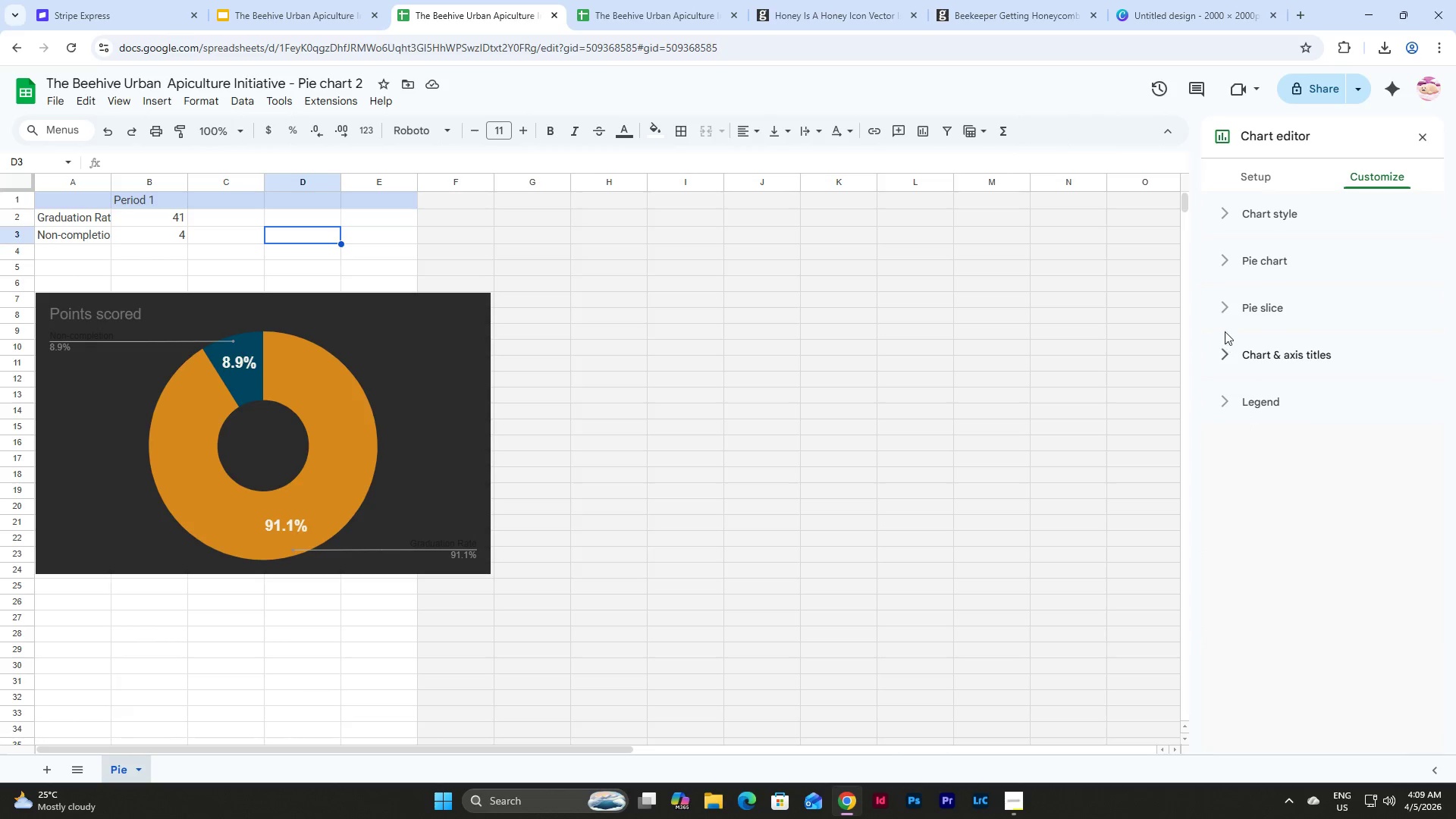 
left_click([1225, 328])
 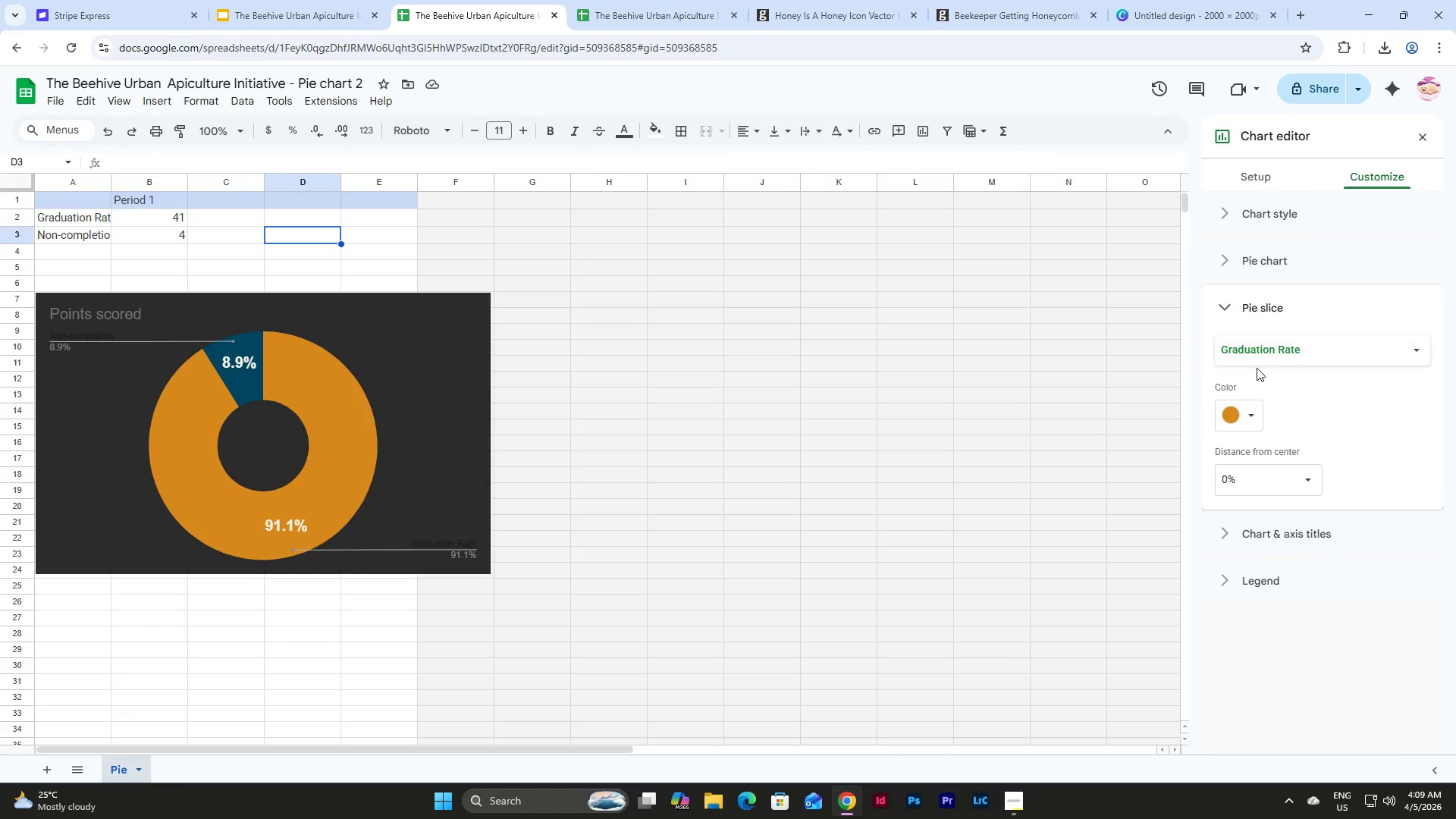 
left_click([1276, 346])
 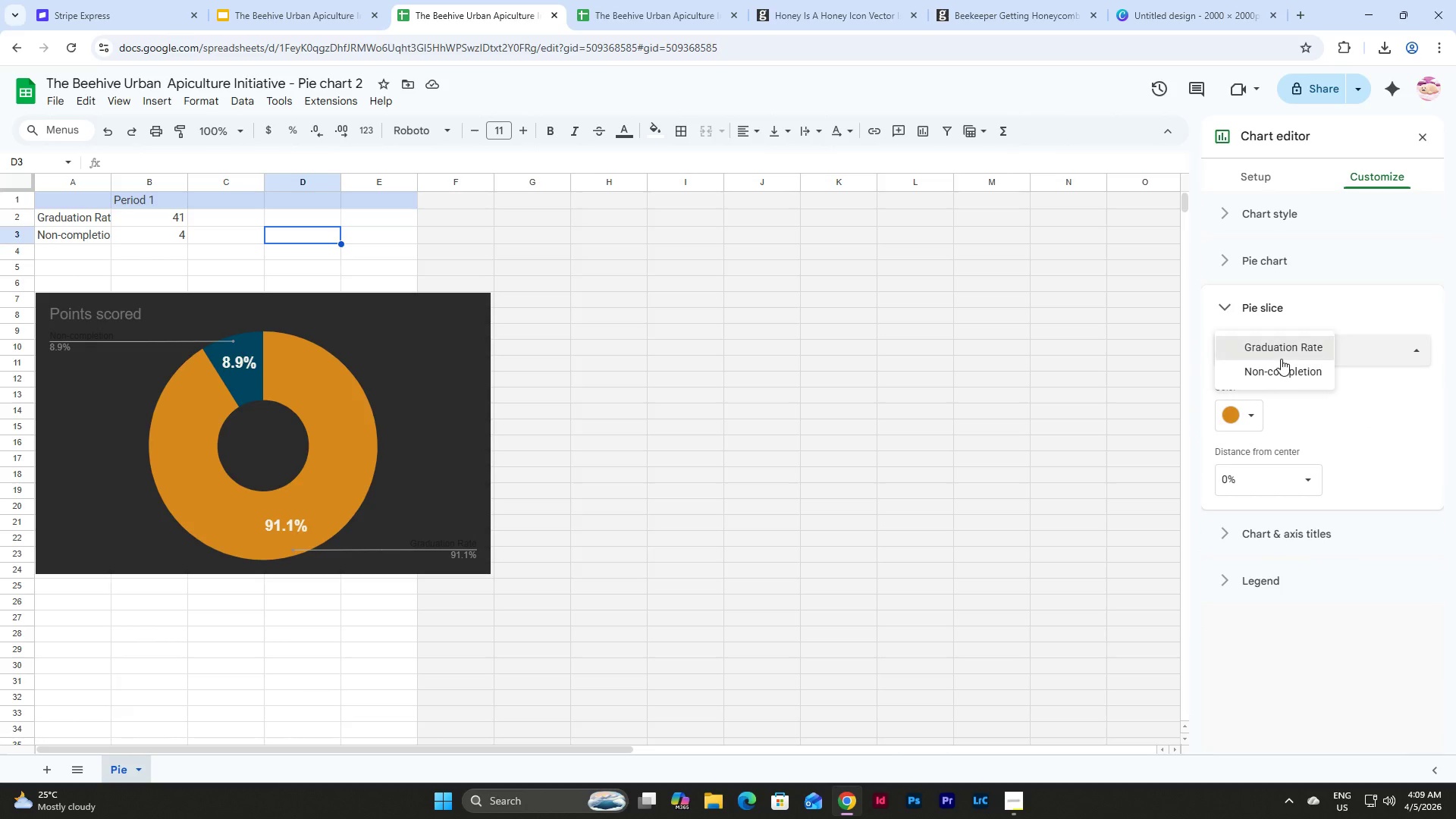 
left_click_drag(start_coordinate=[1281, 359], to_coordinate=[1286, 369])
 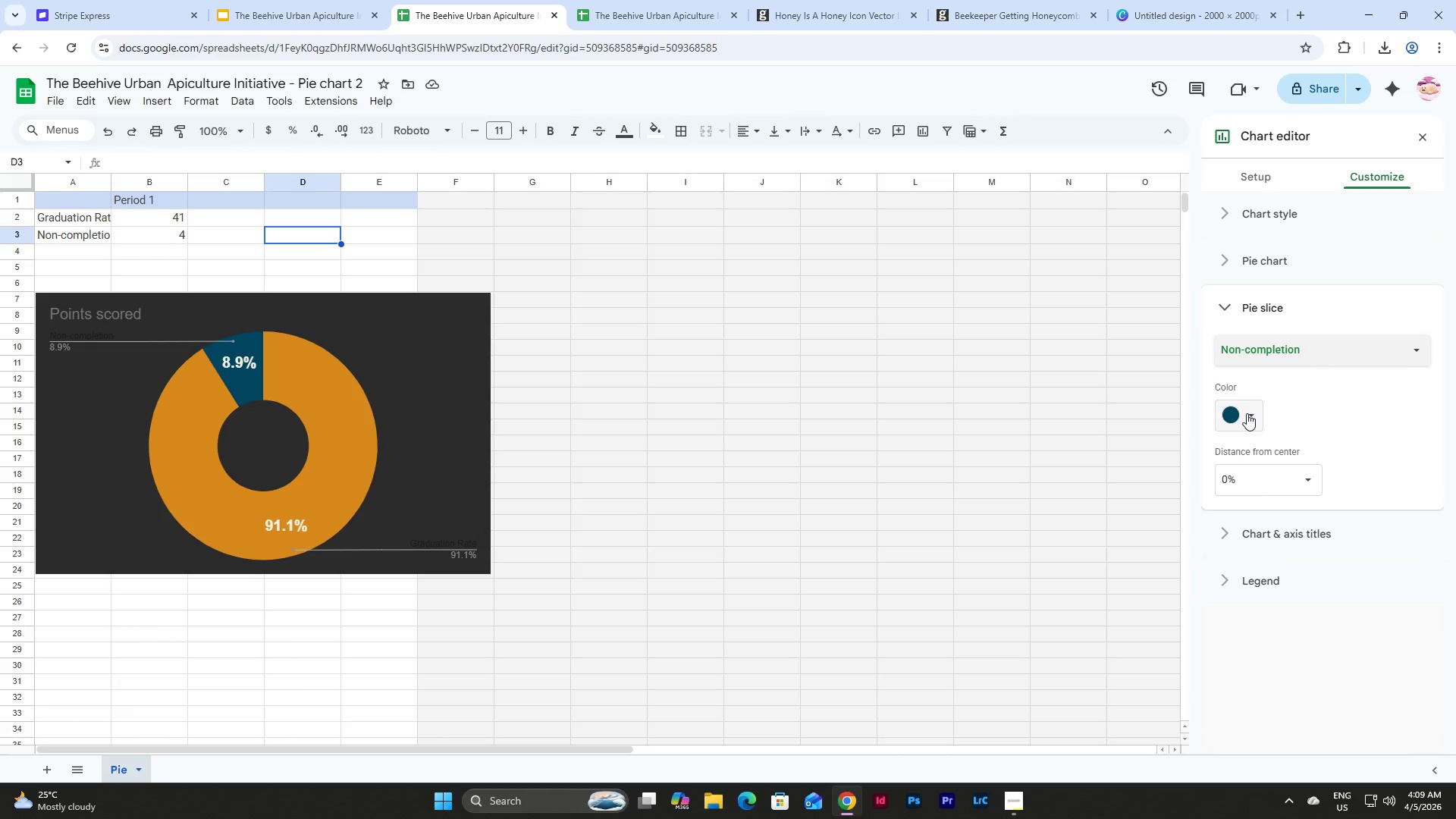 
left_click([1247, 413])
 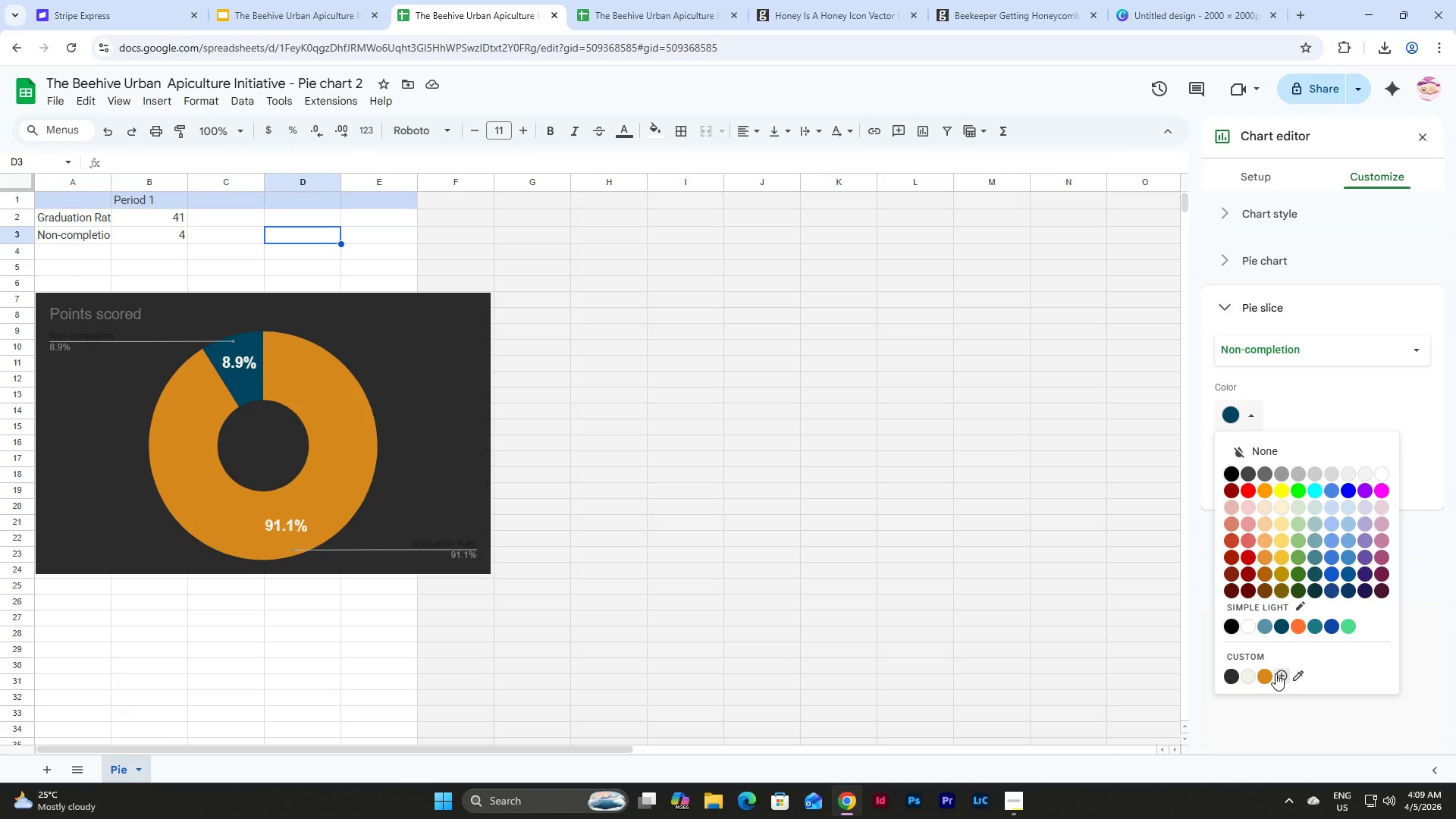 
left_click([1279, 676])
 